 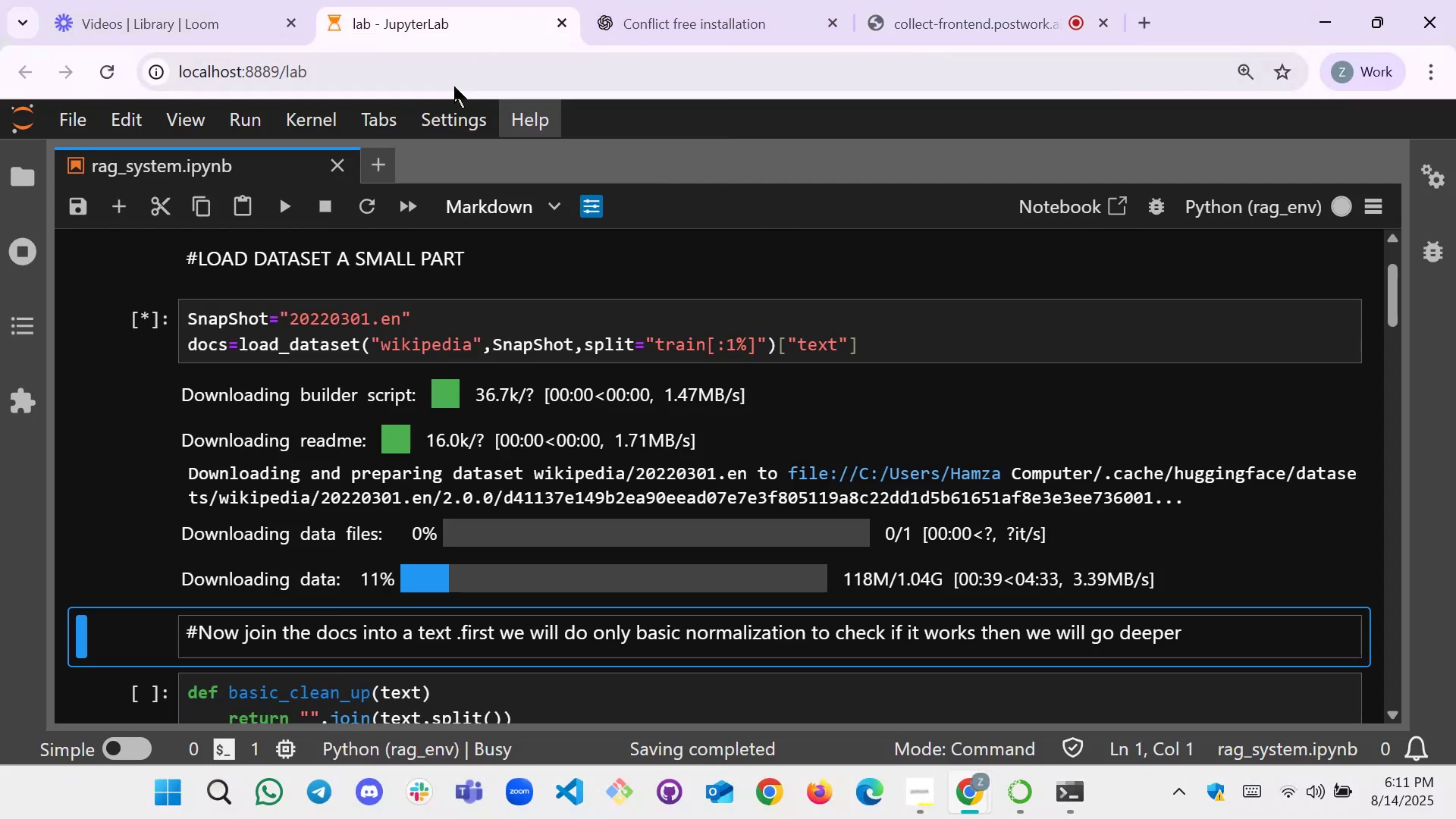 
scroll: coordinate [581, 465], scroll_direction: down, amount: 1.0
 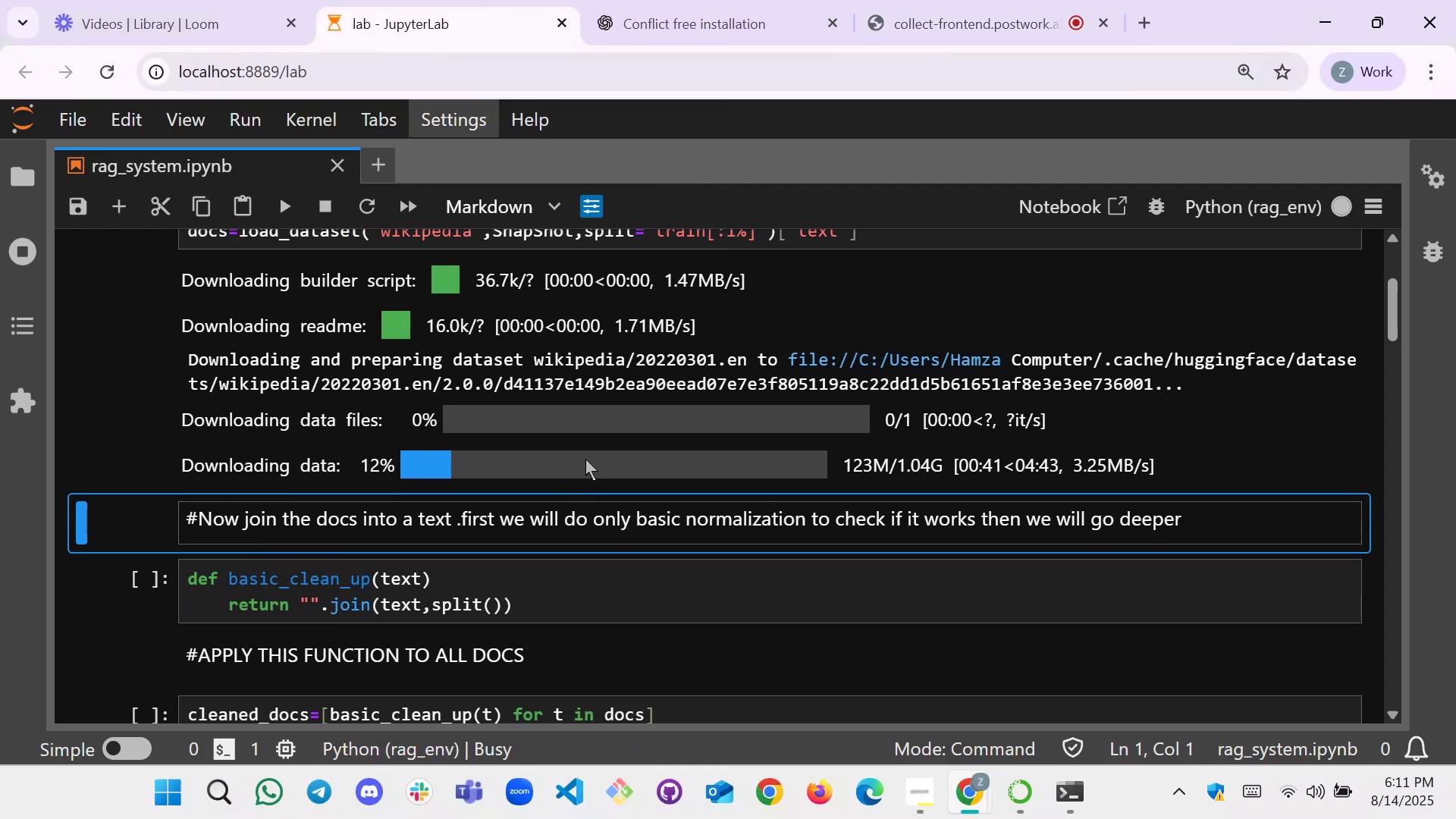 
scroll: coordinate [585, 459], scroll_direction: up, amount: 1.0
 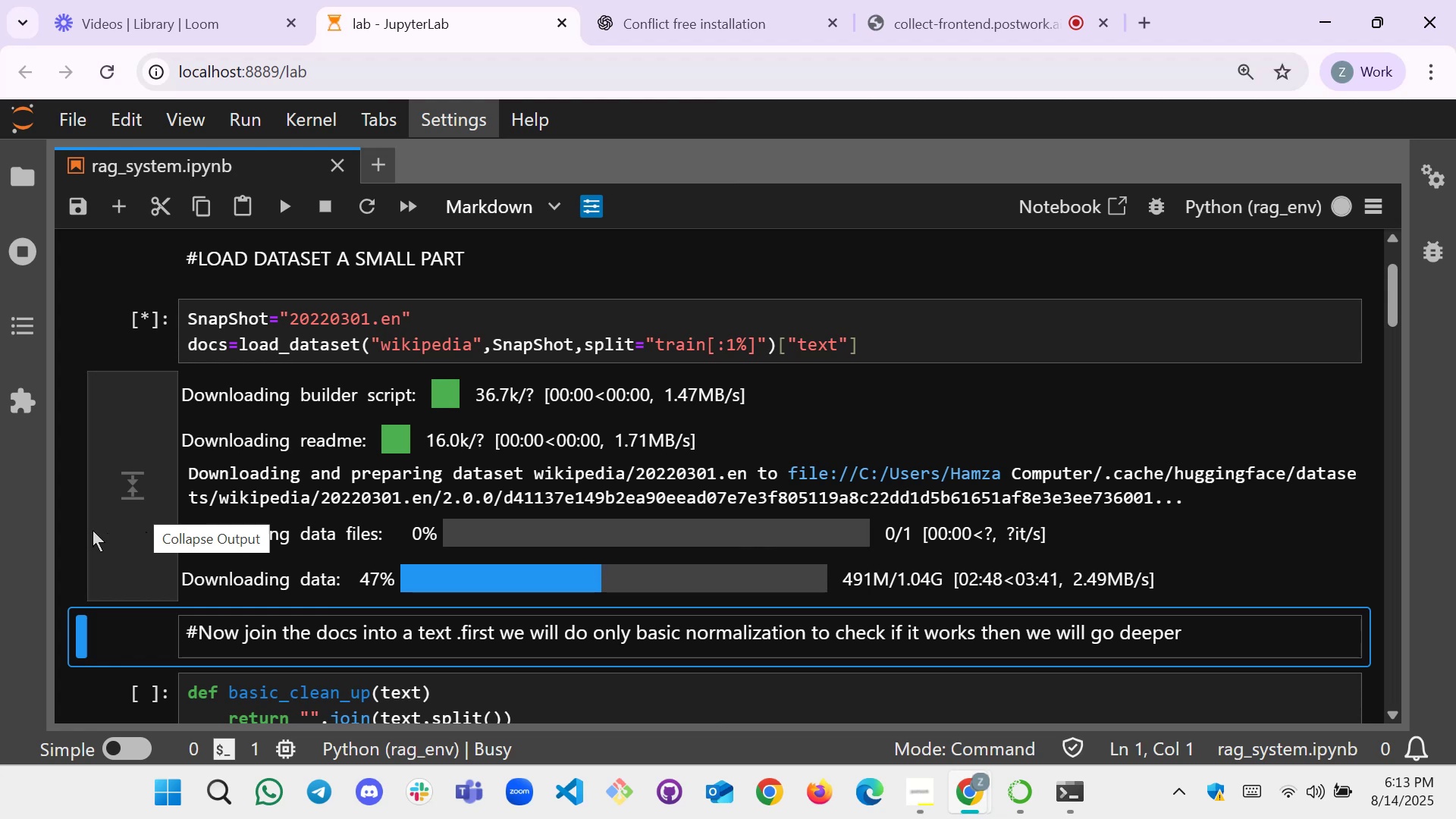 
wait(132.13)
 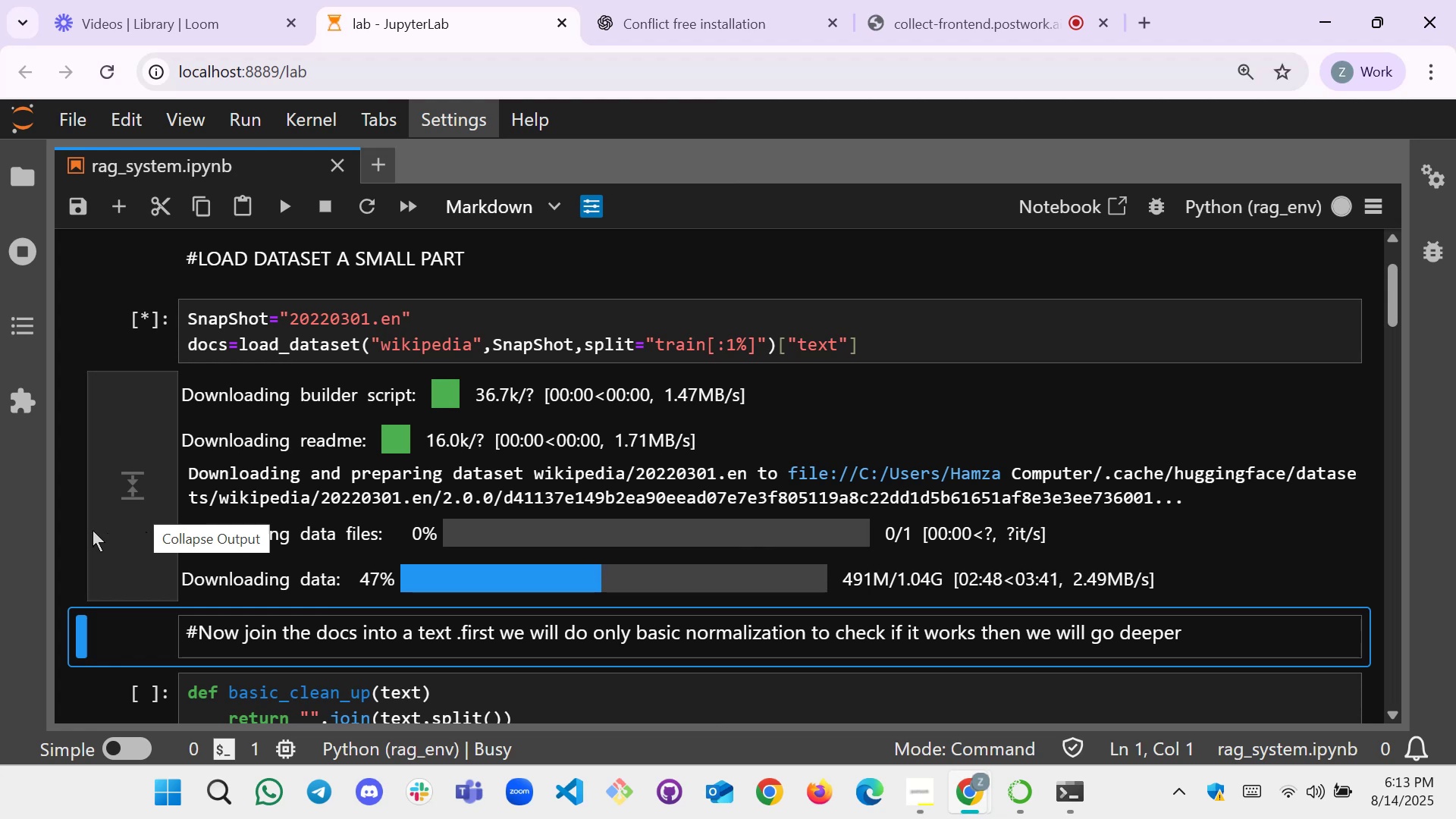 
scroll: coordinate [632, 480], scroll_direction: down, amount: 1.0
 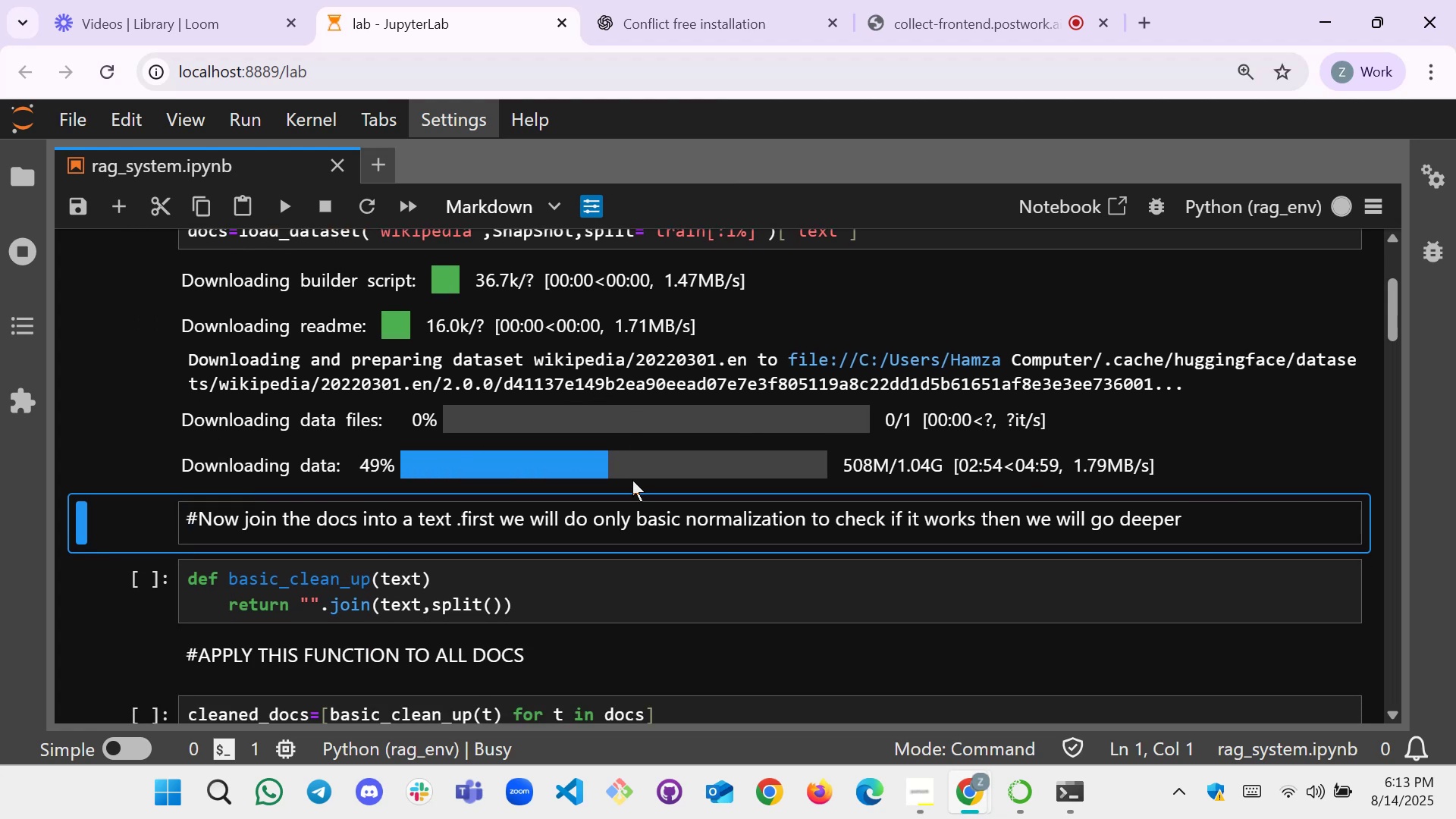 
scroll: coordinate [632, 480], scroll_direction: up, amount: 1.0
 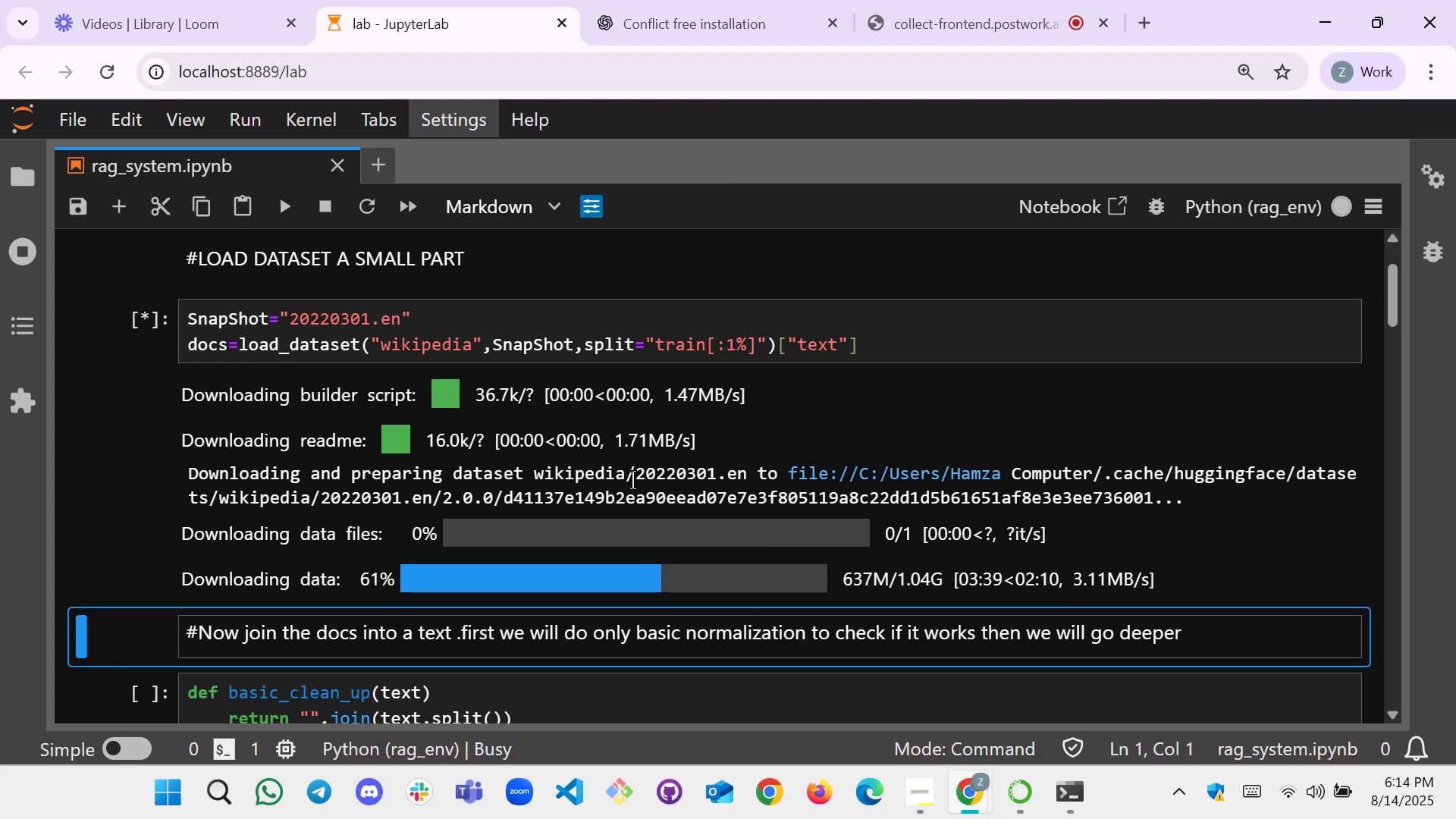 
wait(49.74)
 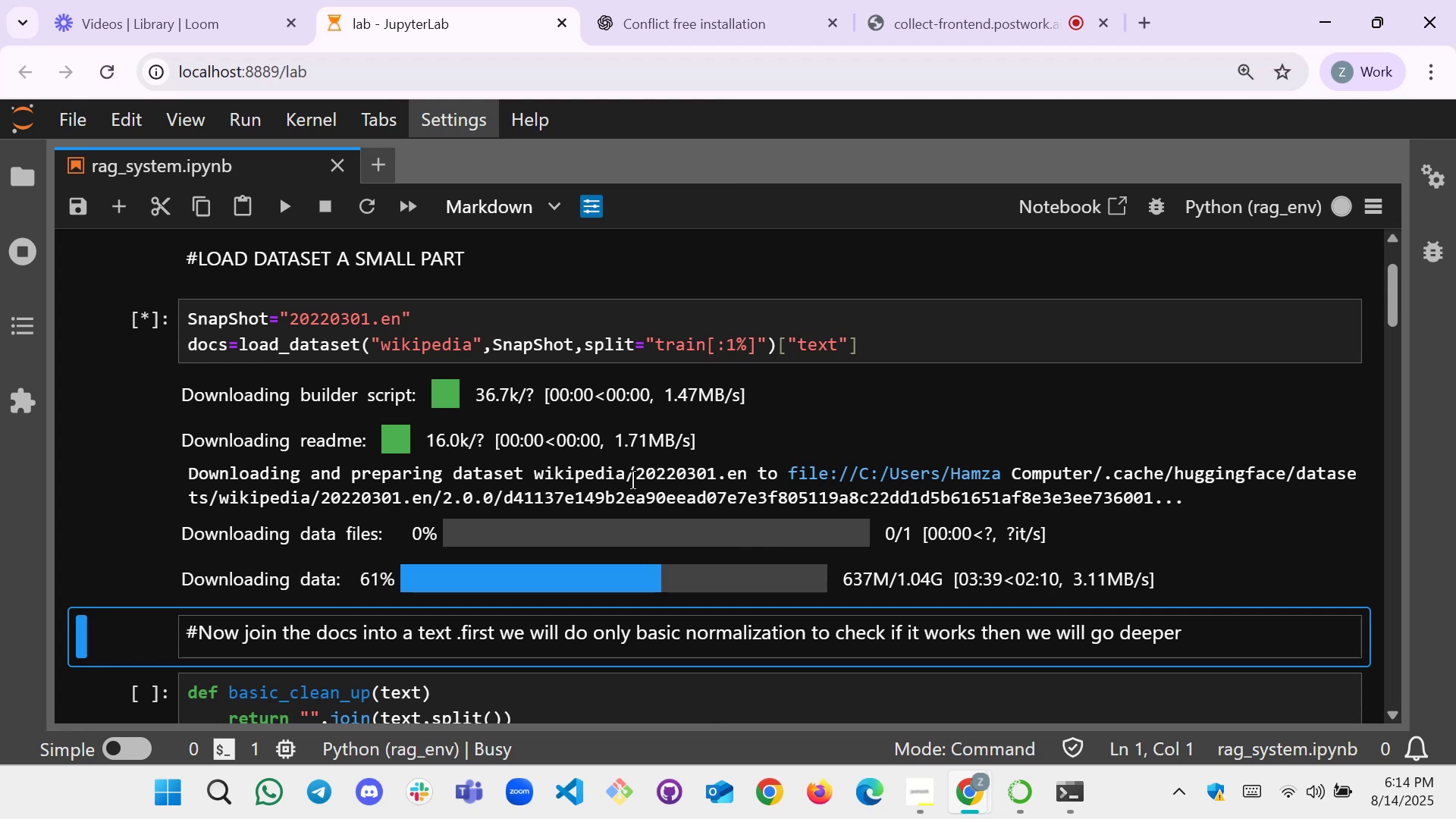 
scroll: coordinate [885, 490], scroll_direction: down, amount: 3.0
 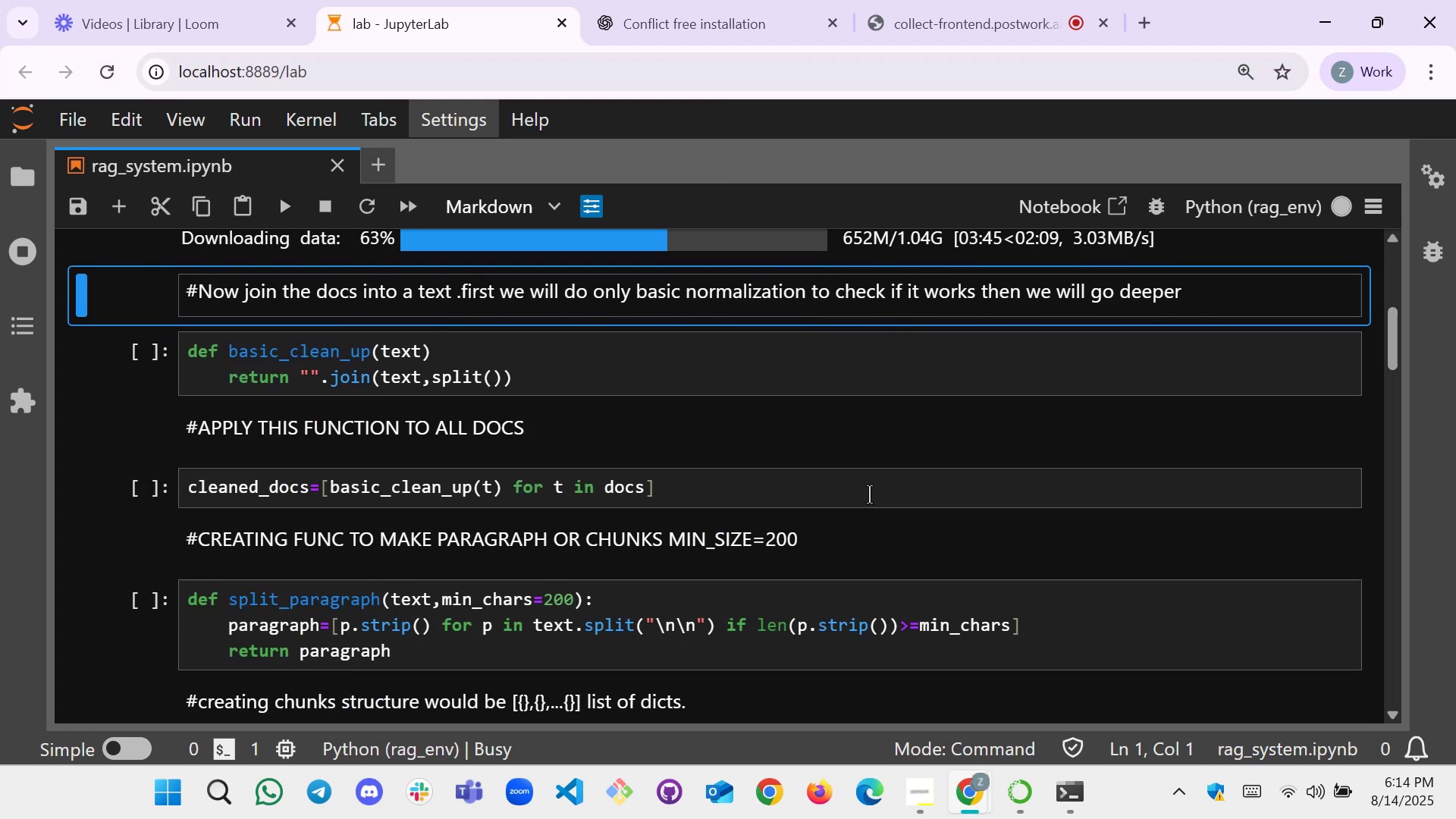 
scroll: coordinate [558, 491], scroll_direction: up, amount: 4.0
 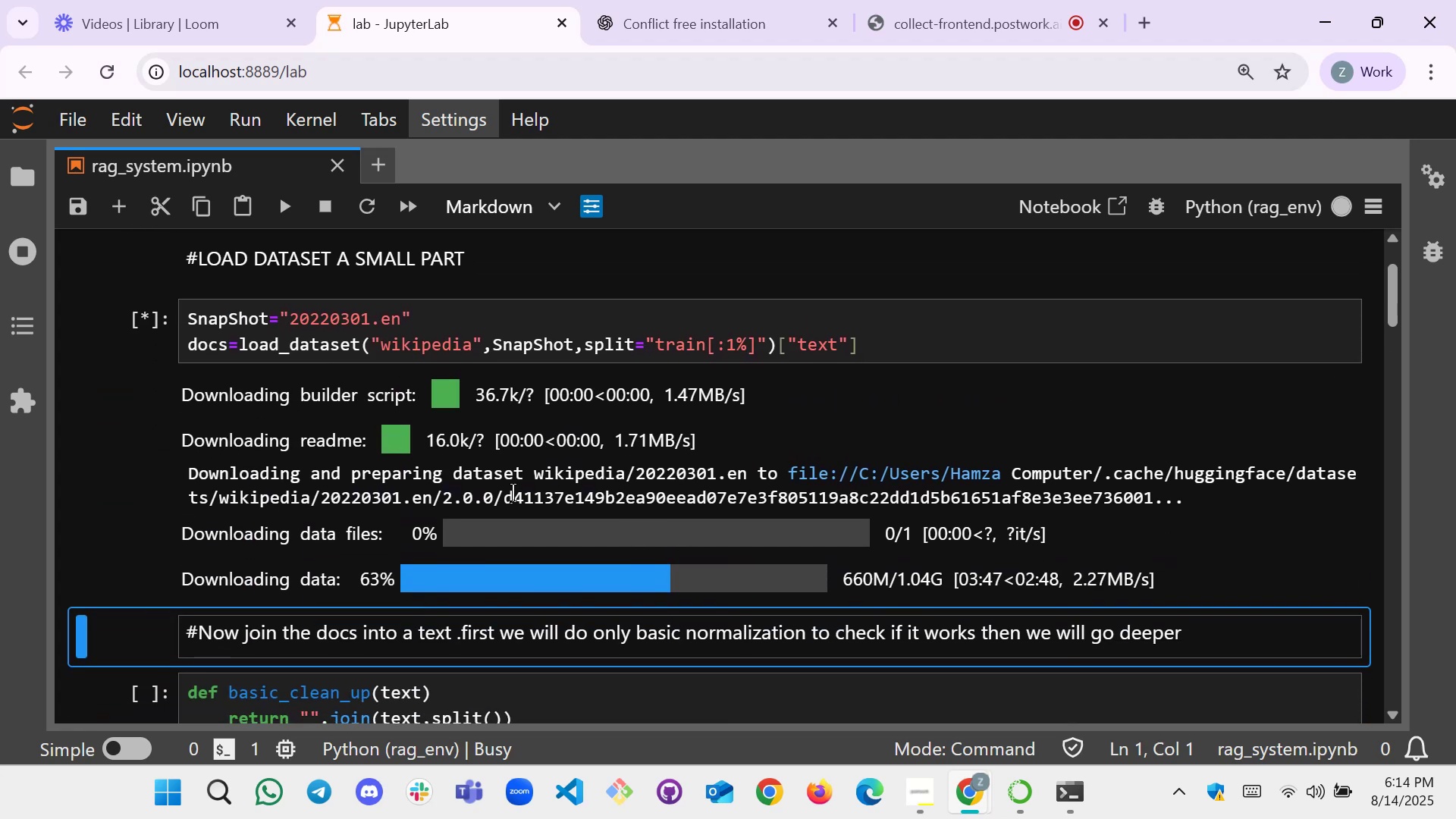 
scroll: coordinate [513, 493], scroll_direction: down, amount: 2.0
 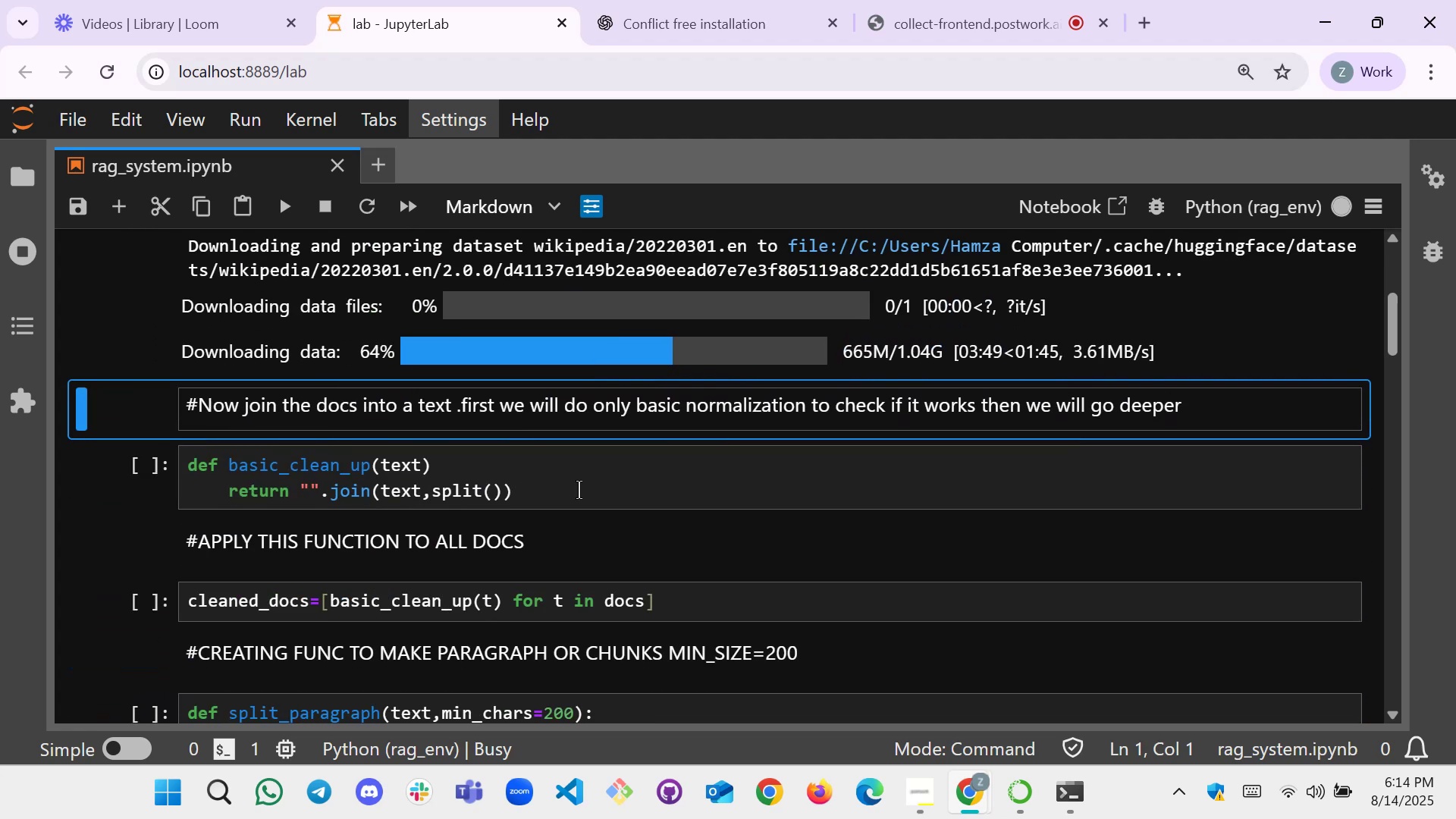 
scroll: coordinate [579, 477], scroll_direction: up, amount: 3.0
 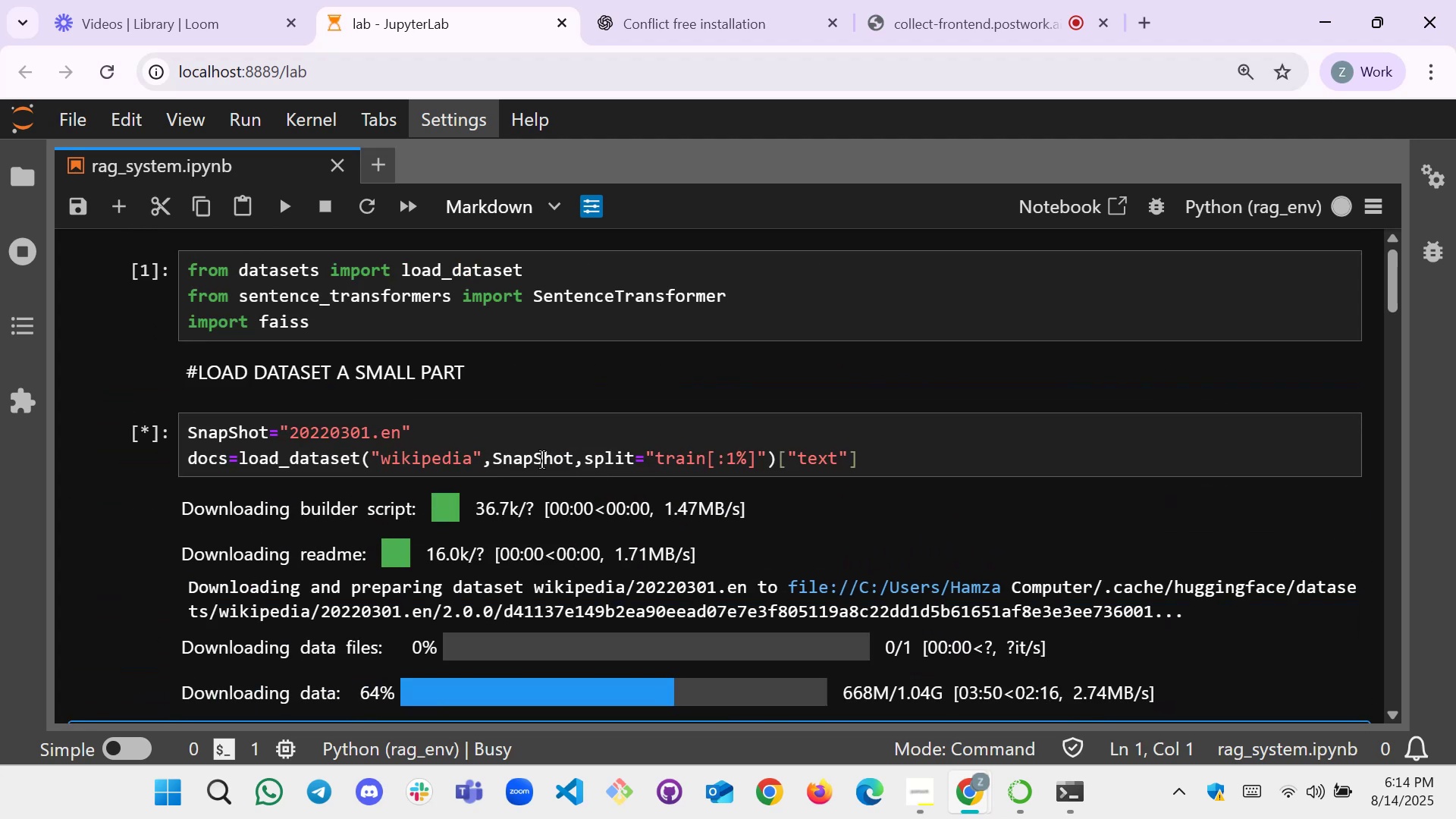 
scroll: coordinate [573, 451], scroll_direction: down, amount: 1.0
 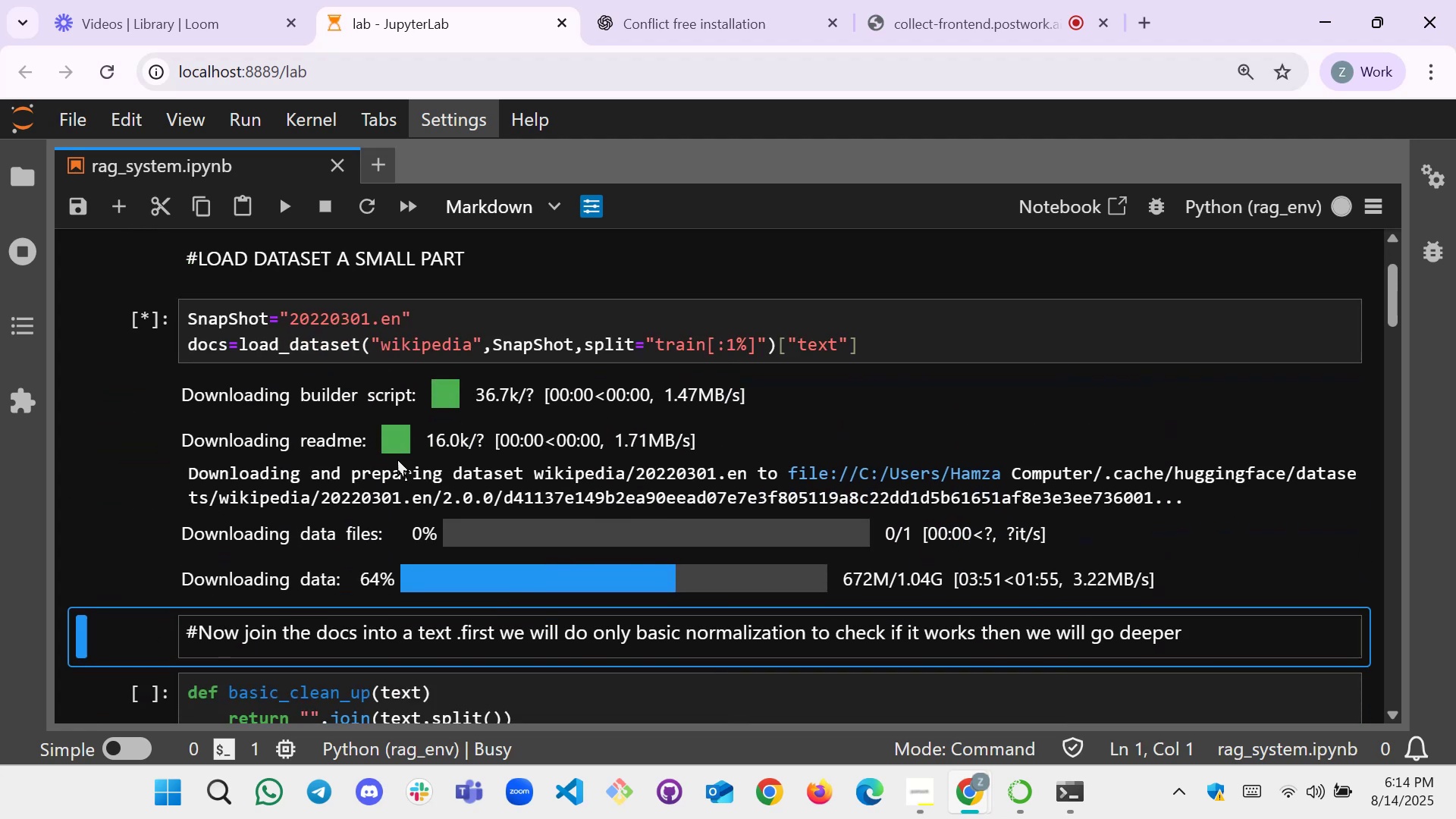 
scroll: coordinate [412, 455], scroll_direction: none, amount: 0.0
 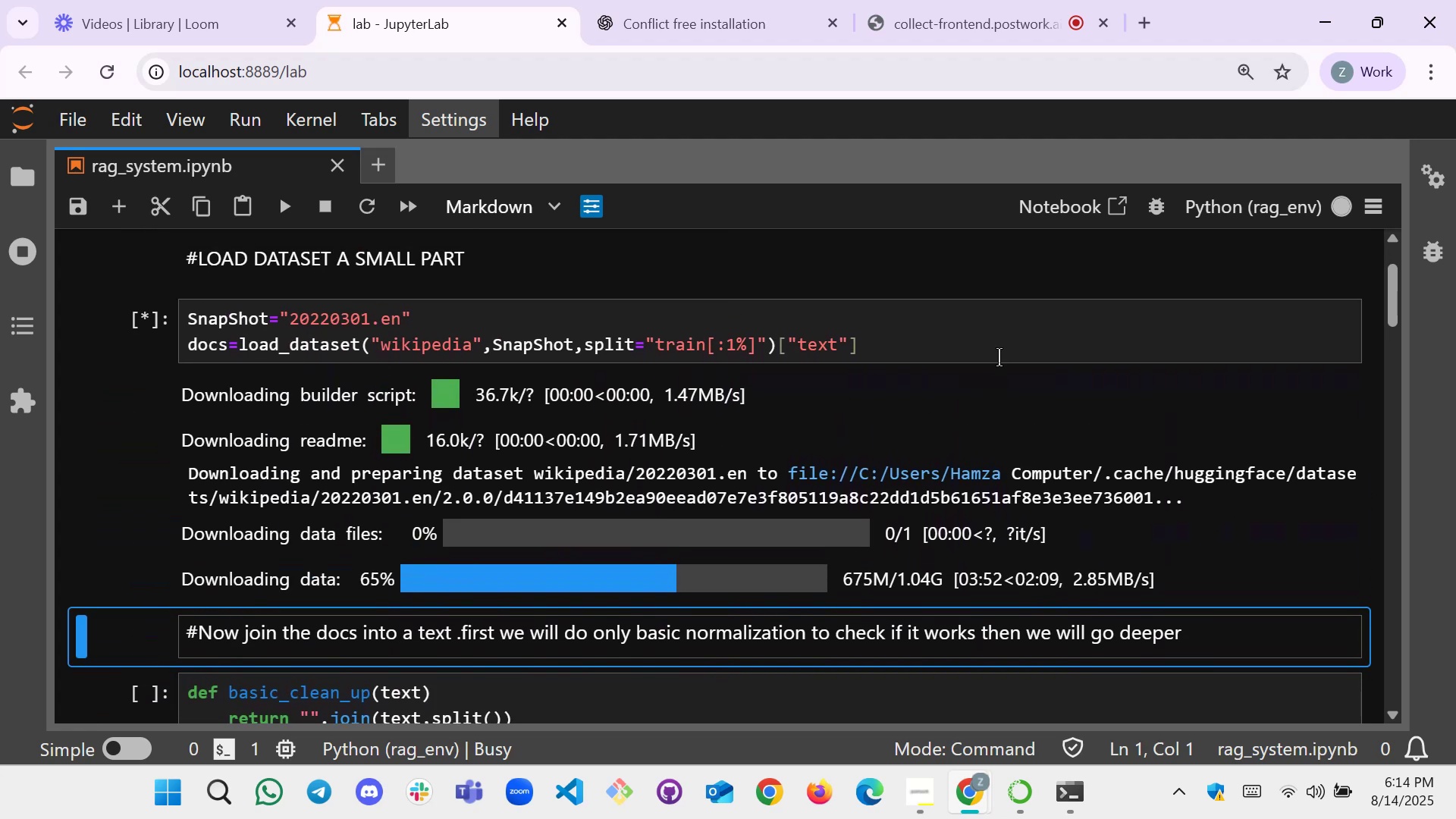 
left_click([1000, 354])
 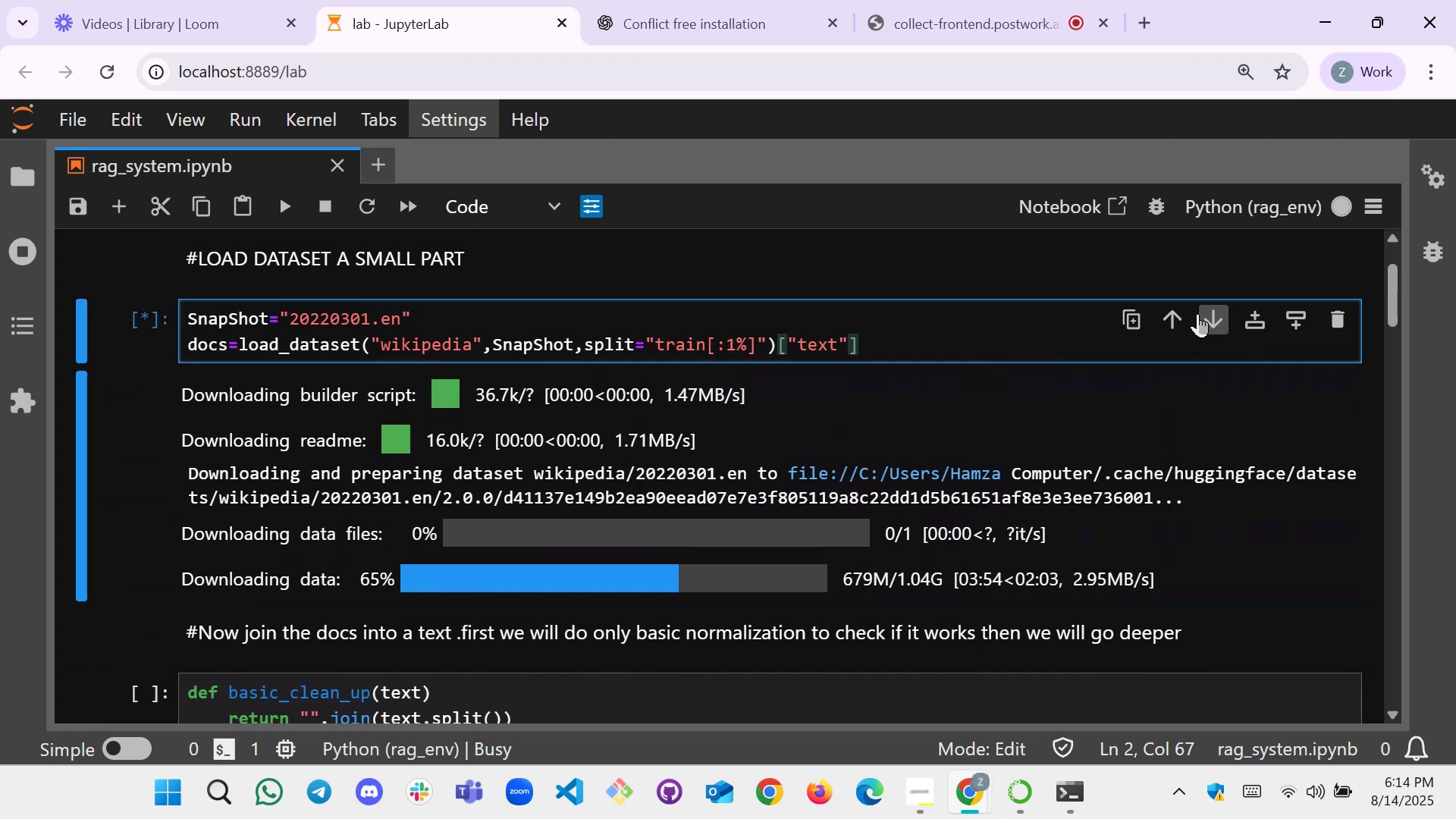 
mouse_move([1175, 340])
 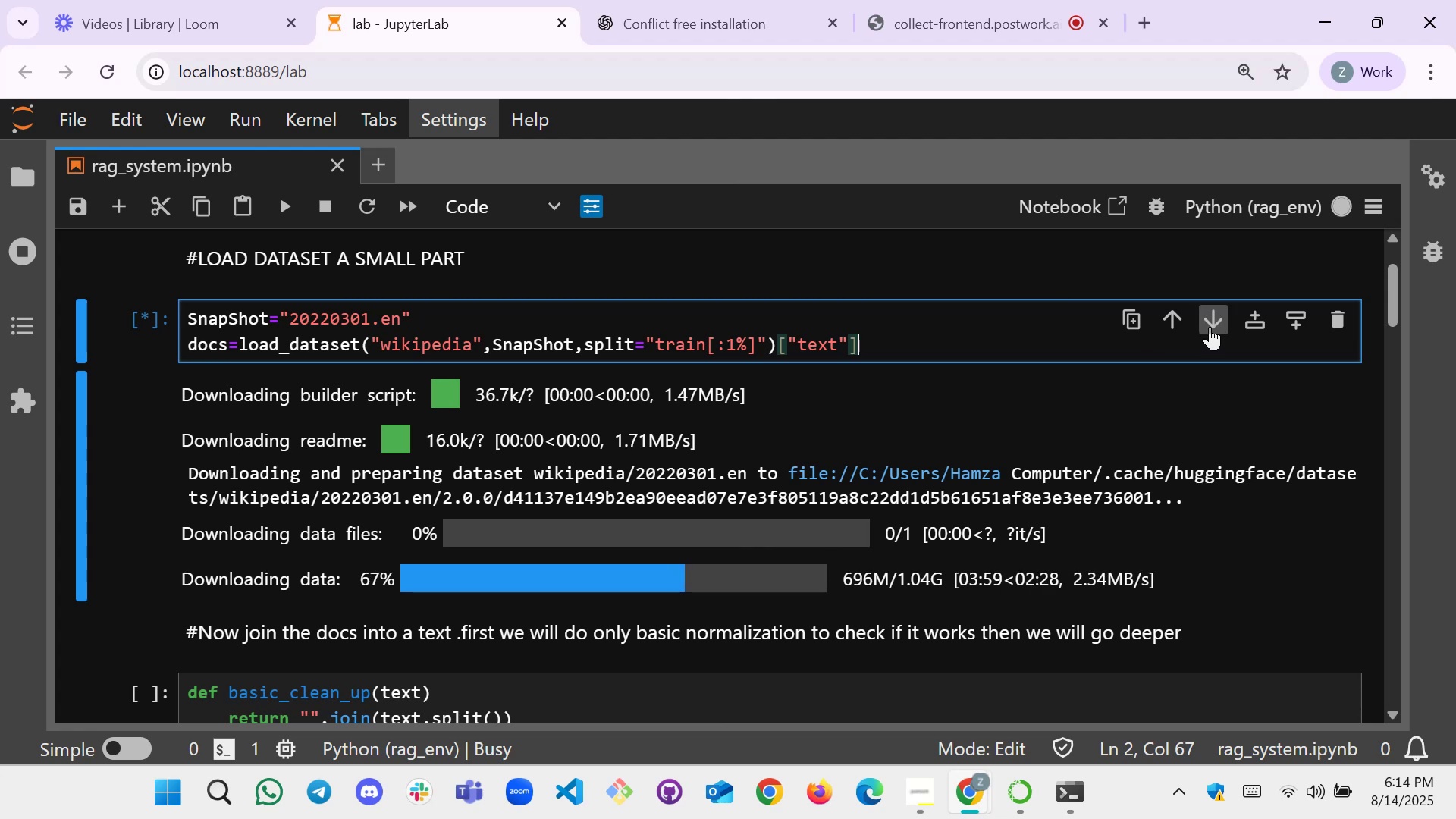 
left_click([1285, 320])
 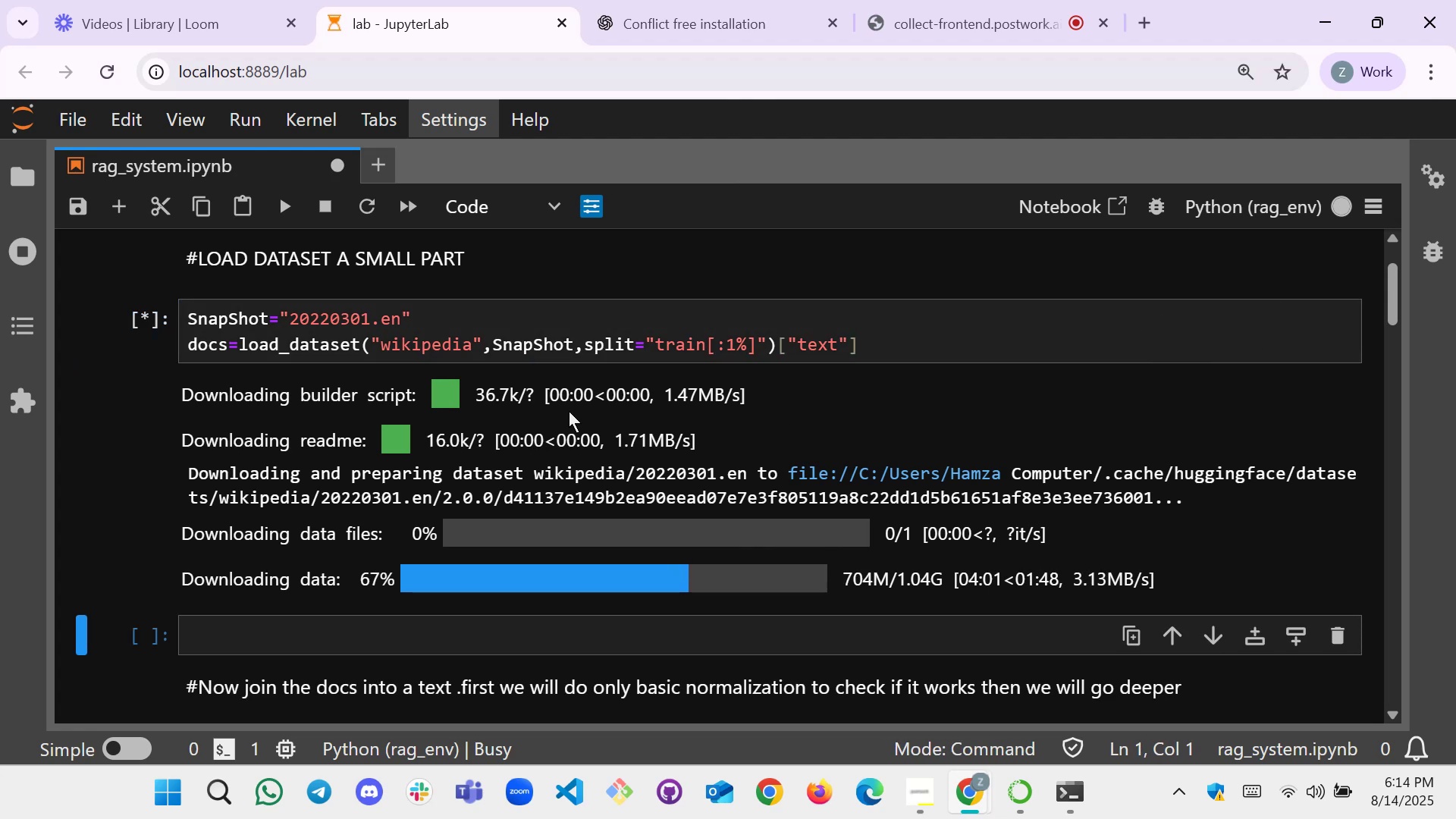 
scroll: coordinate [522, 430], scroll_direction: none, amount: 0.0
 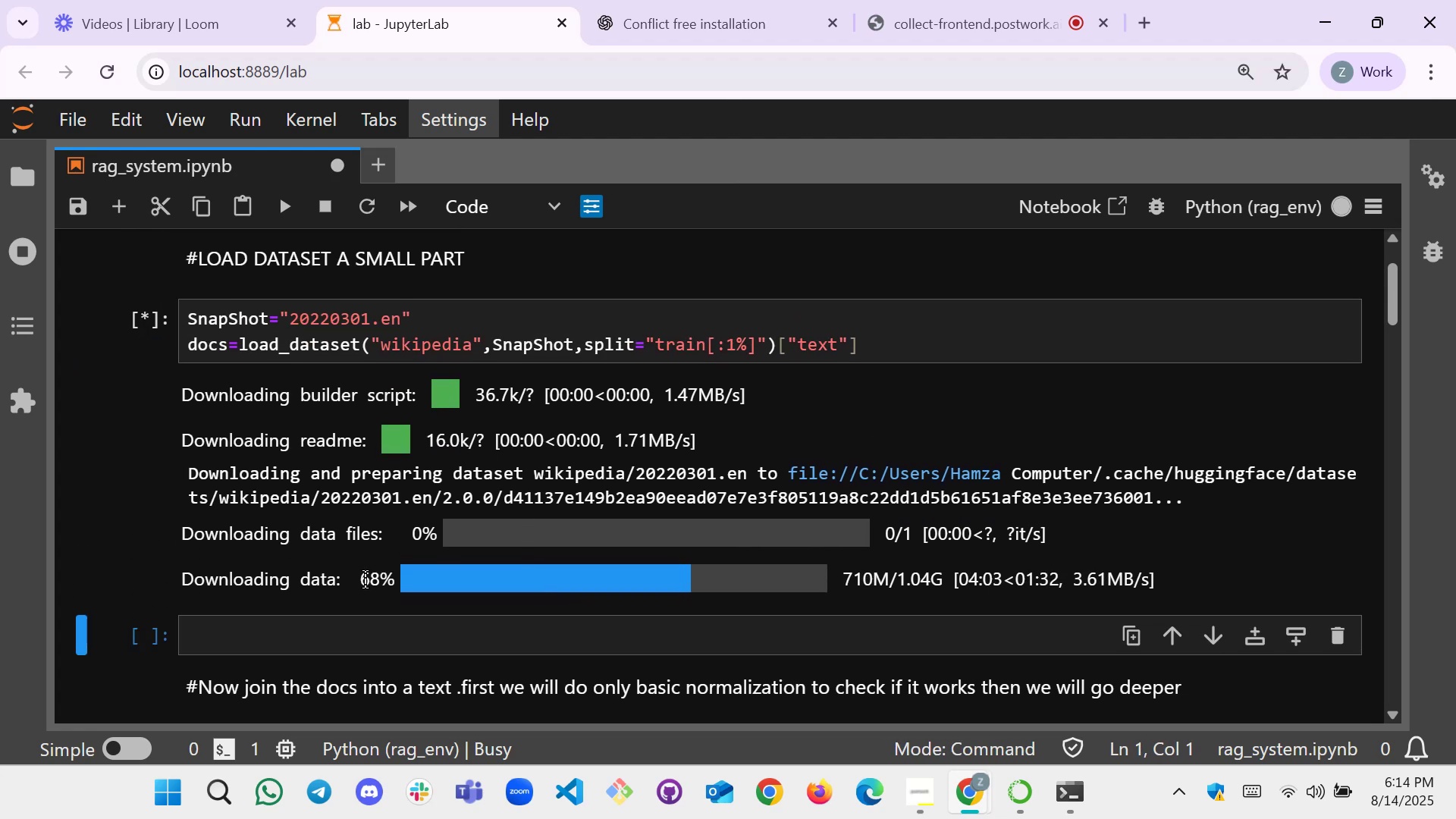 
left_click([266, 639])
 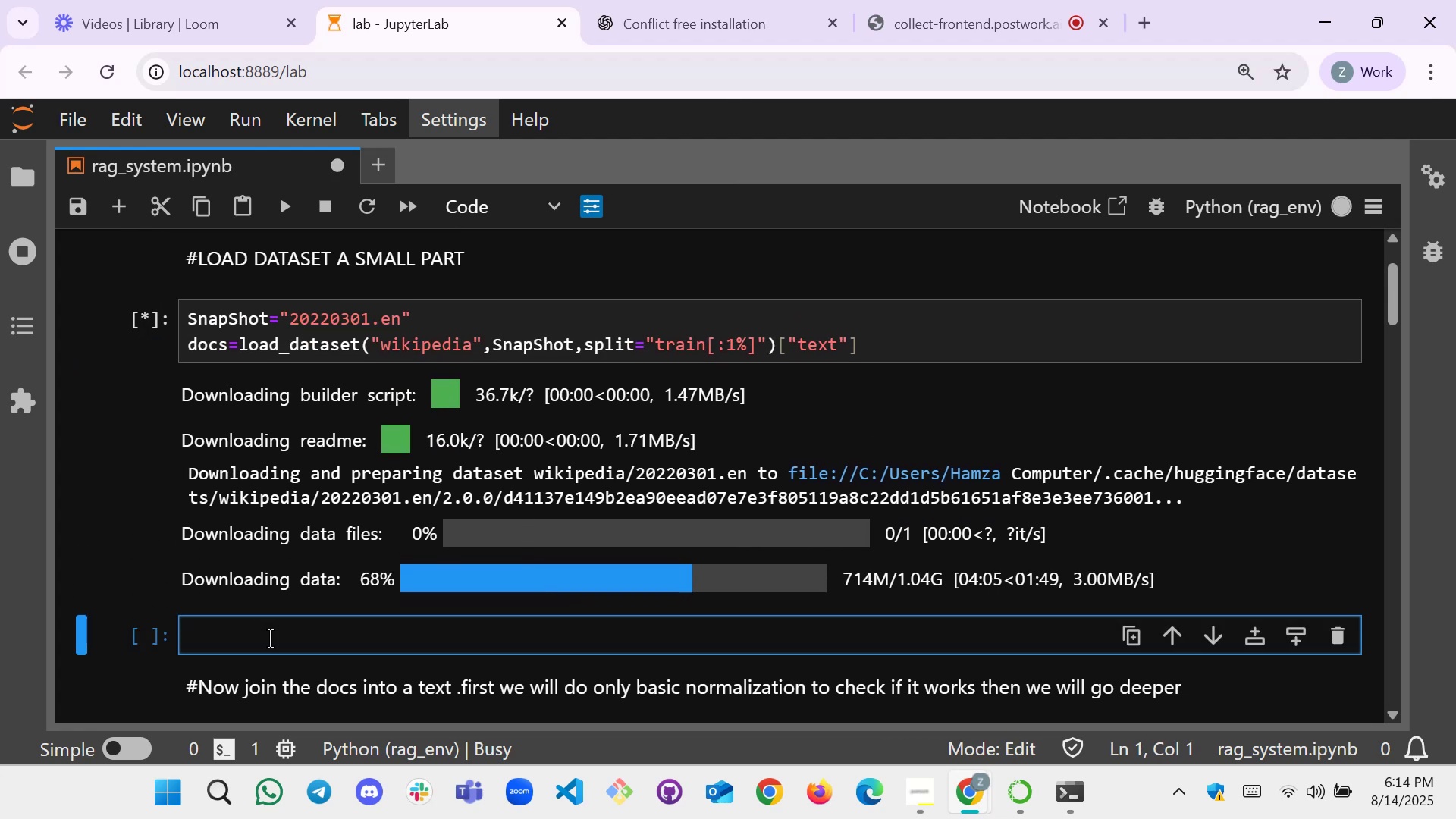 
type(docs)
 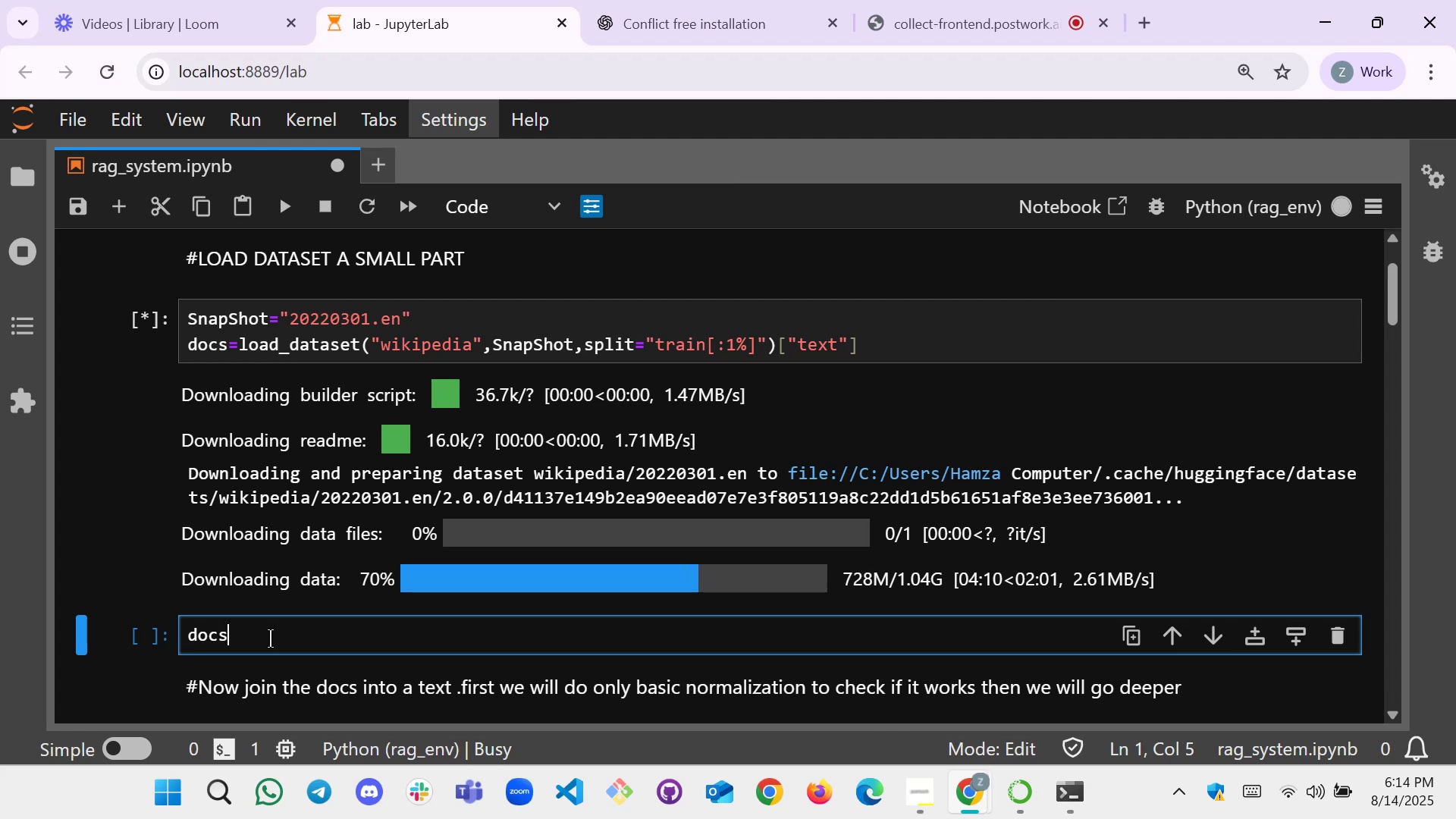 
wait(5.38)
 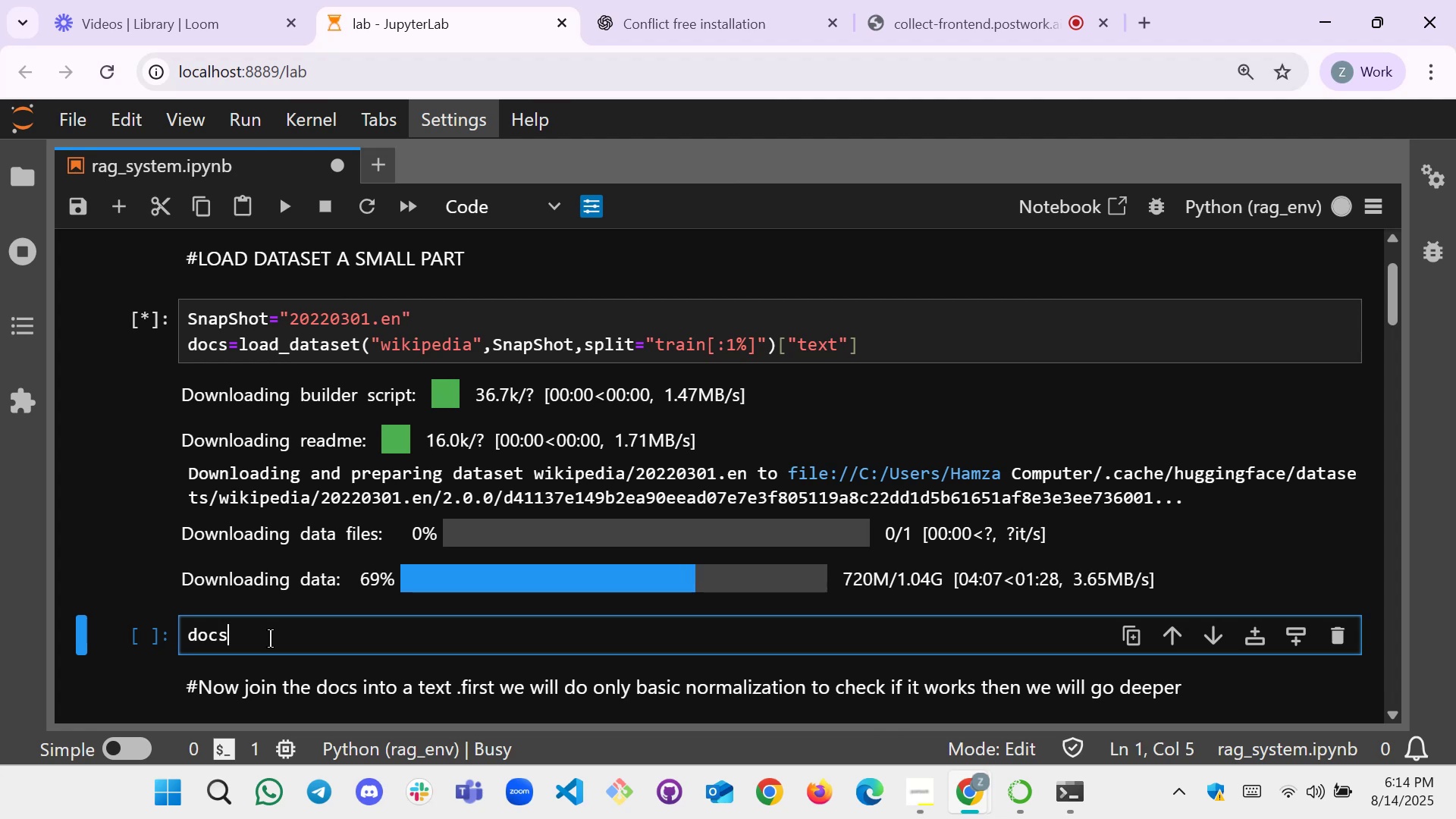 
key(BracketLeft)
 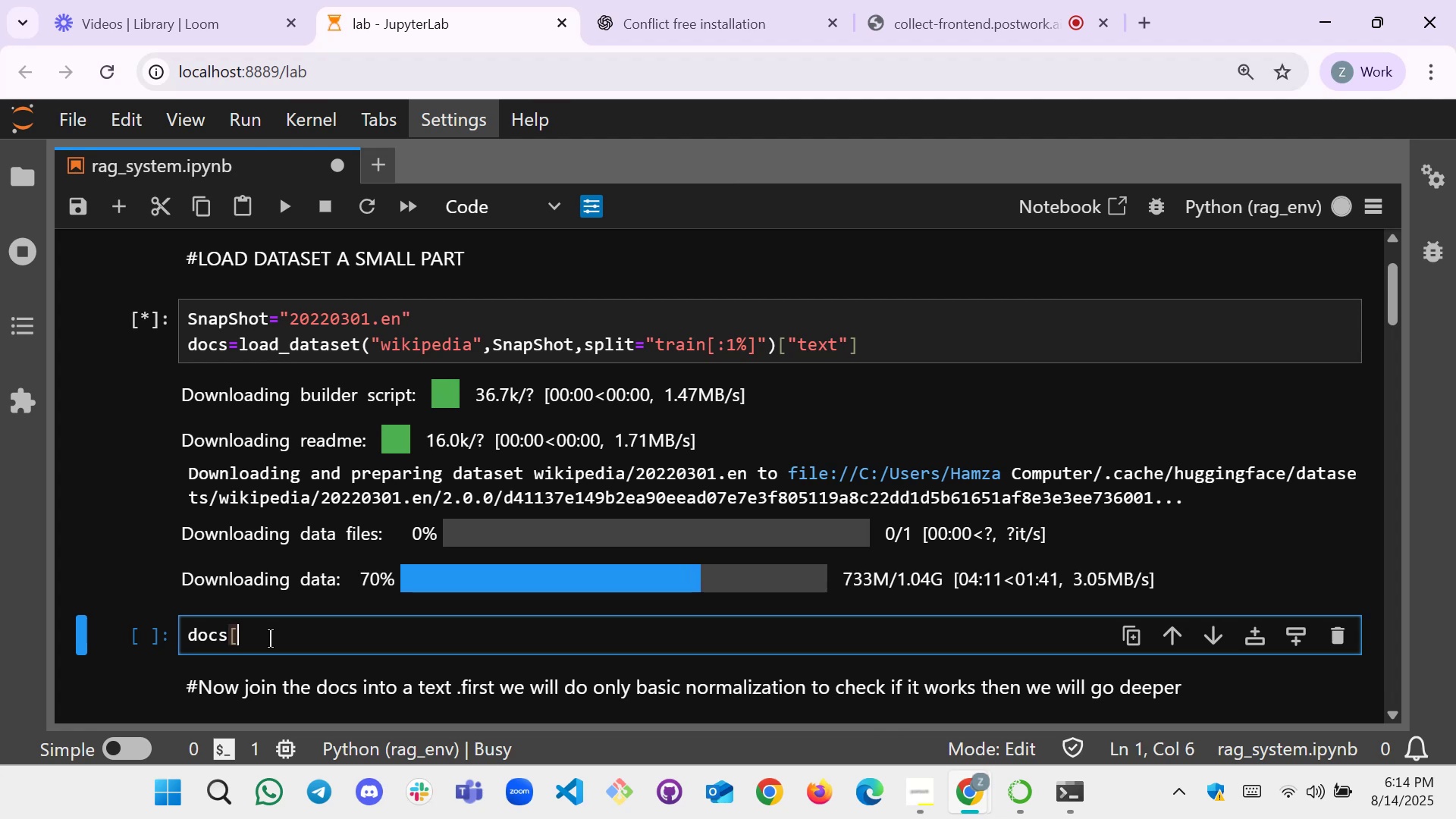 
key(BracketRight)
 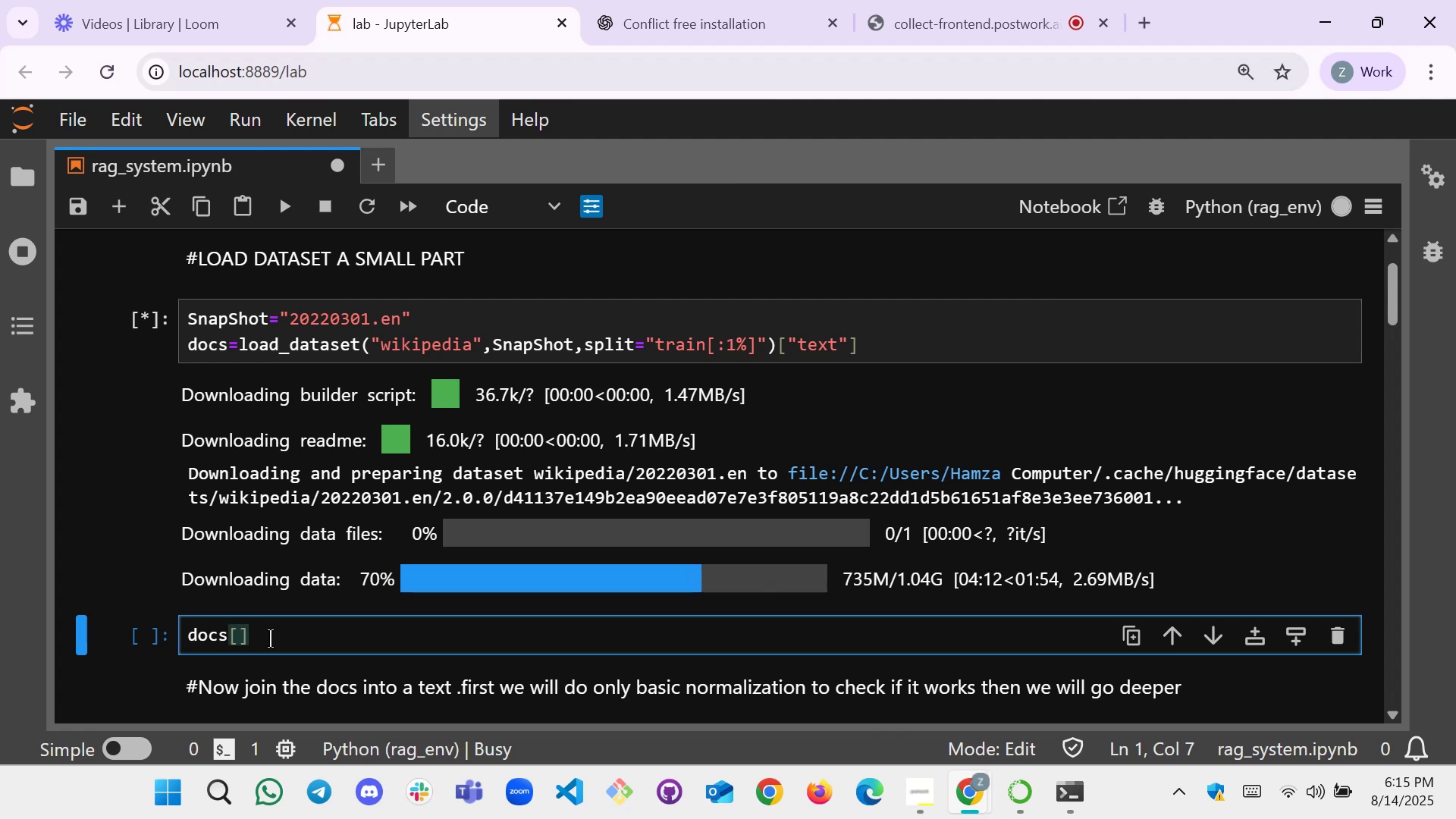 
key(ArrowLeft)
 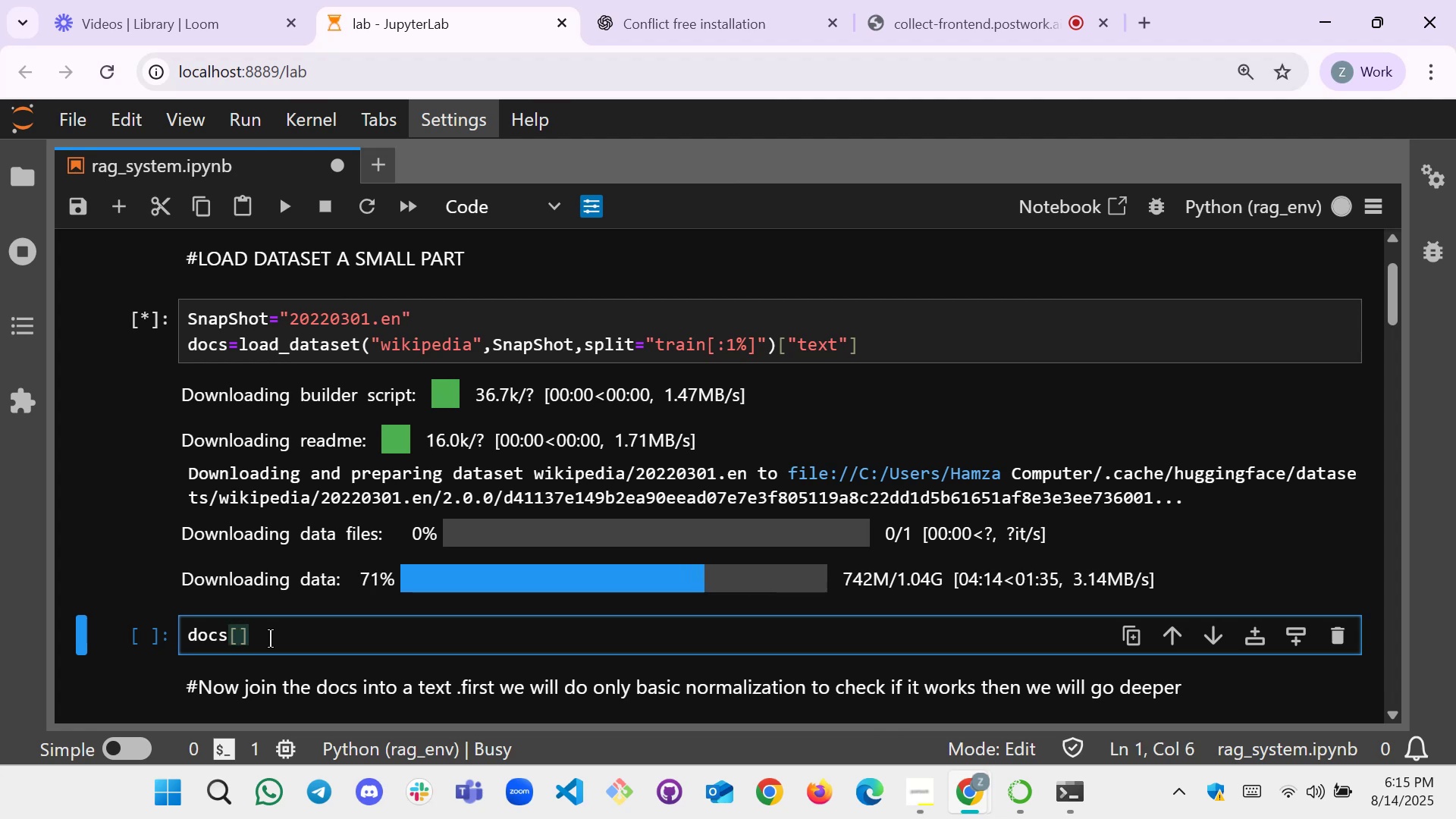 
type(:100)
 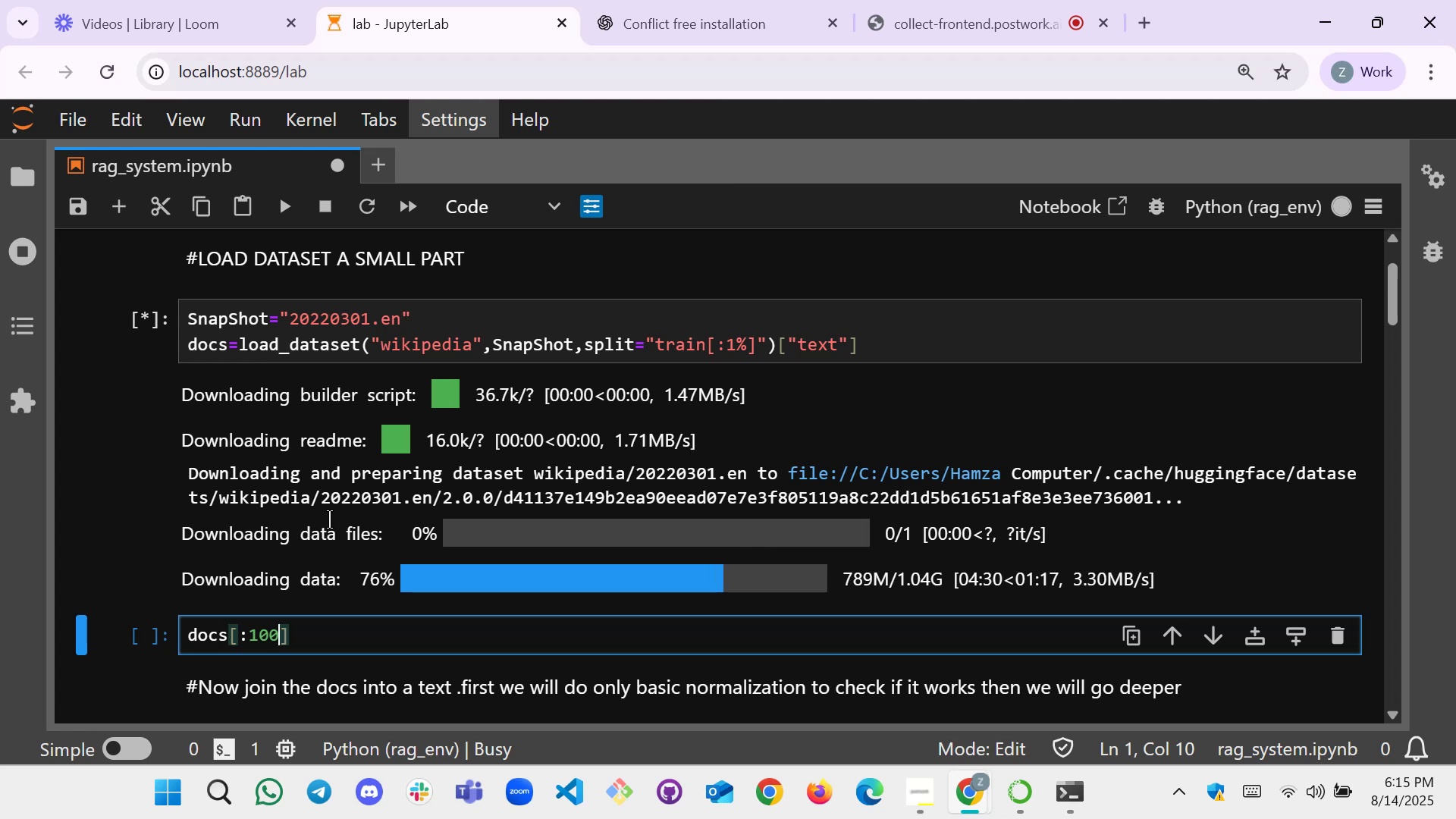 
wait(18.41)
 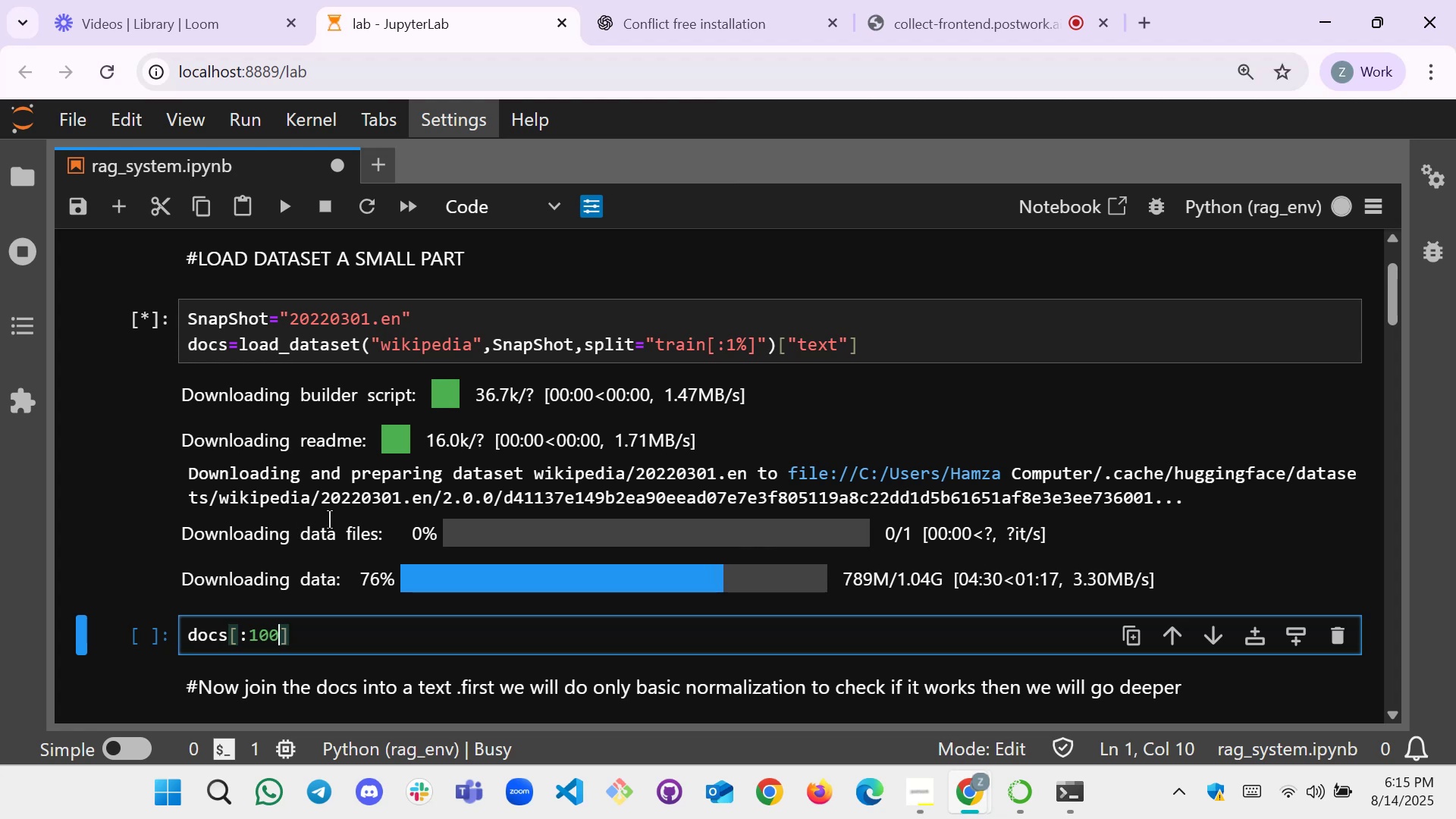 
scroll: coordinate [329, 519], scroll_direction: down, amount: 1.0
 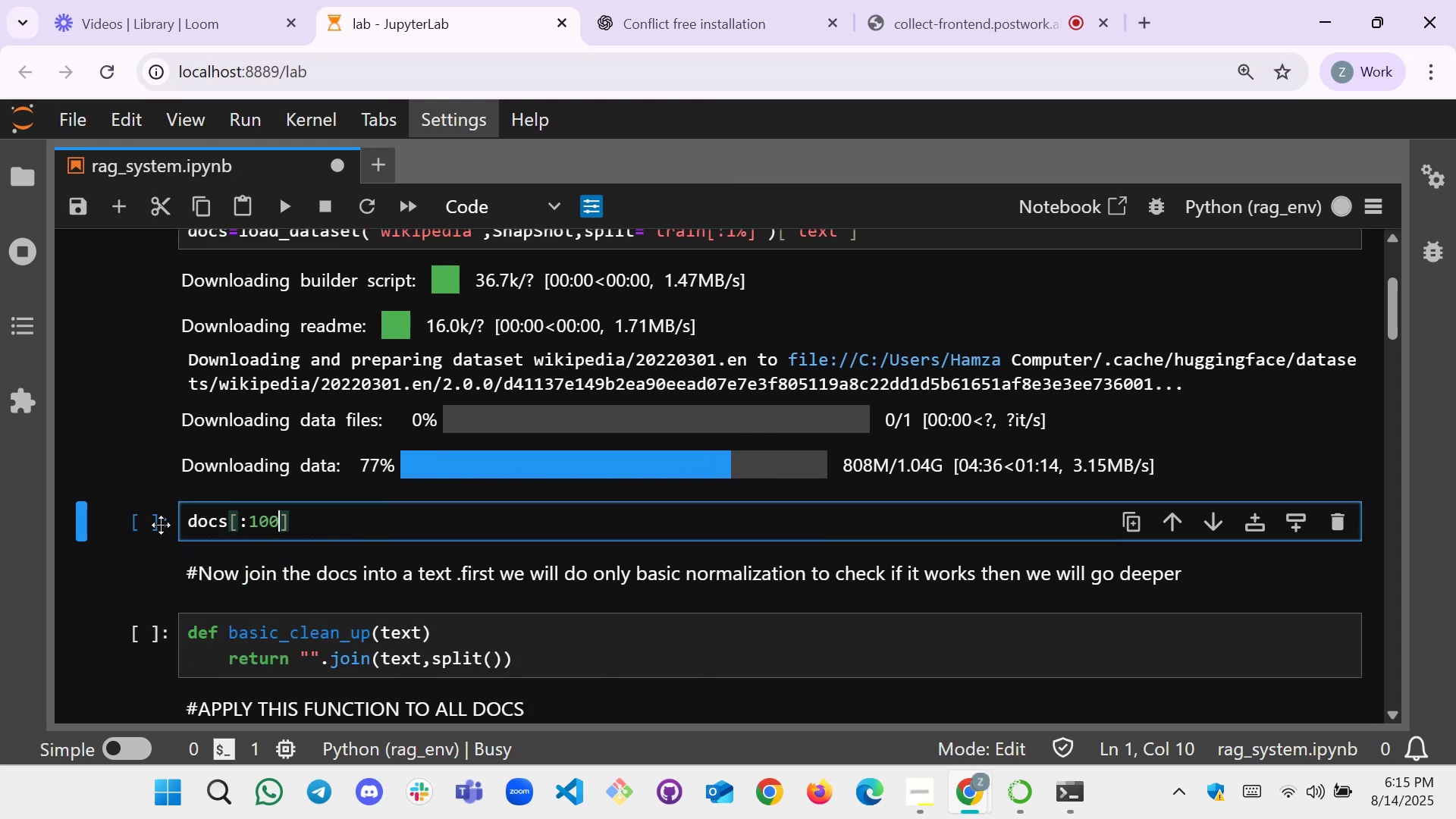 
left_click([190, 527])
 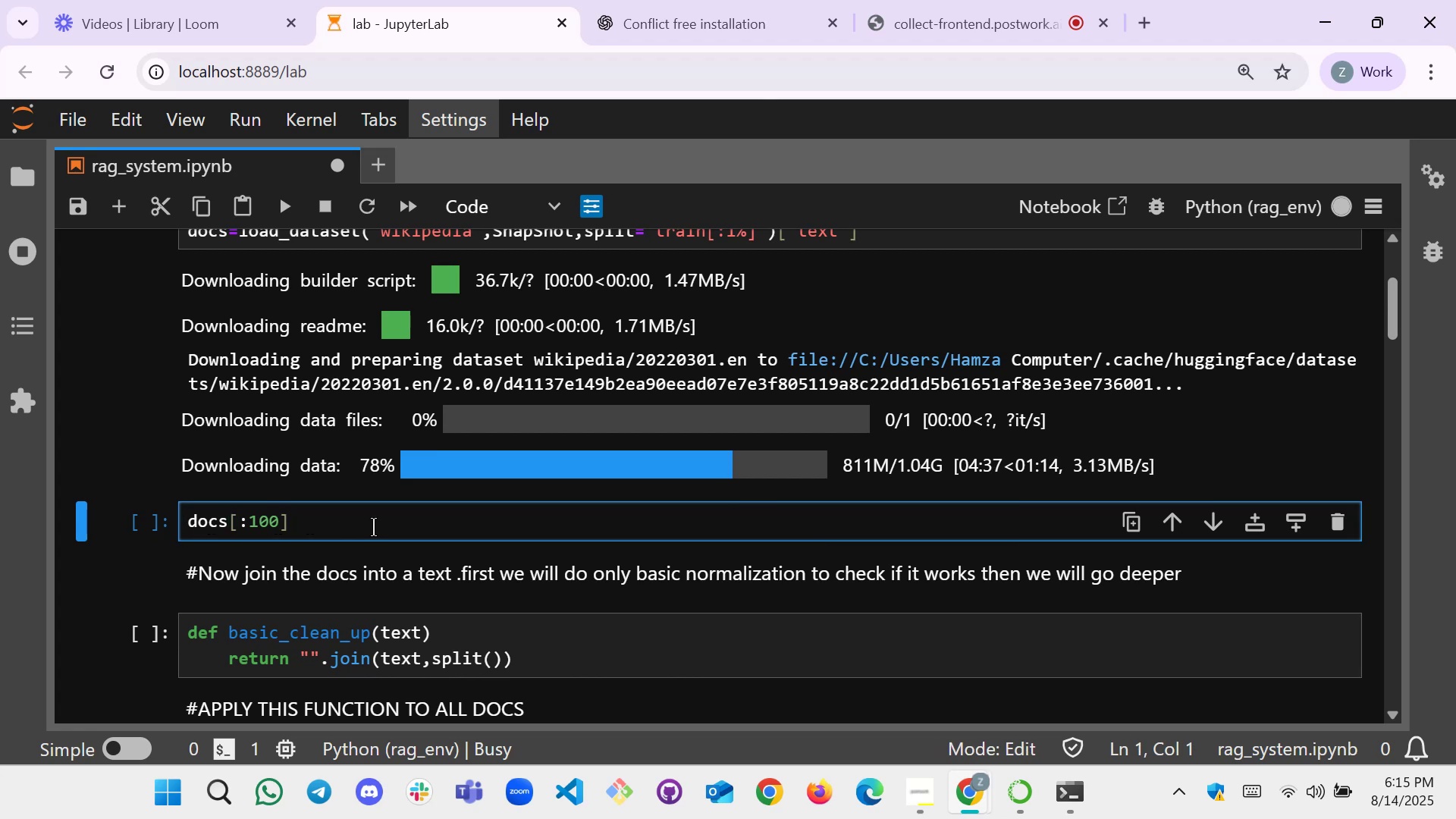 
scroll: coordinate [397, 505], scroll_direction: up, amount: 2.0
 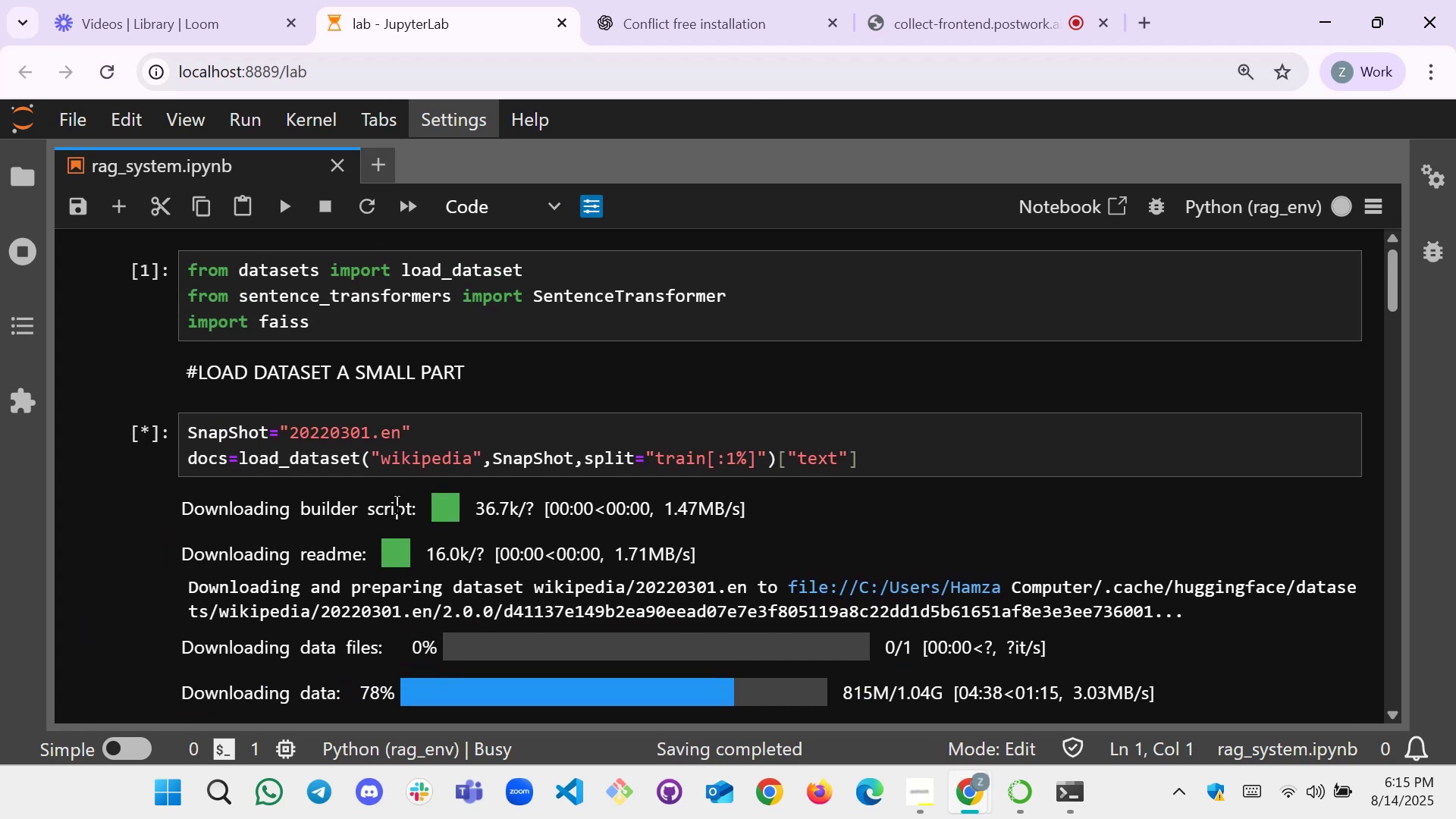 
scroll: coordinate [397, 505], scroll_direction: none, amount: 0.0
 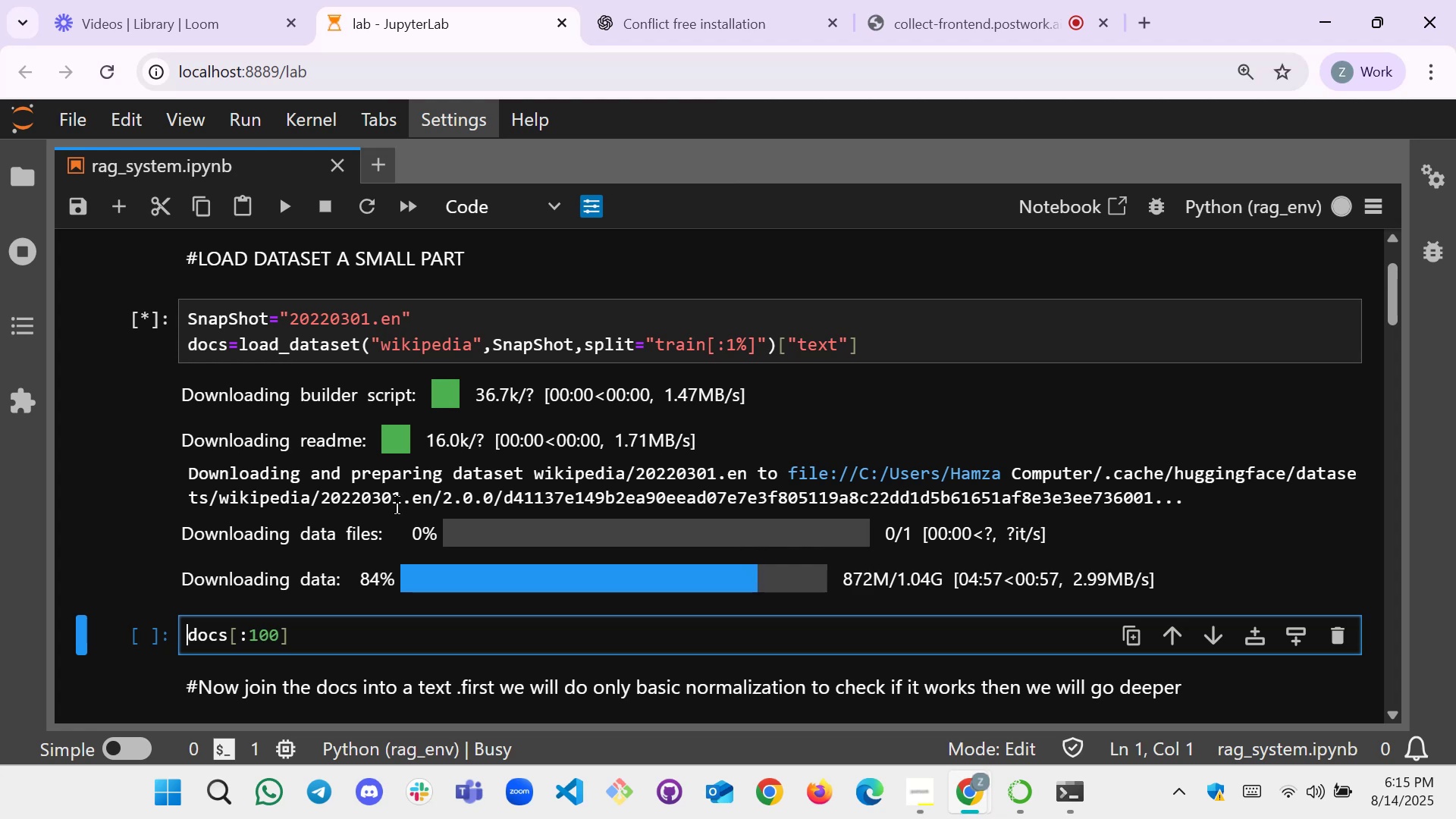 
wait(23.46)
 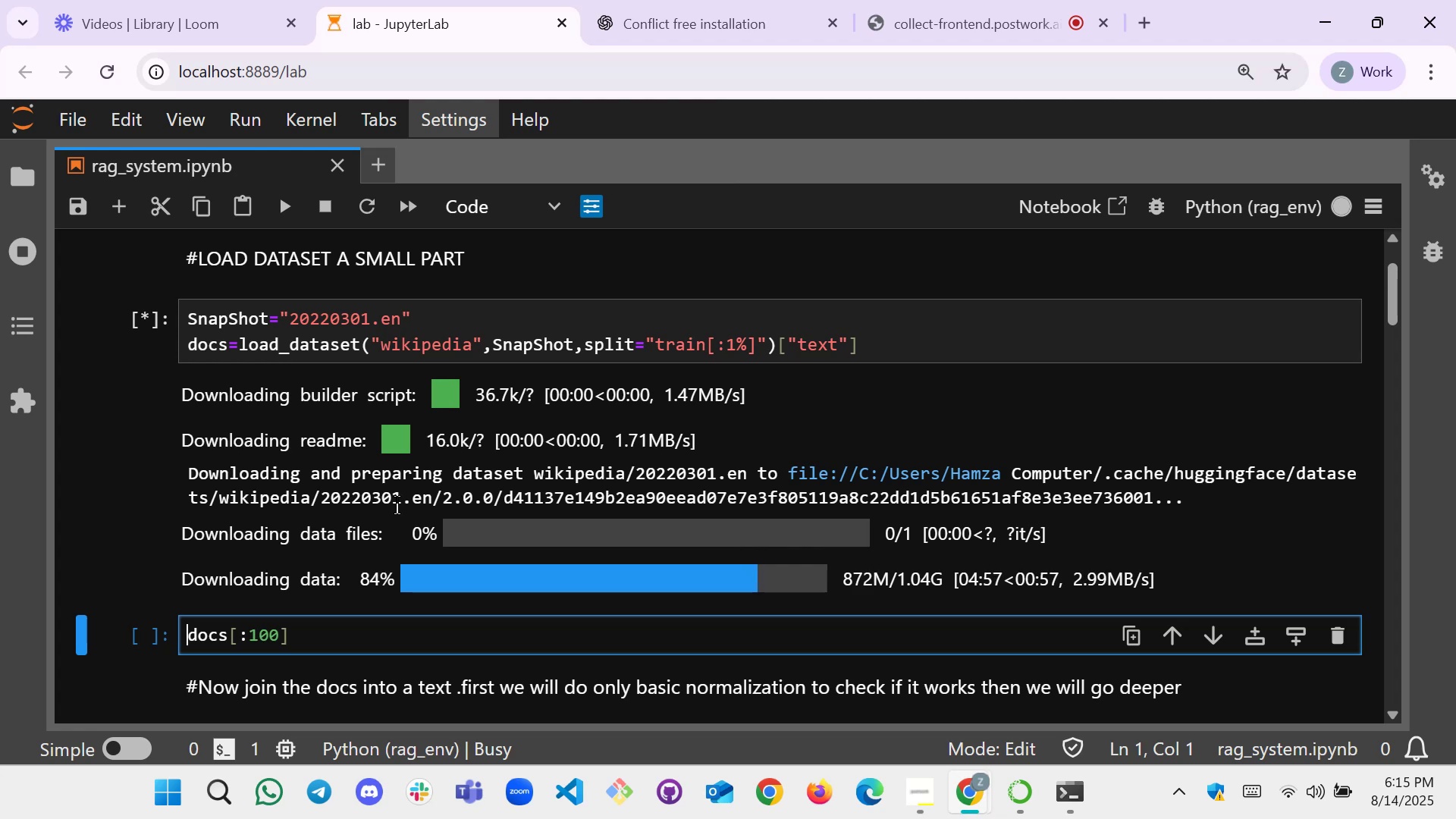 
scroll: coordinate [592, 481], scroll_direction: down, amount: 2.0
 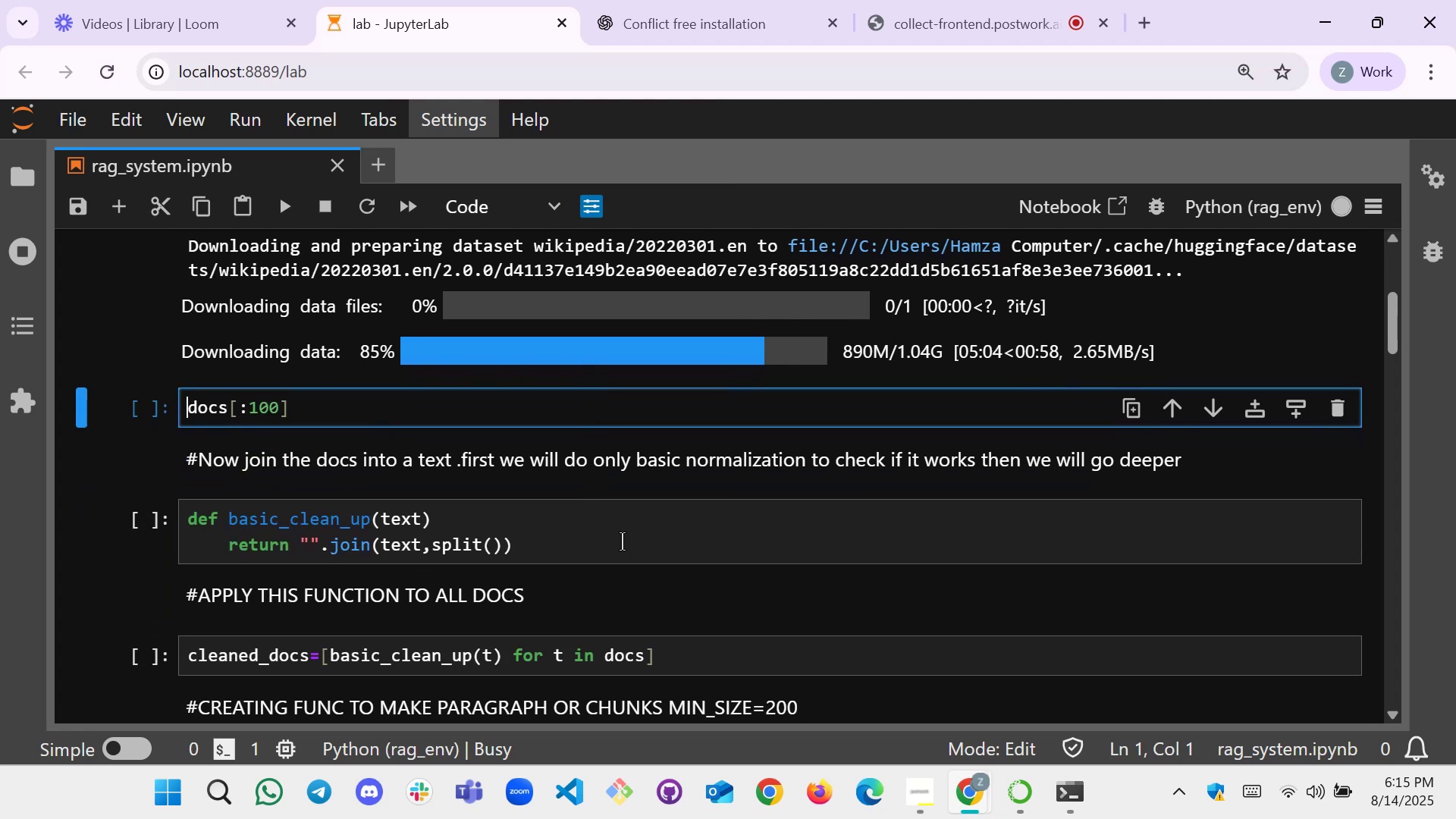 
scroll: coordinate [533, 384], scroll_direction: up, amount: 2.0
 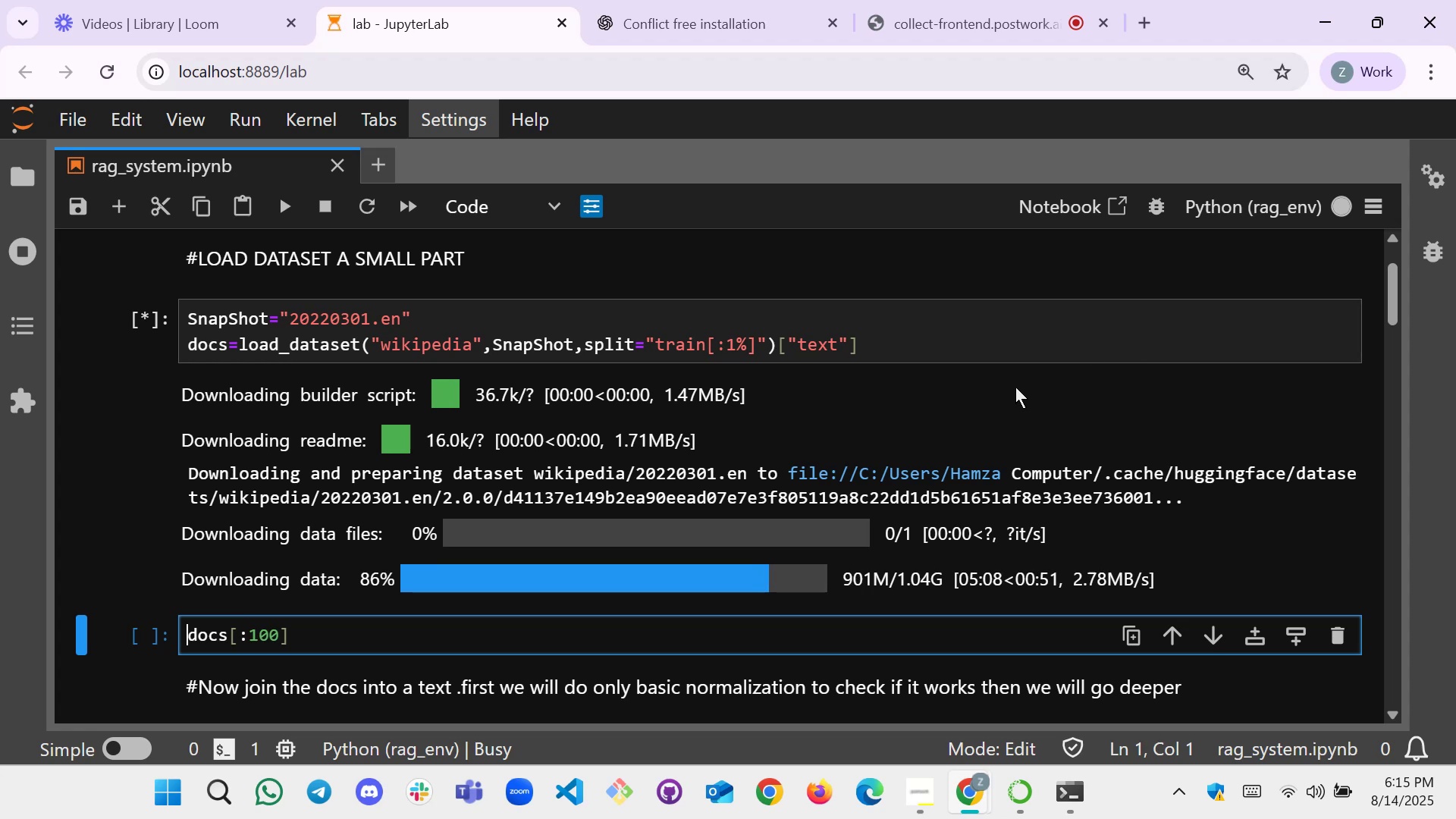 
scroll: coordinate [1015, 387], scroll_direction: down, amount: 1.0
 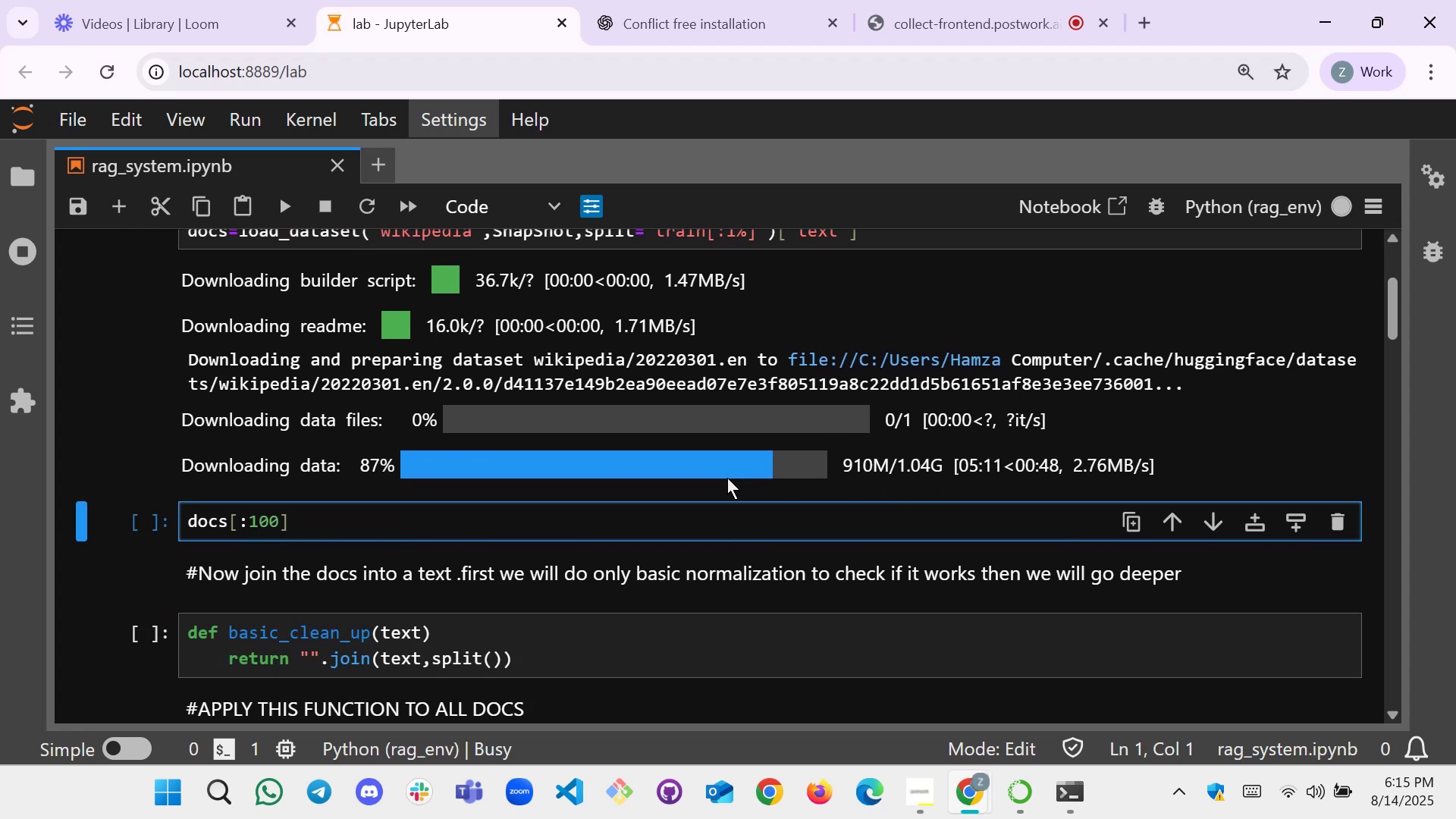 
scroll: coordinate [727, 478], scroll_direction: none, amount: 0.0
 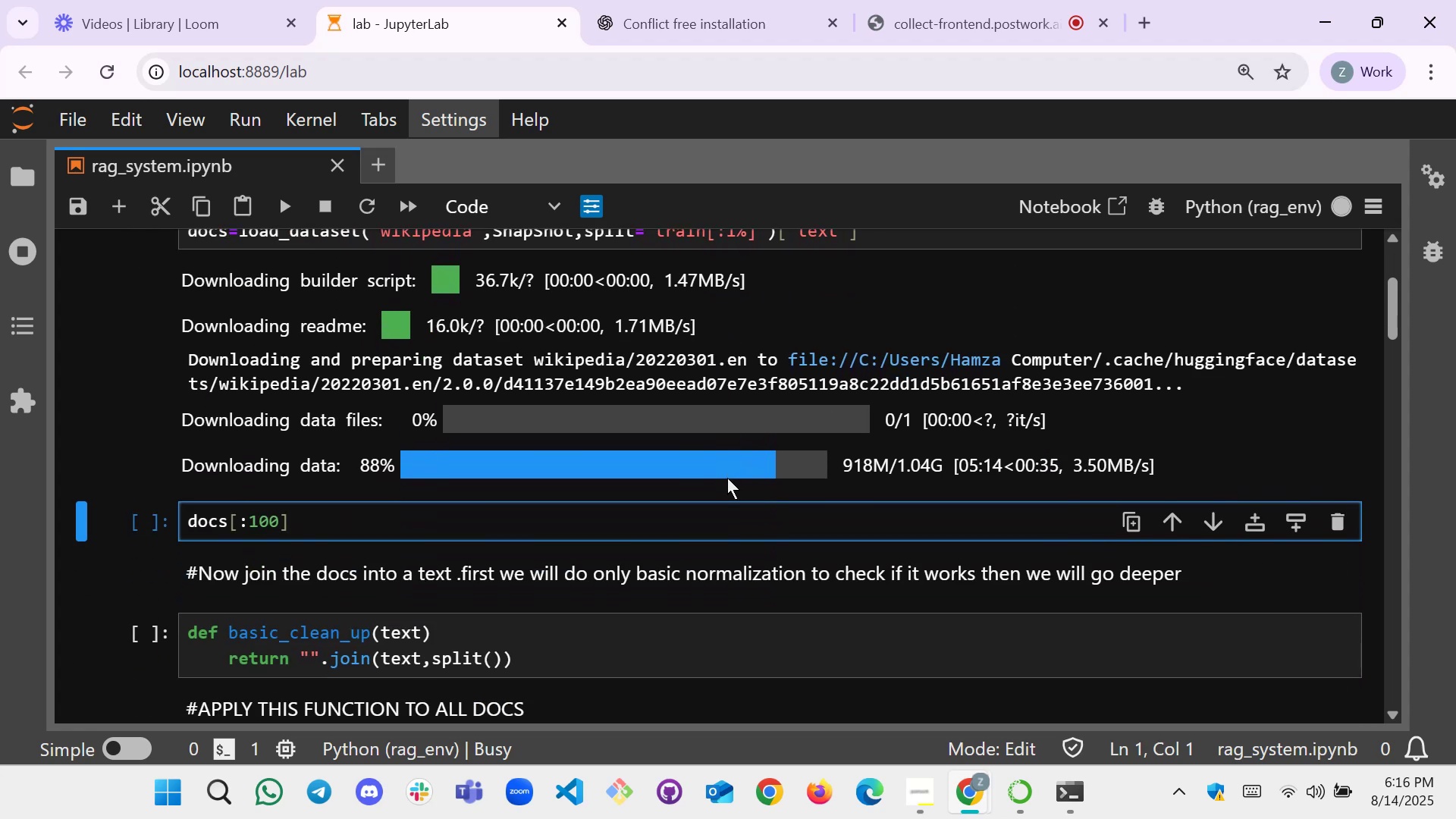 
scroll: coordinate [727, 478], scroll_direction: down, amount: 1.0
 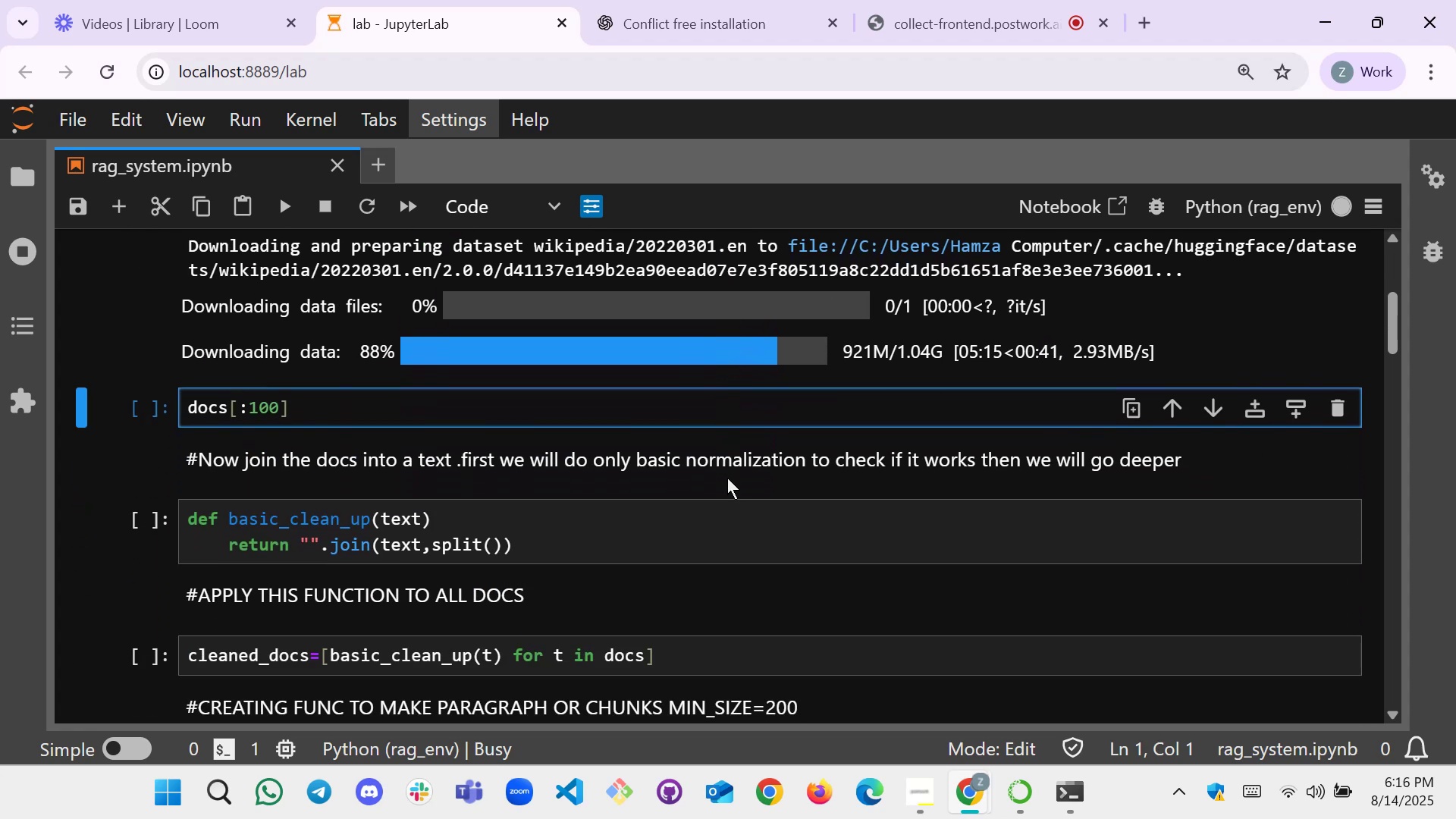 
scroll: coordinate [727, 478], scroll_direction: up, amount: 1.0
 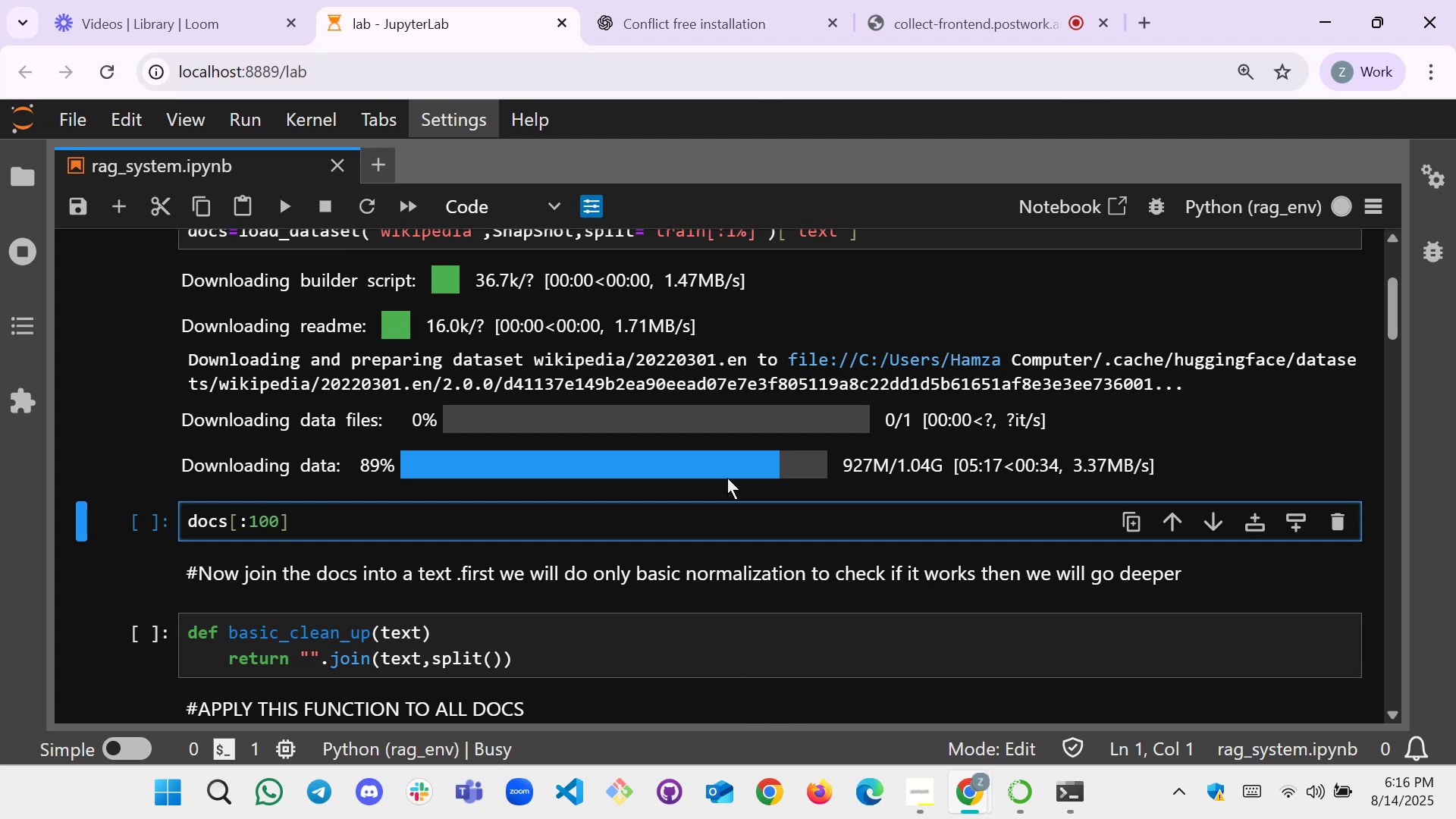 
scroll: coordinate [727, 478], scroll_direction: down, amount: 1.0
 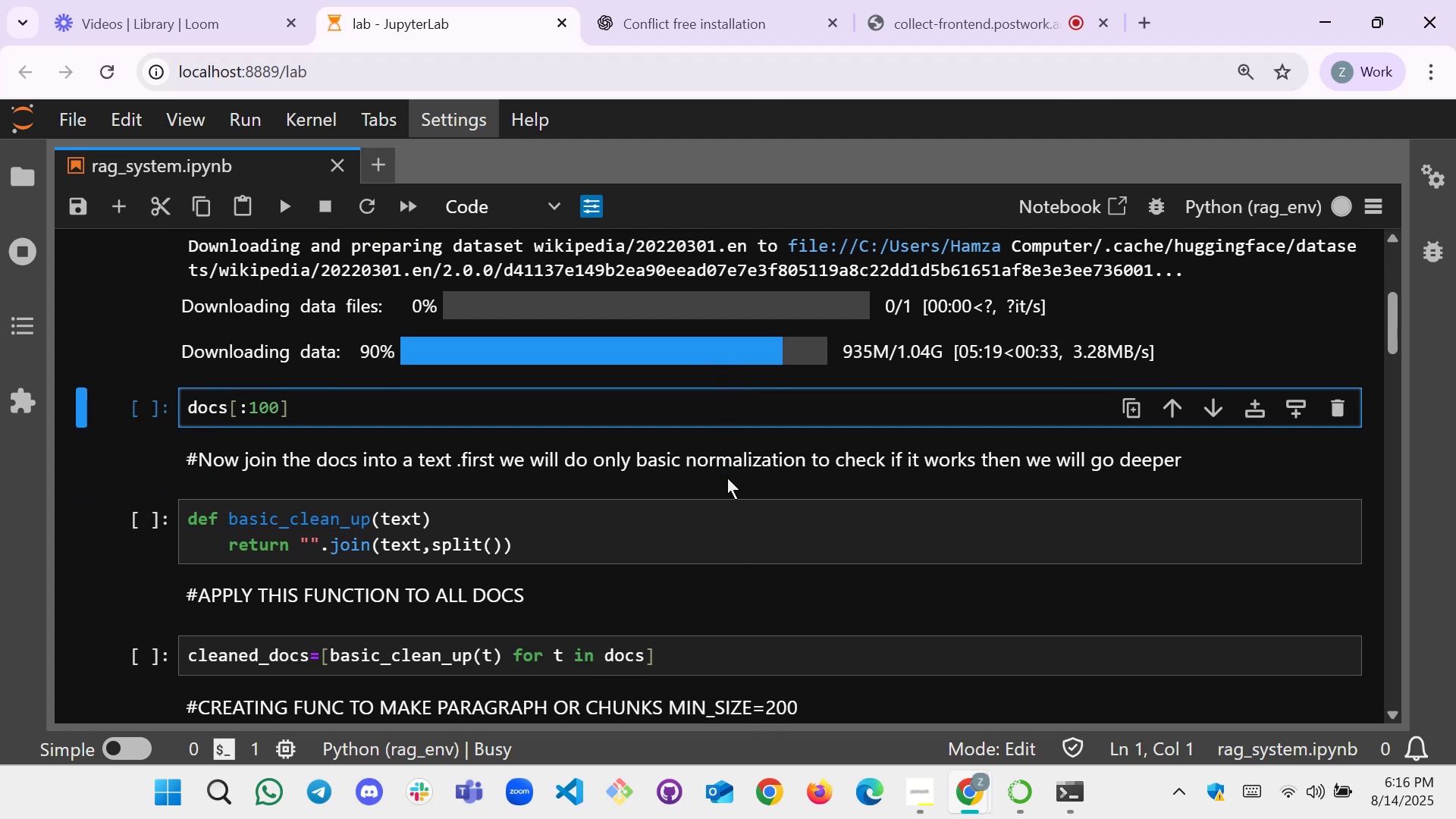 
scroll: coordinate [727, 478], scroll_direction: up, amount: 1.0
 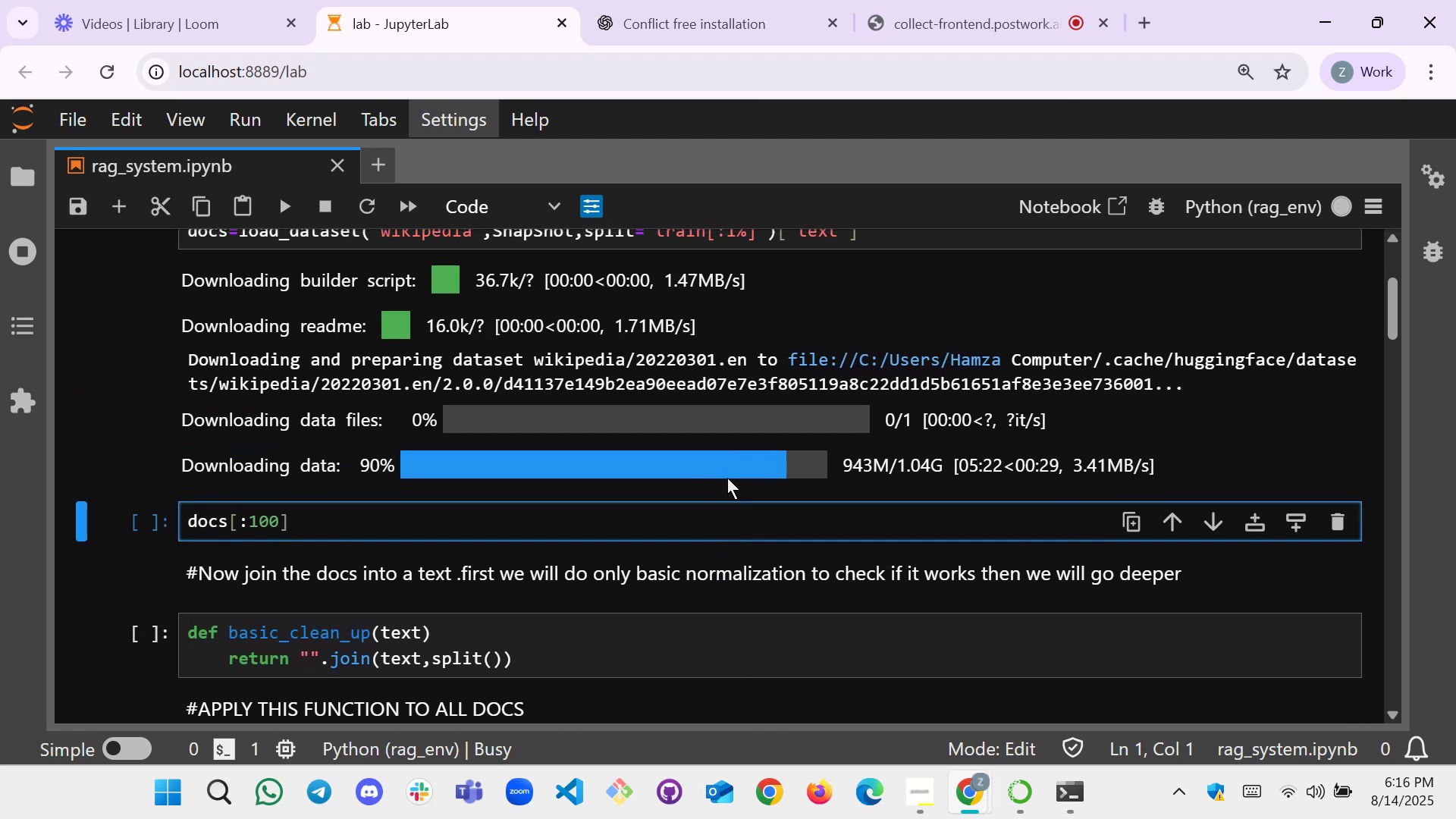 
scroll: coordinate [691, 507], scroll_direction: down, amount: 2.0
 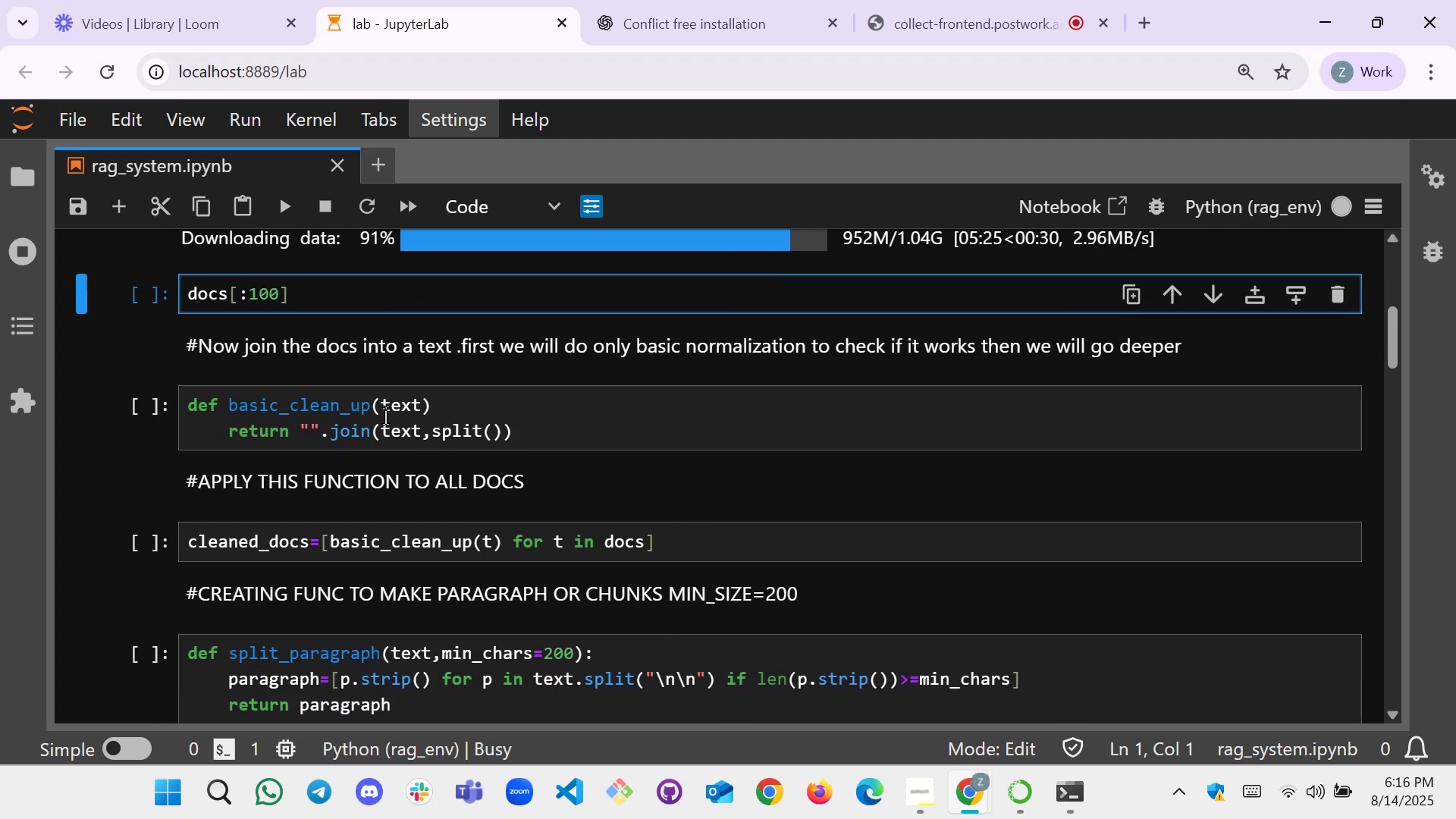 
scroll: coordinate [331, 481], scroll_direction: up, amount: 3.0
 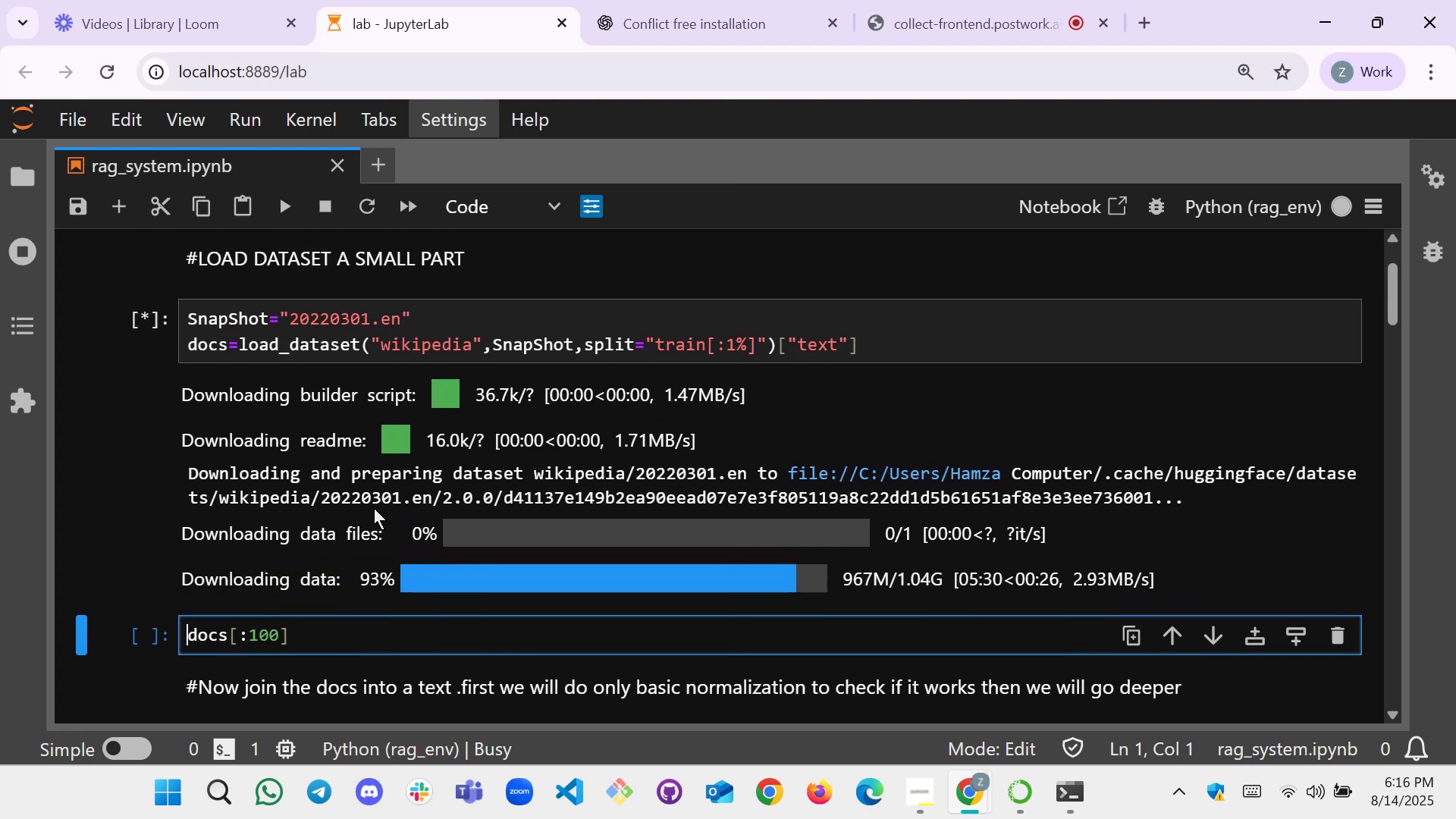 
scroll: coordinate [374, 508], scroll_direction: down, amount: 1.0
 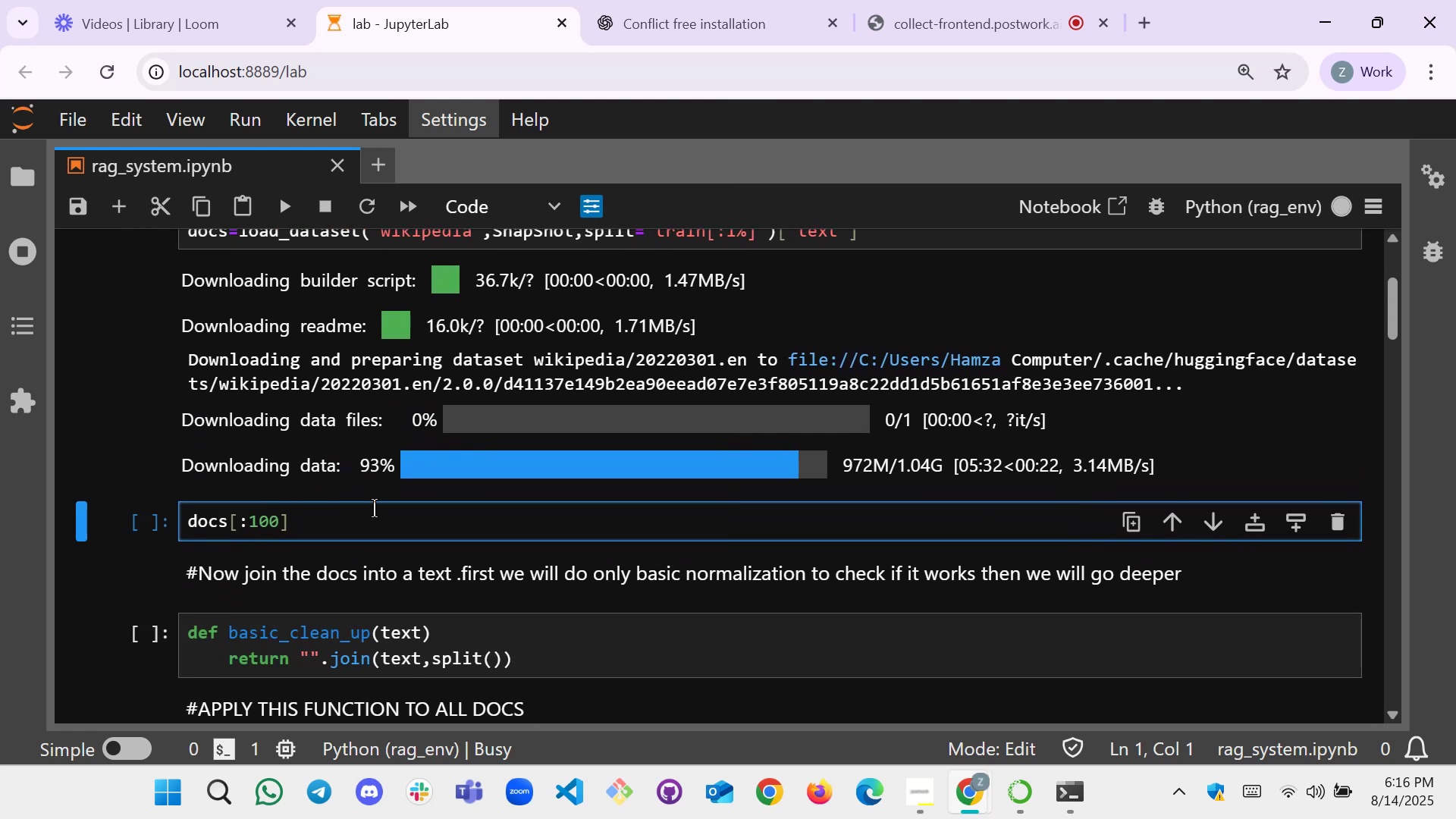 
scroll: coordinate [374, 508], scroll_direction: up, amount: 1.0
 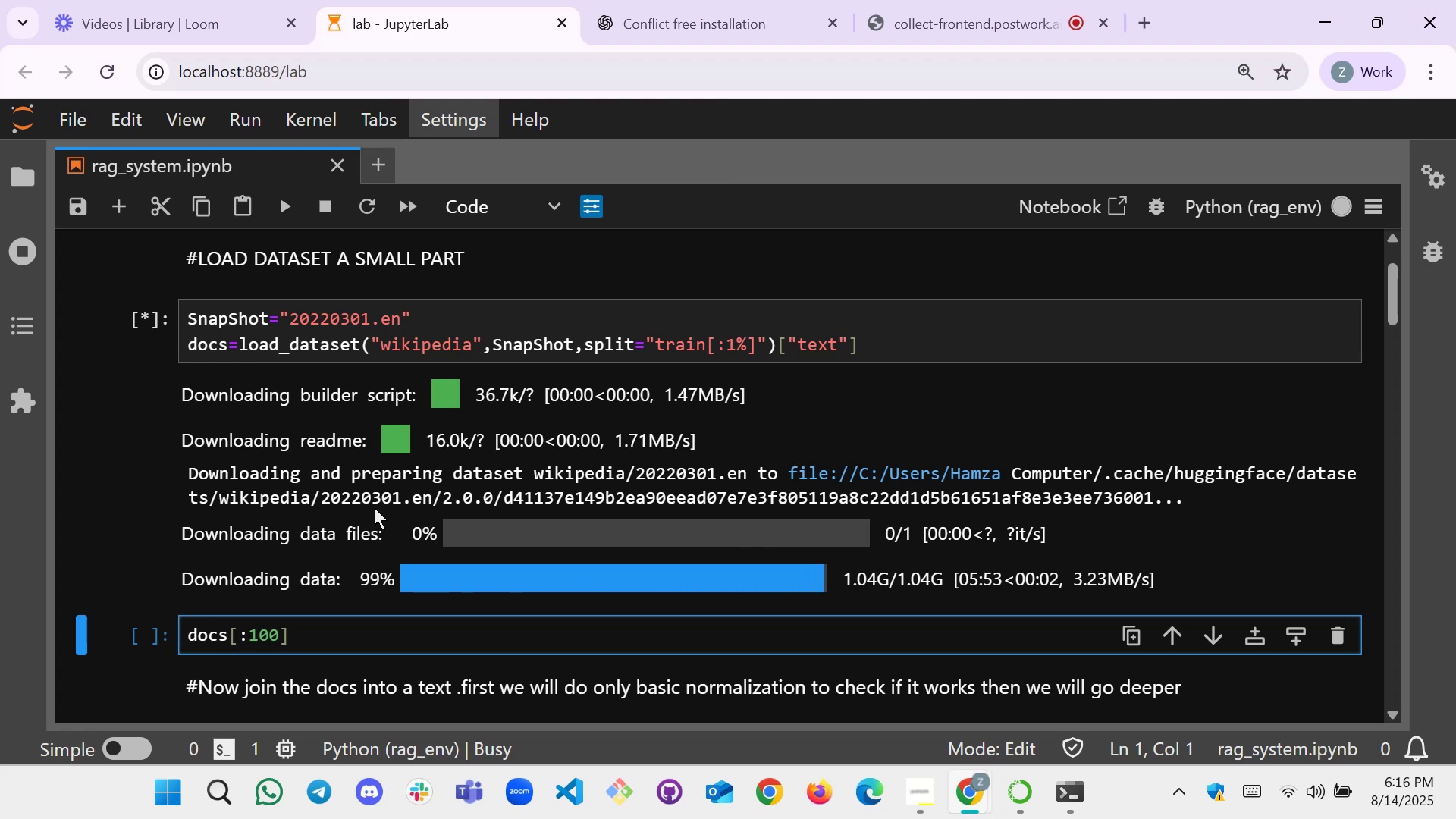 
wait(25.94)
 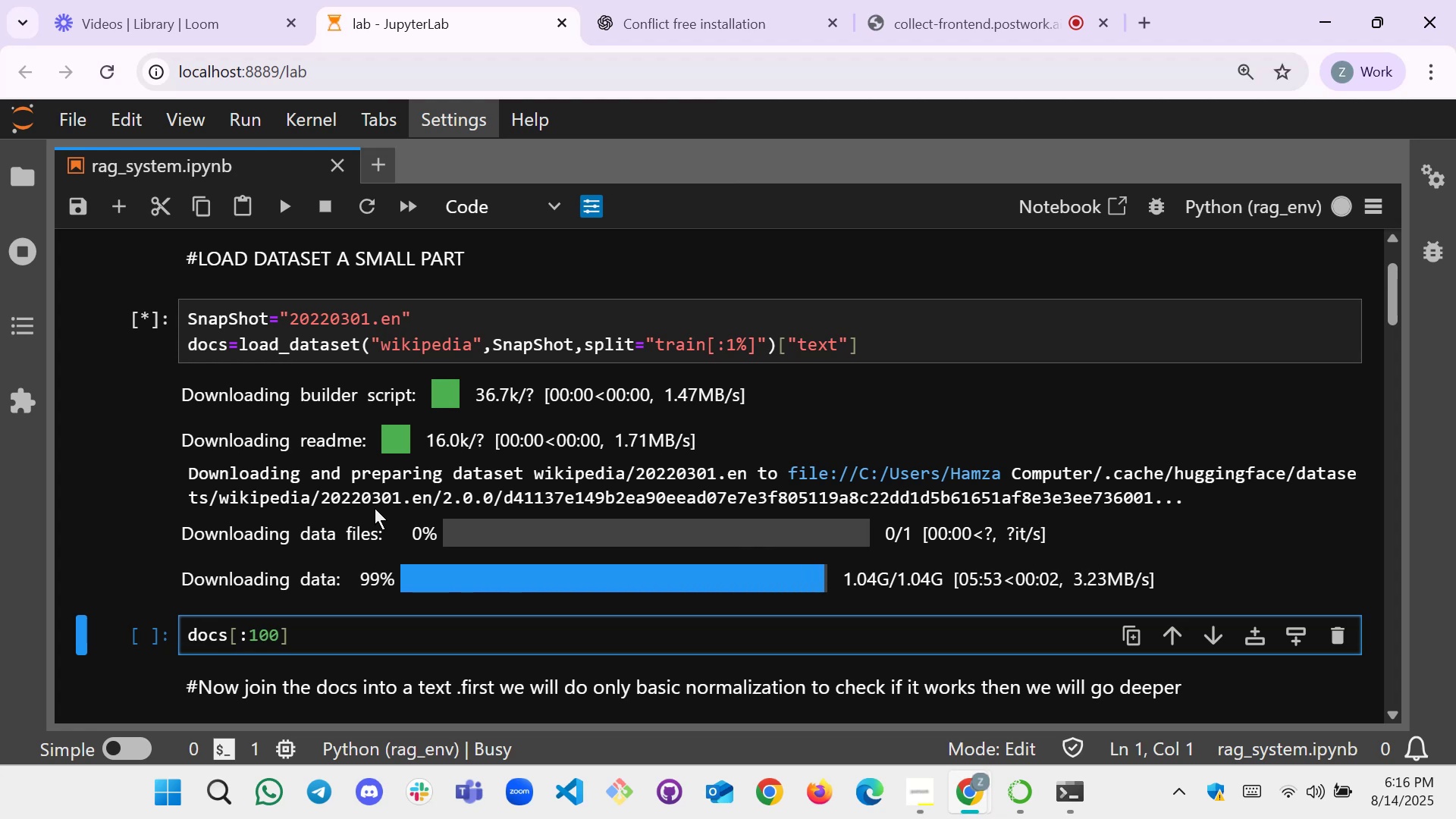 
scroll: coordinate [843, 613], scroll_direction: down, amount: 2.0
 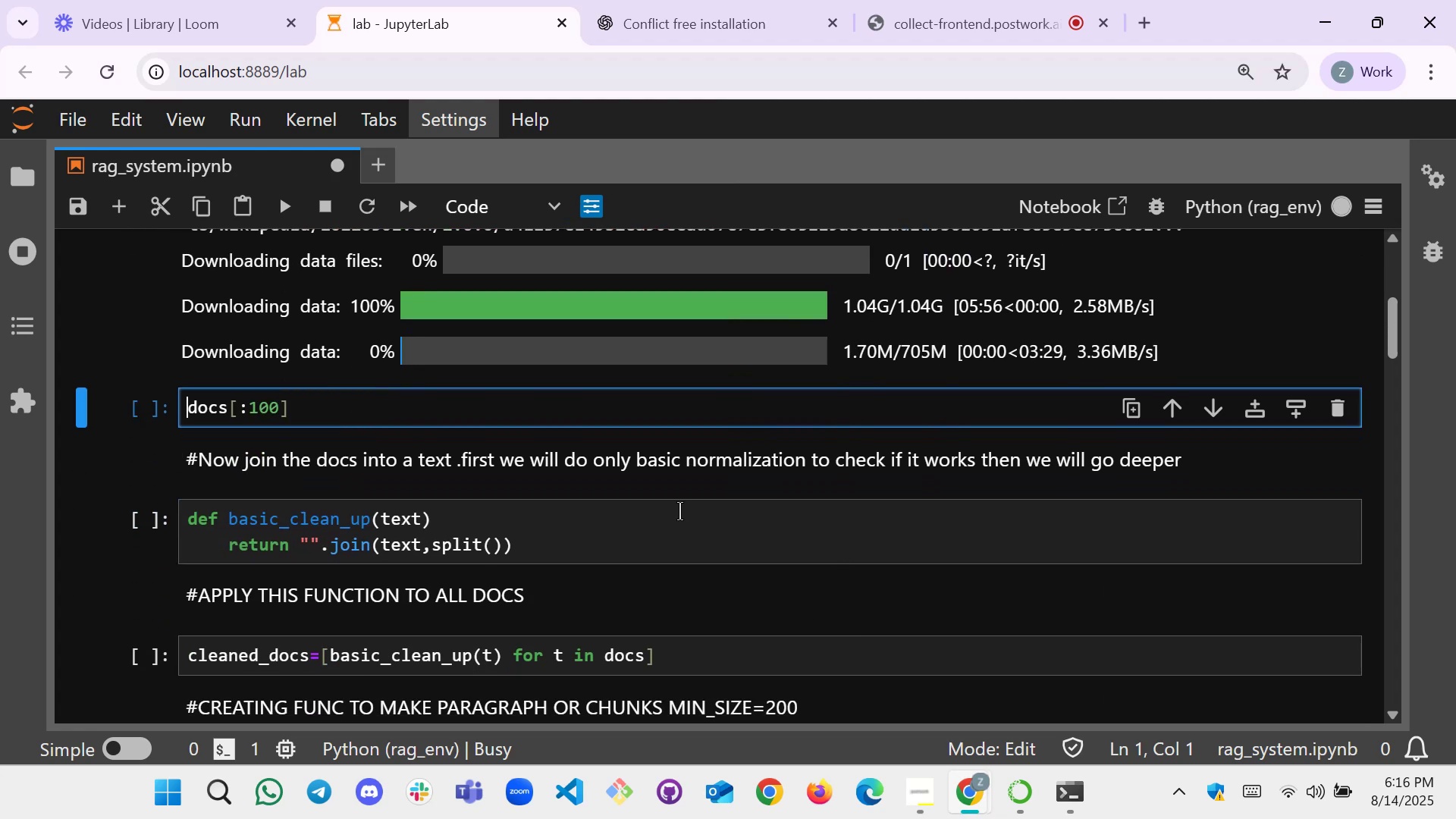 
scroll: coordinate [604, 457], scroll_direction: up, amount: 1.0
 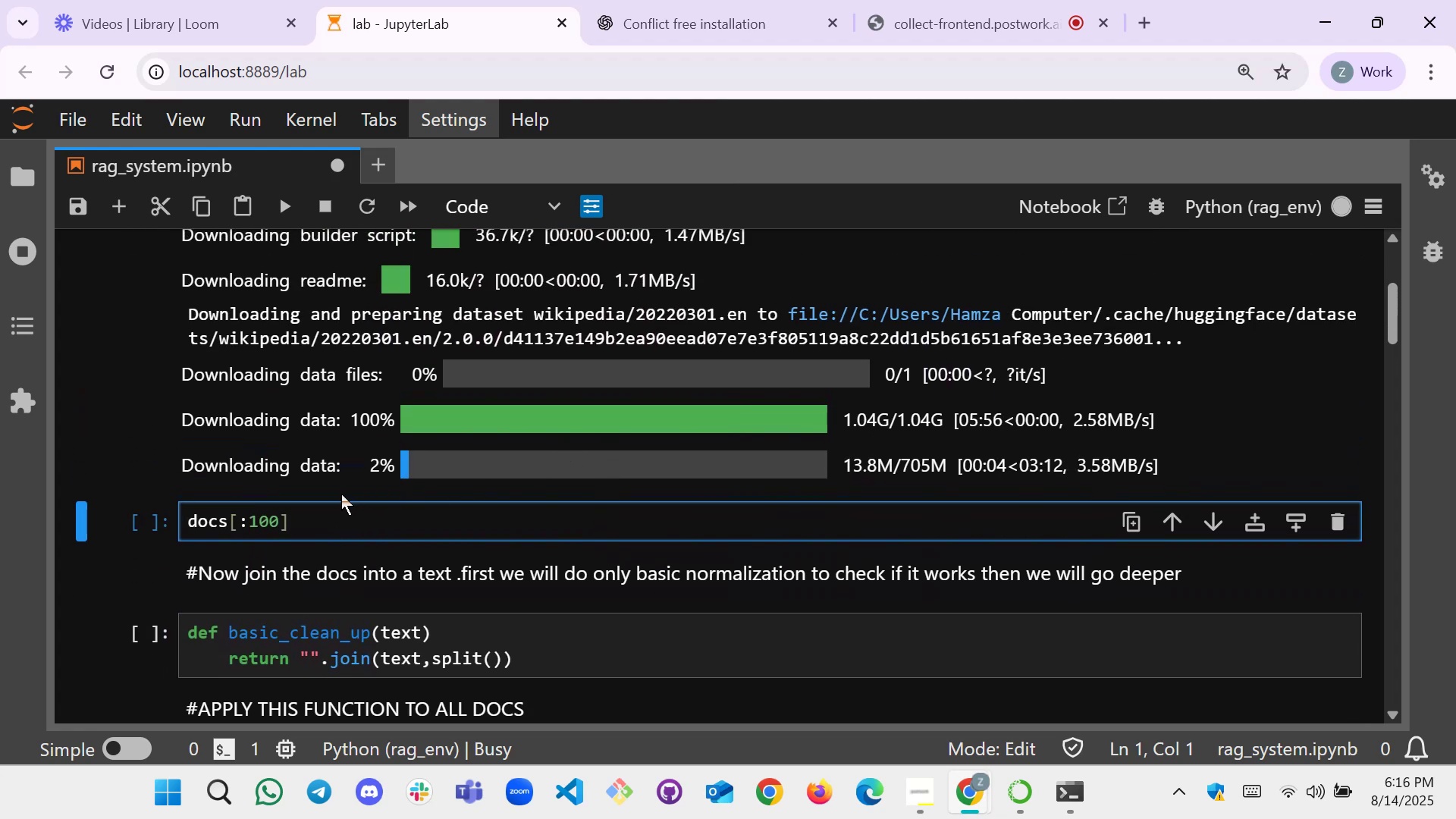 
scroll: coordinate [341, 494], scroll_direction: down, amount: 1.0
 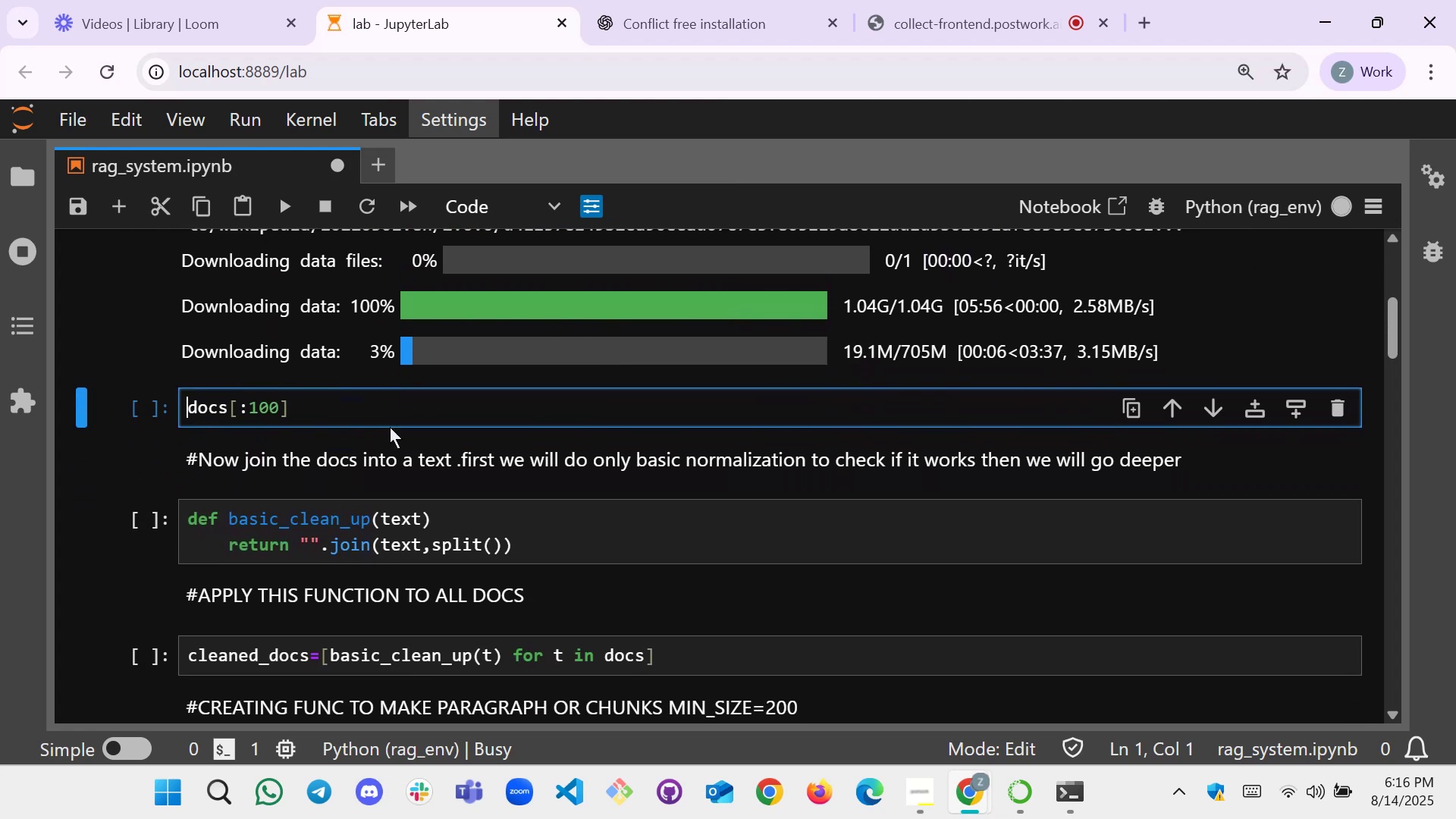 
left_click([398, 404])
 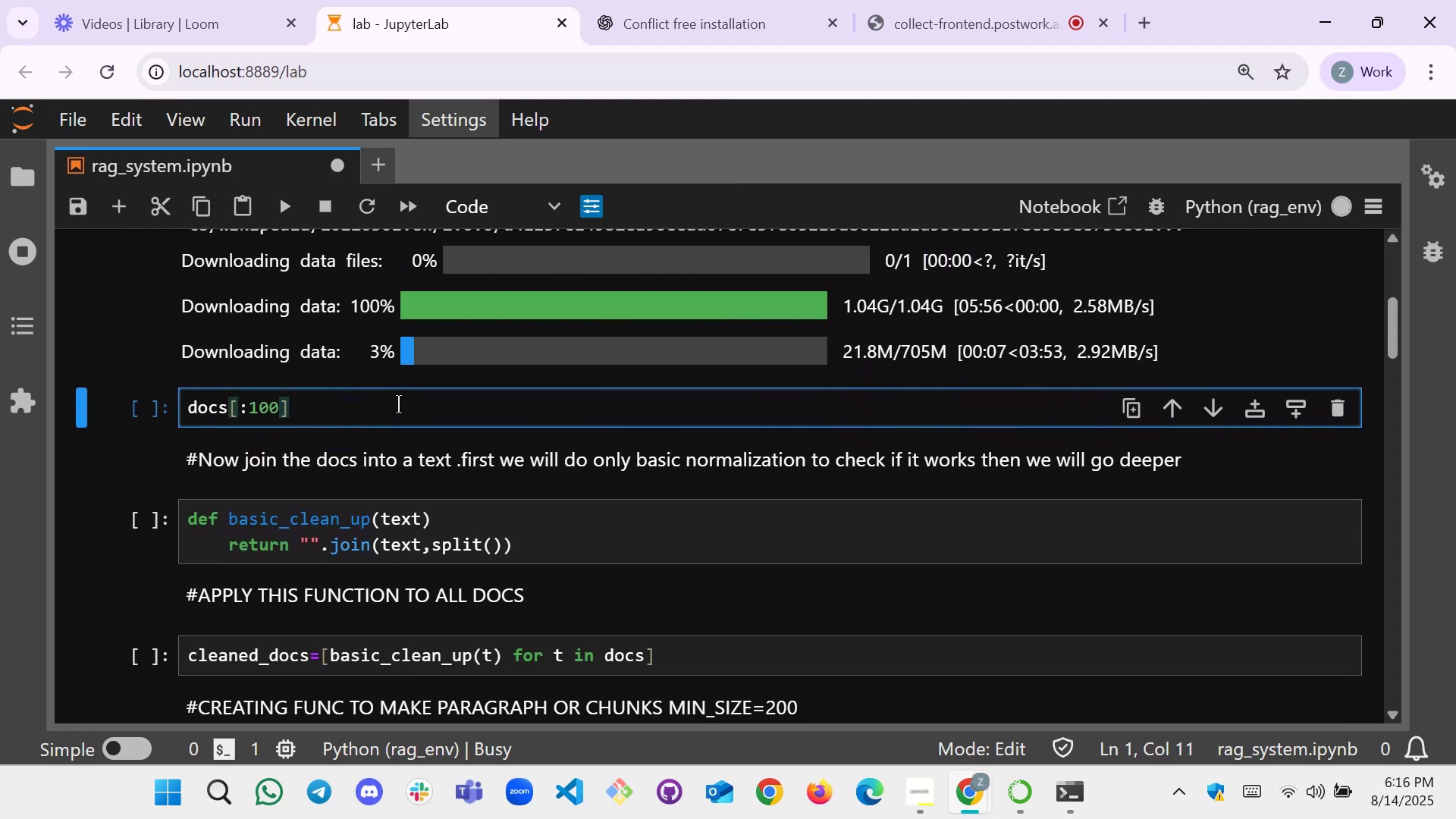 
scroll: coordinate [340, 406], scroll_direction: up, amount: 2.0
 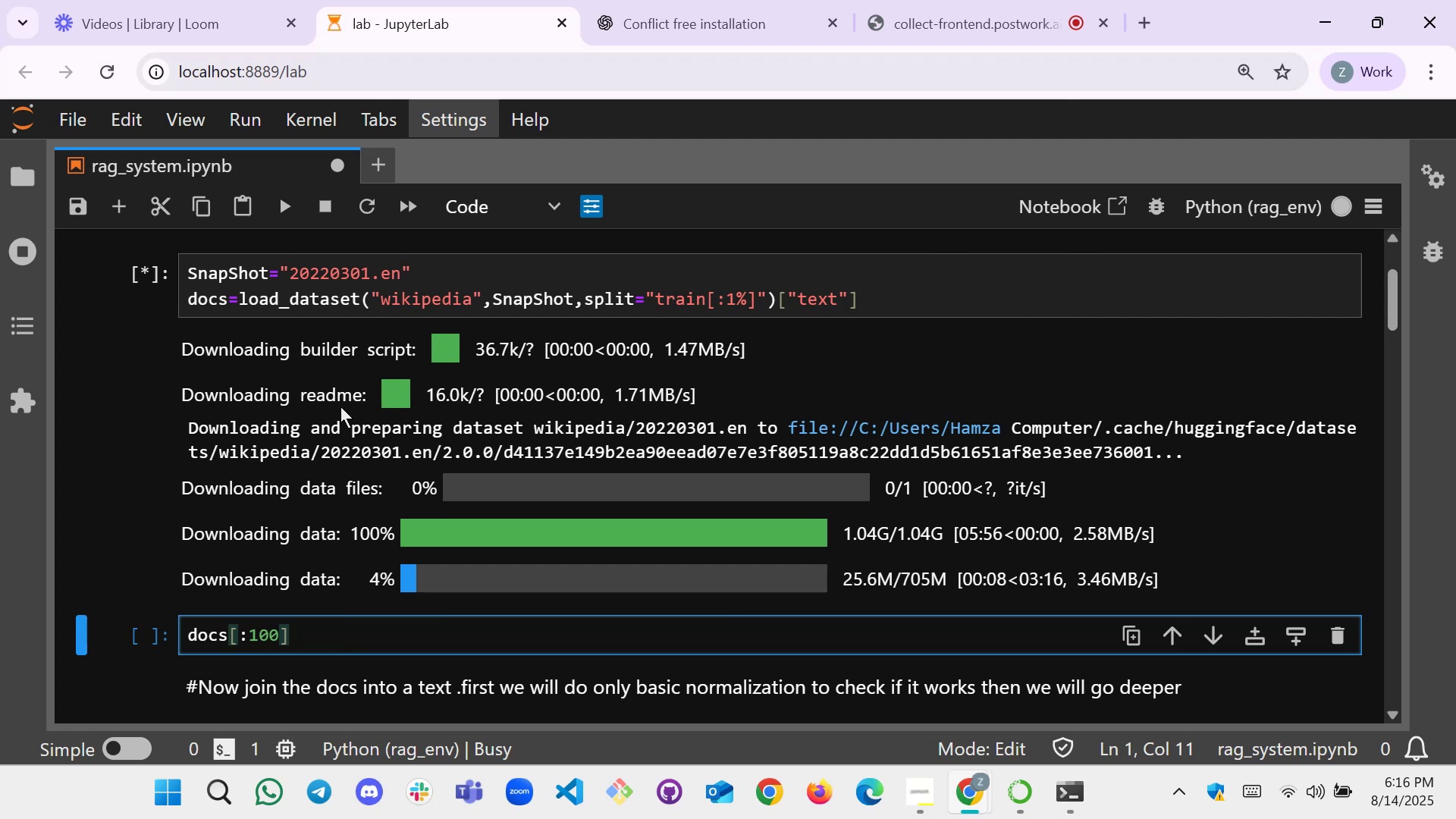 
scroll: coordinate [340, 406], scroll_direction: down, amount: 1.0
 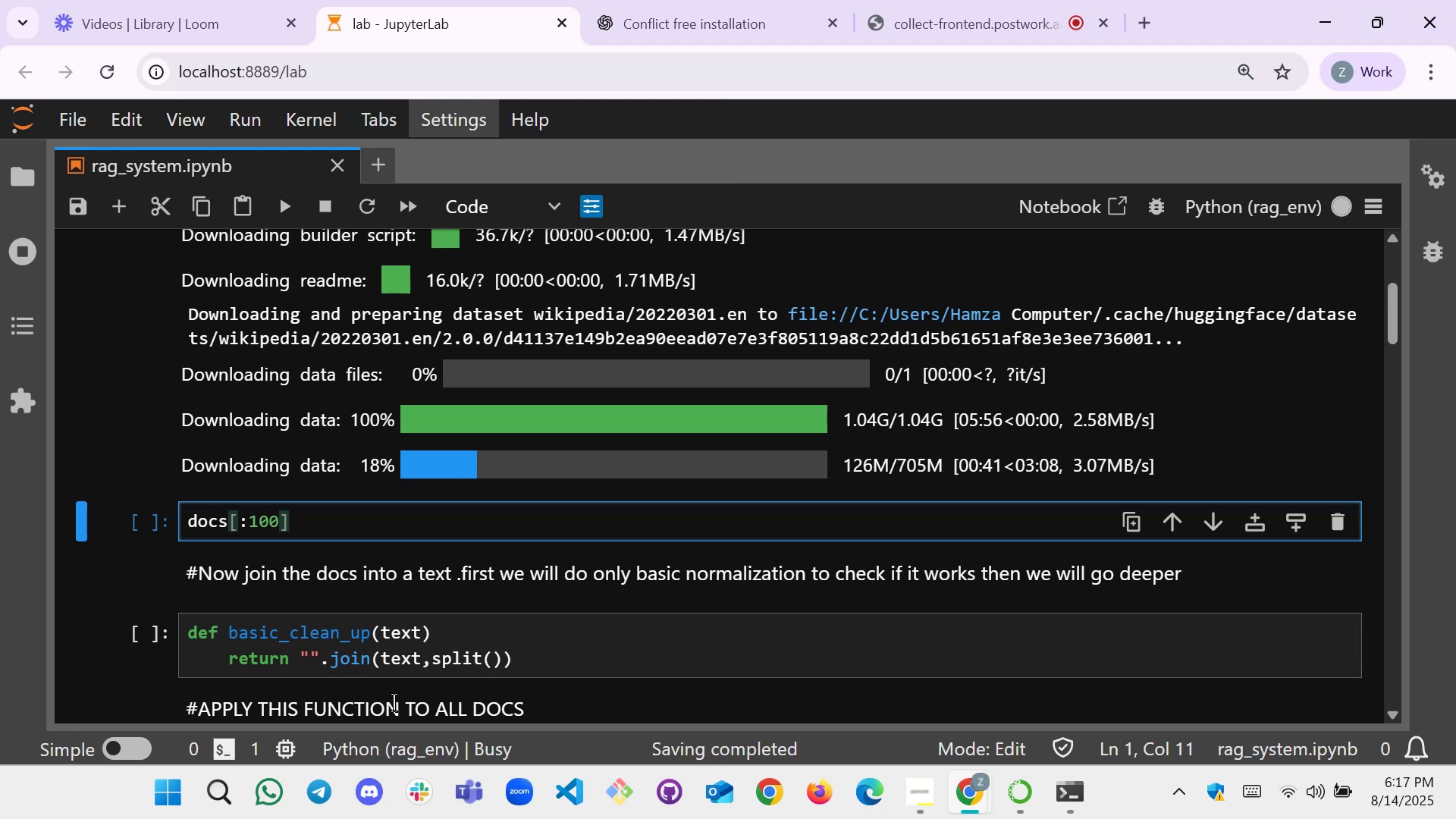 
wait(38.16)
 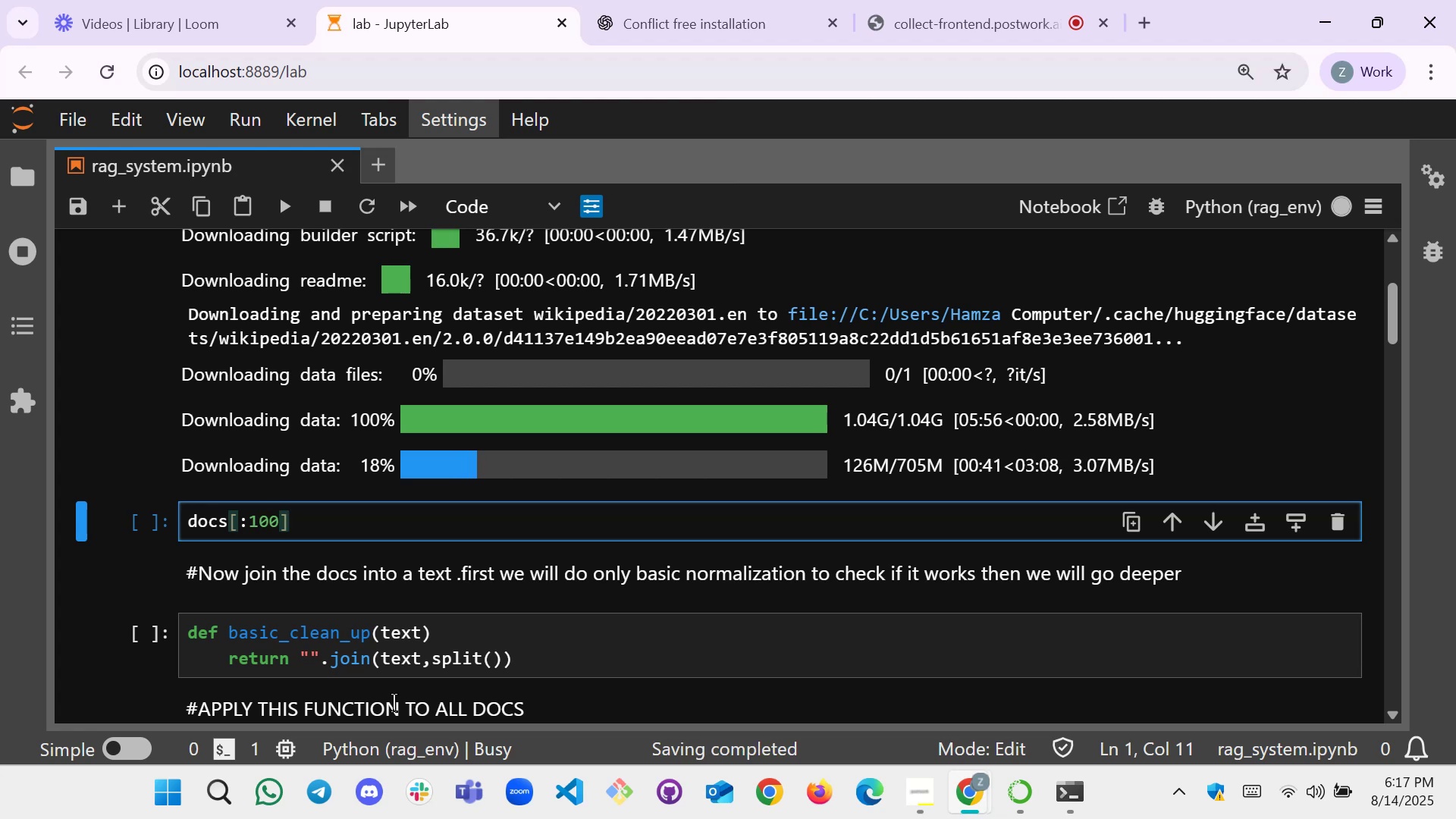 
scroll: coordinate [394, 541], scroll_direction: down, amount: 1.0
 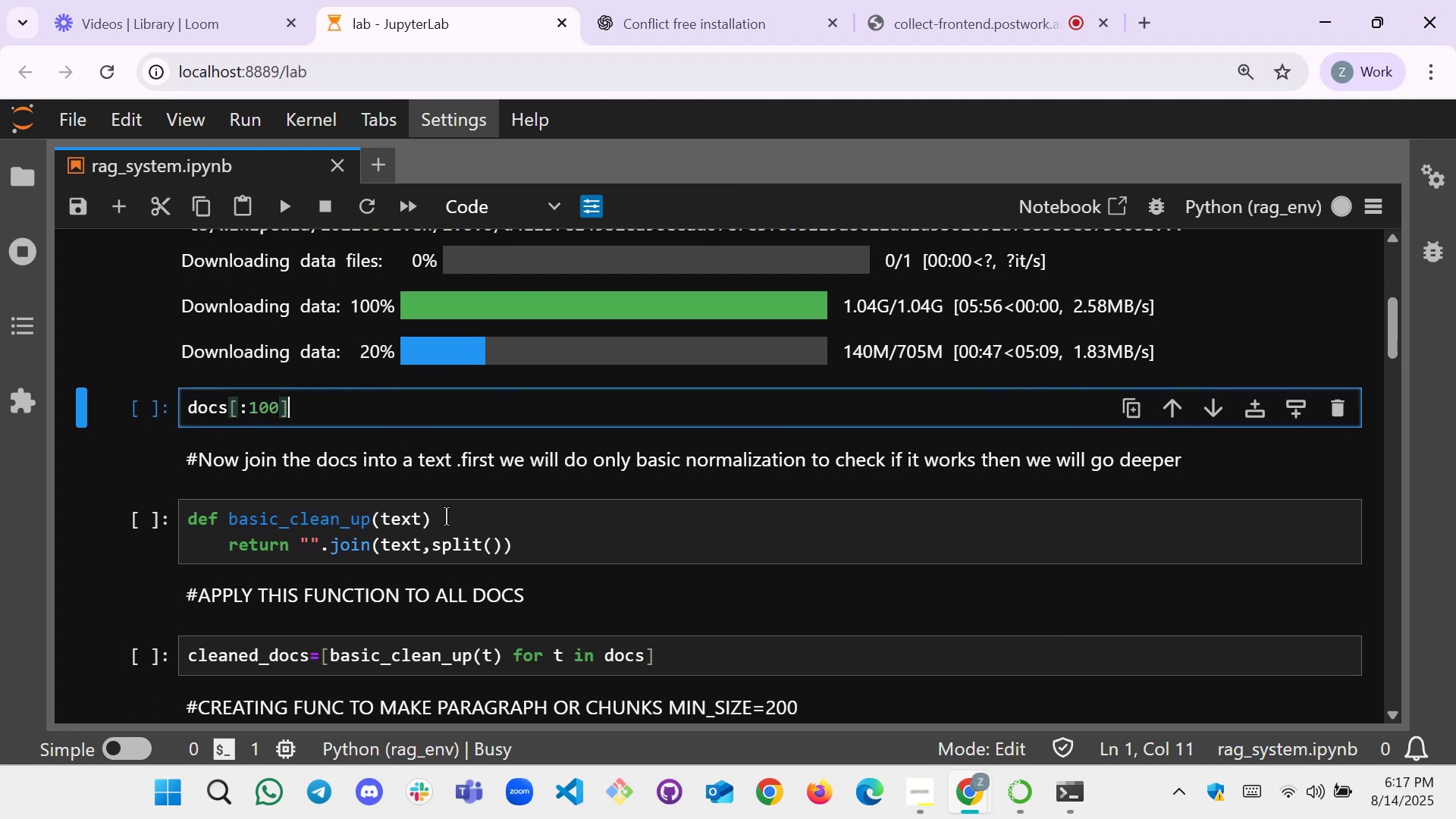 
scroll: coordinate [446, 516], scroll_direction: up, amount: 1.0
 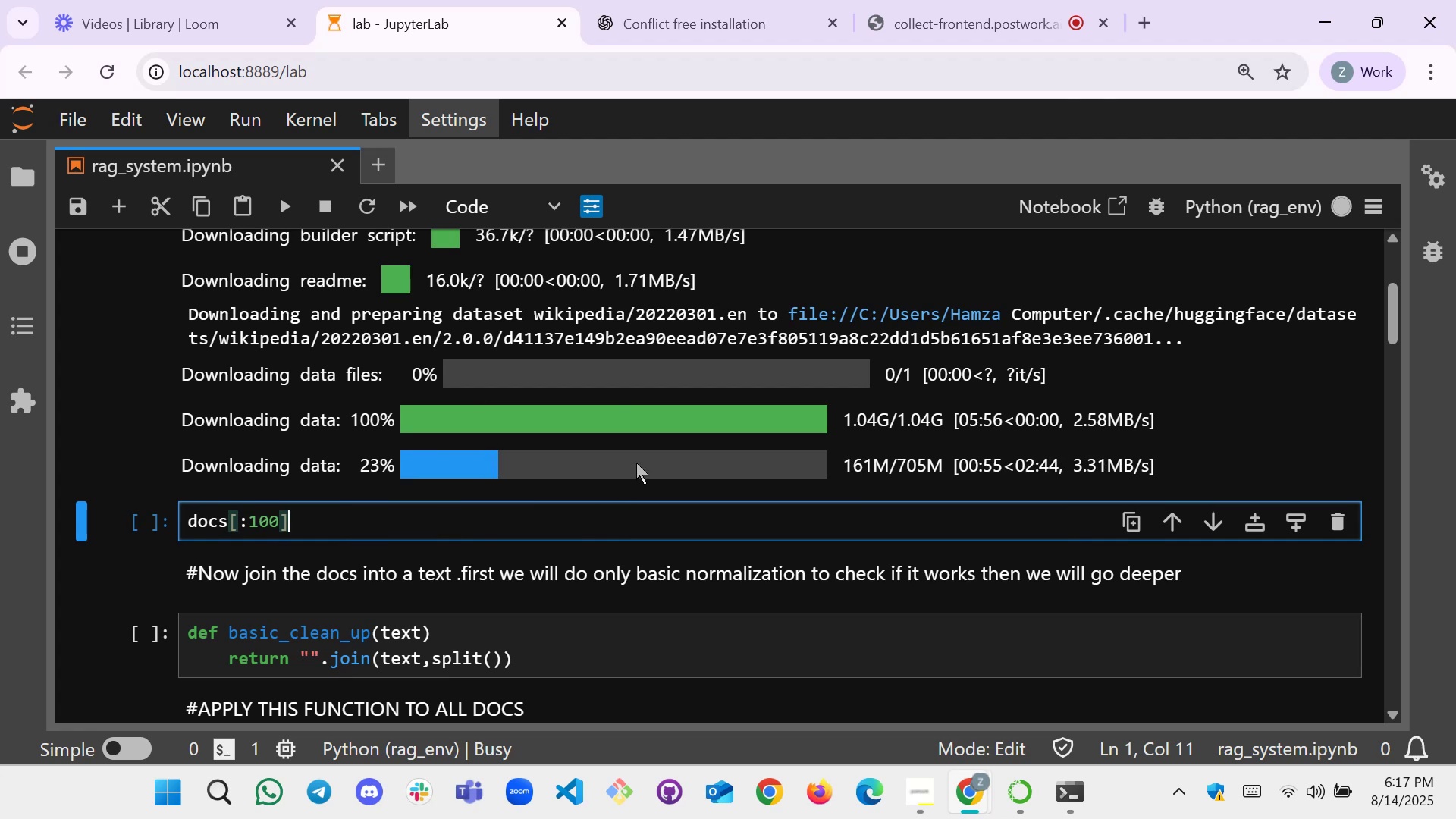 
wait(12.03)
 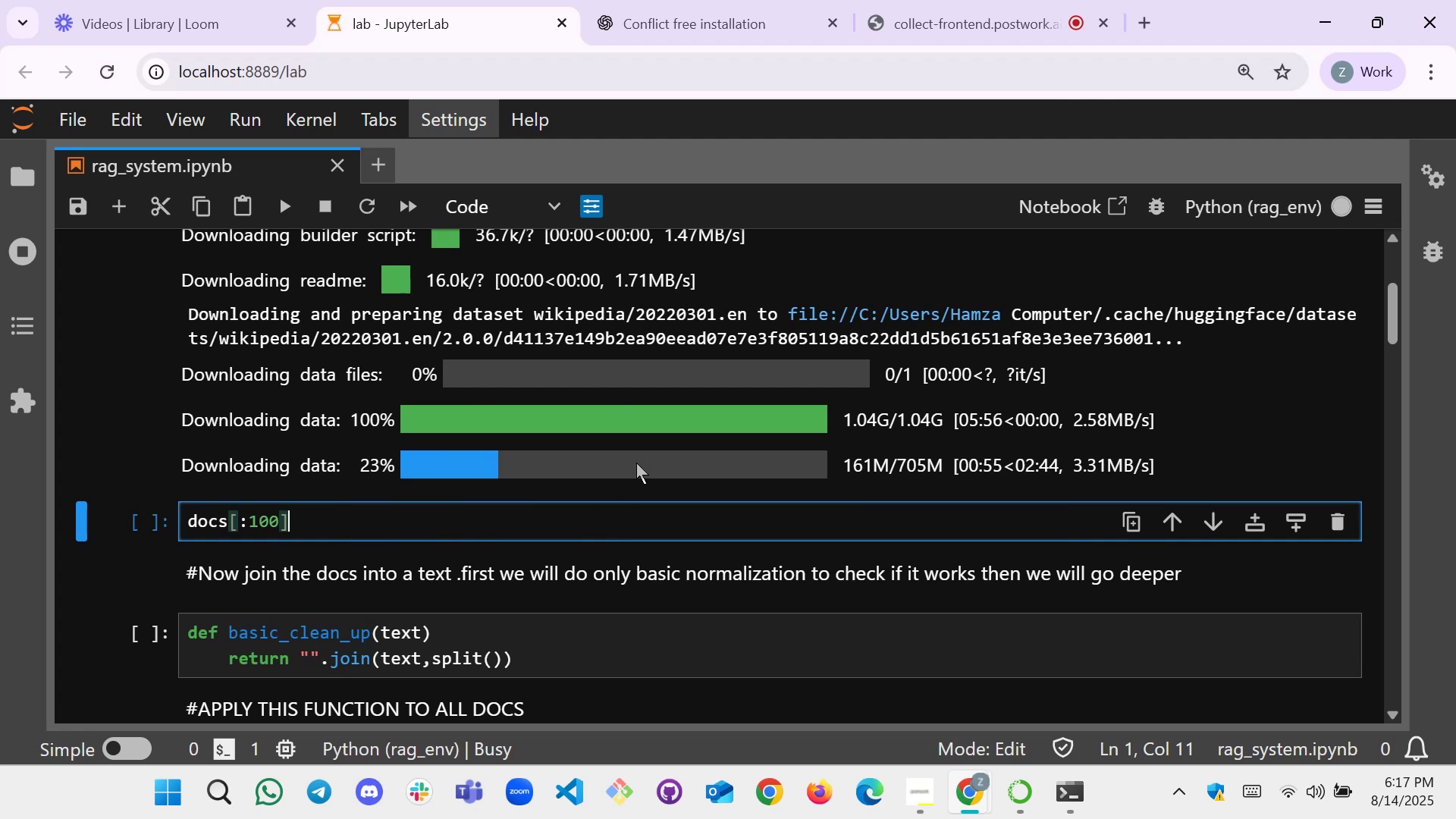 
scroll: coordinate [574, 419], scroll_direction: up, amount: 2.0
 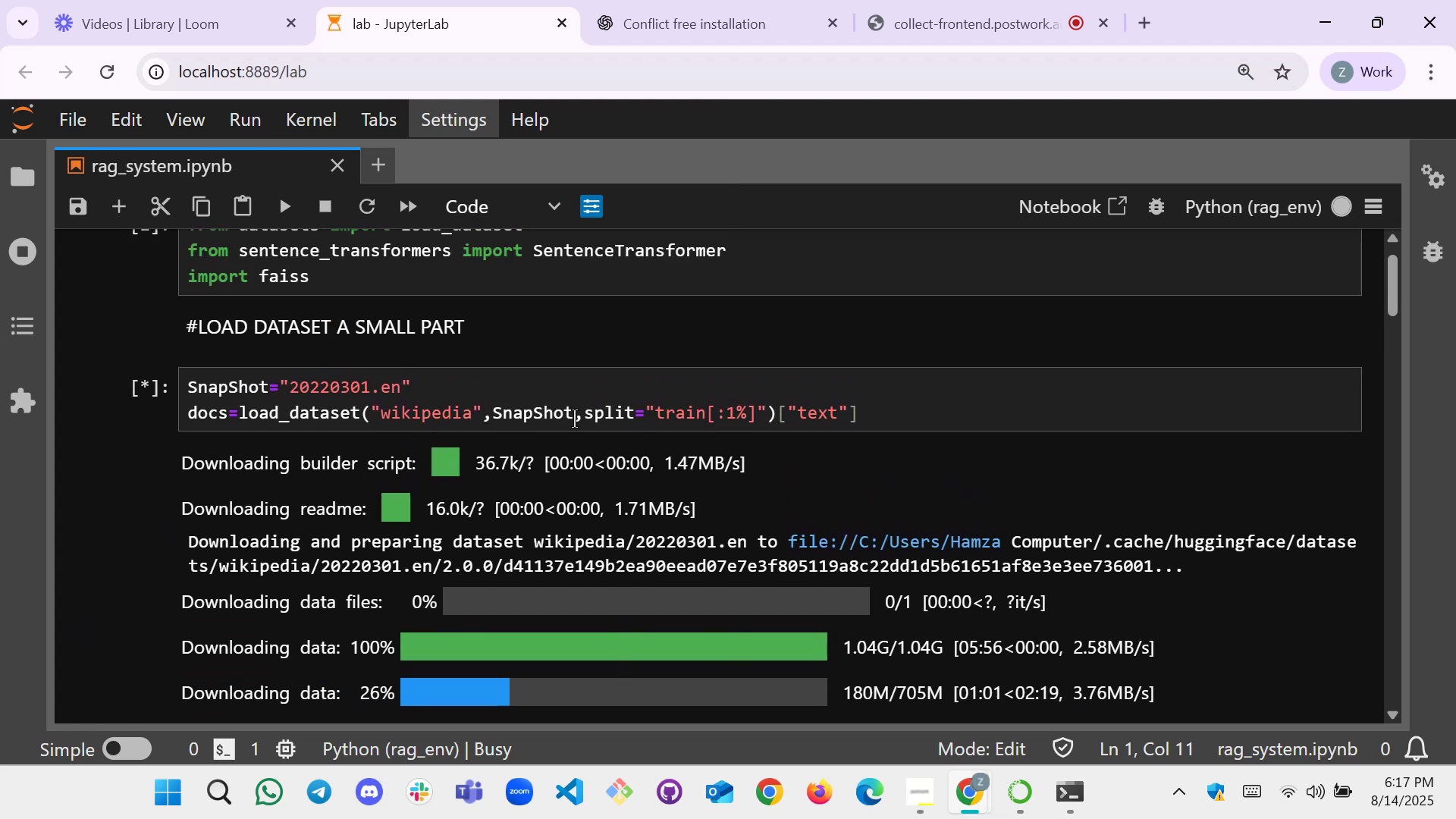 
scroll: coordinate [515, 479], scroll_direction: down, amount: 3.0
 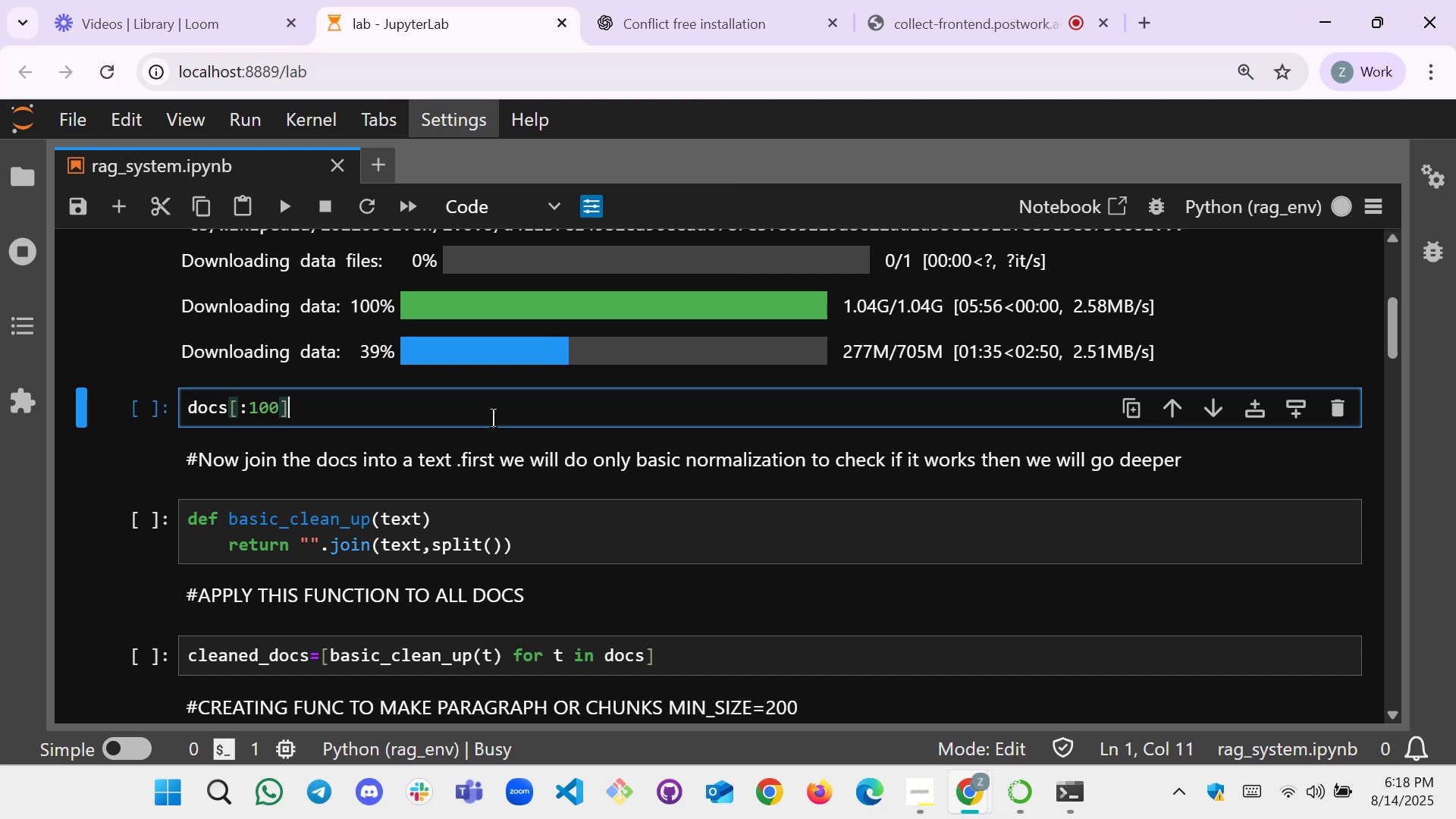 
wait(33.07)
 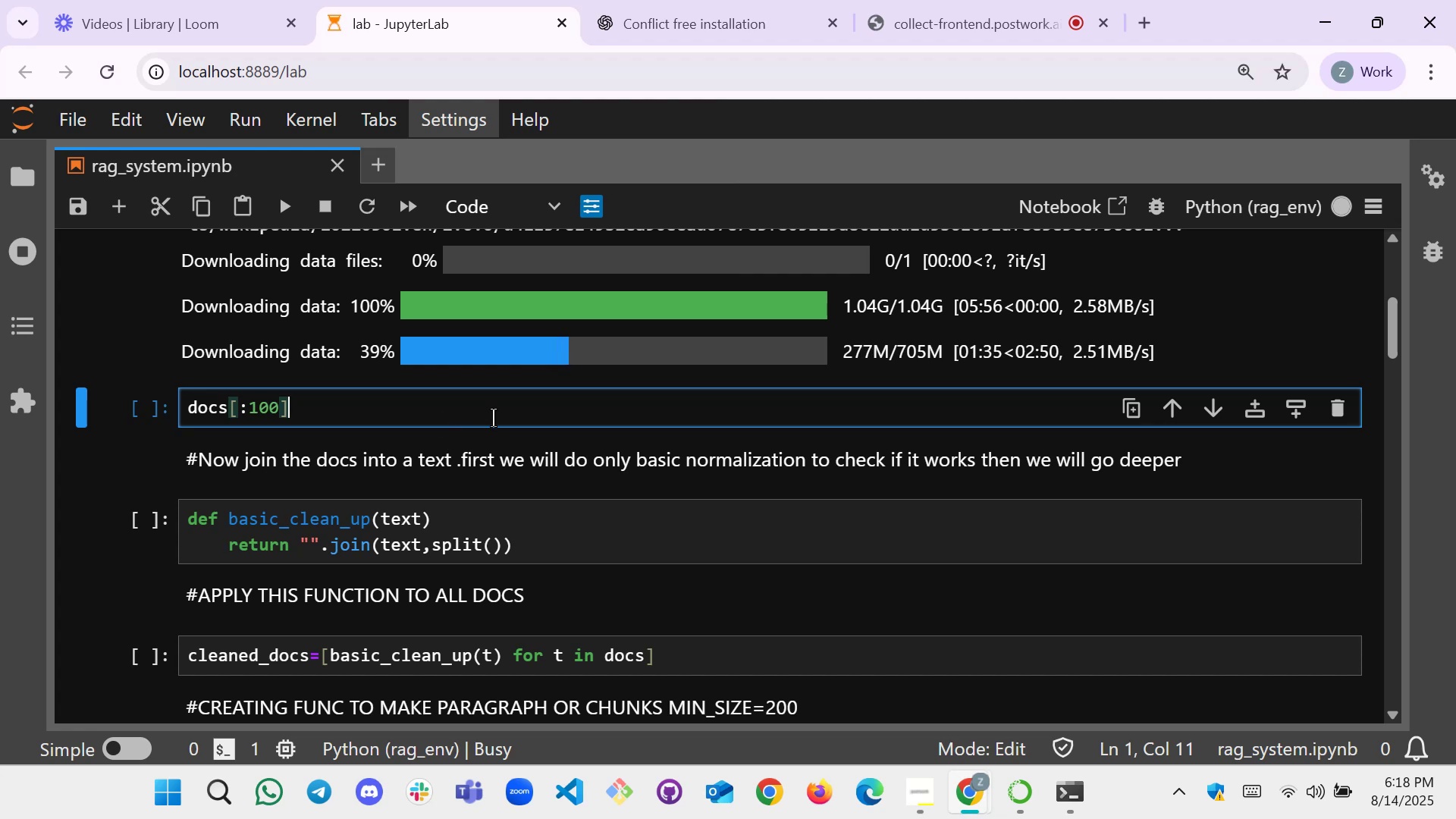 
scroll: coordinate [503, 422], scroll_direction: up, amount: 1.0
 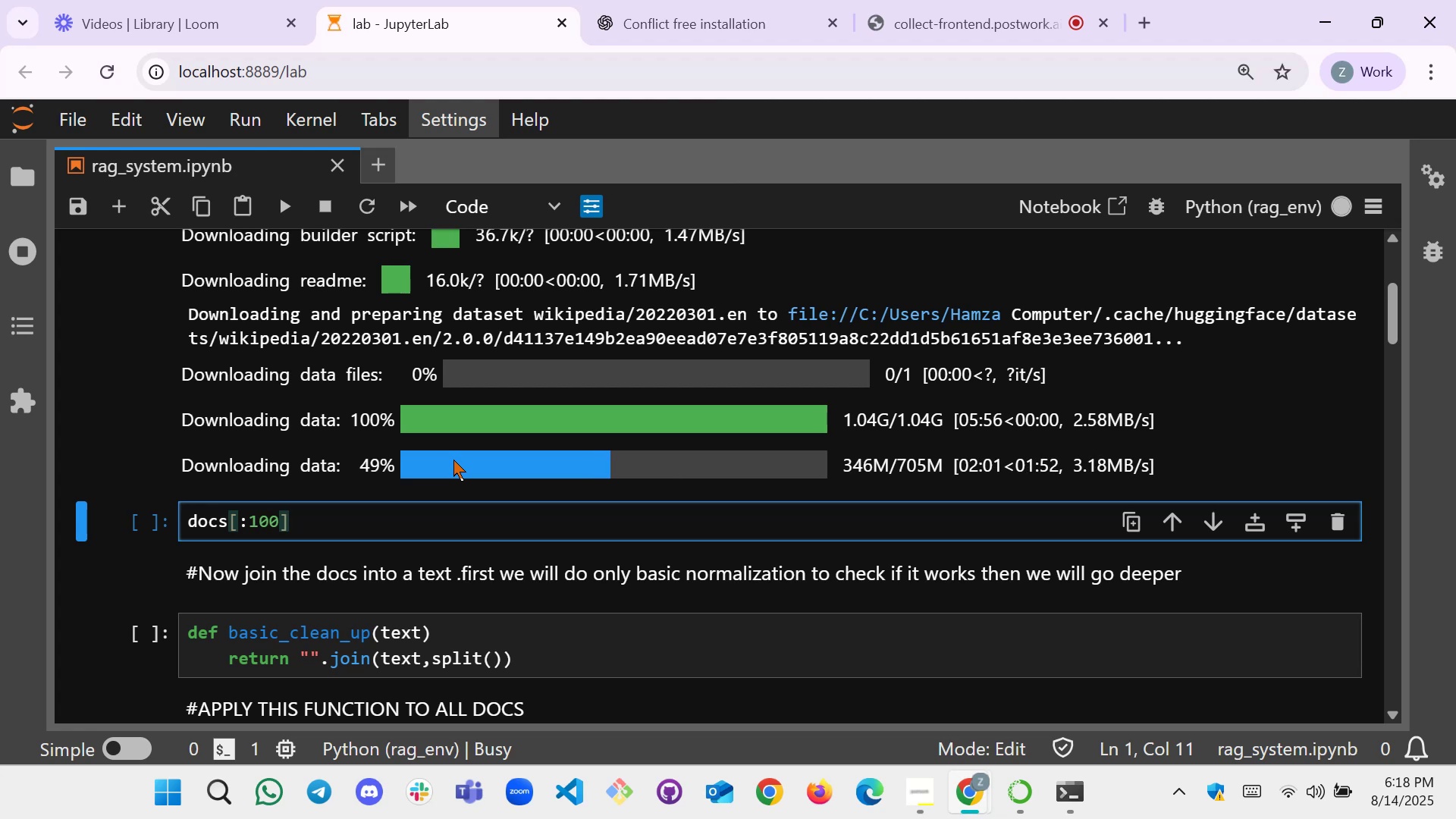 
wait(26.19)
 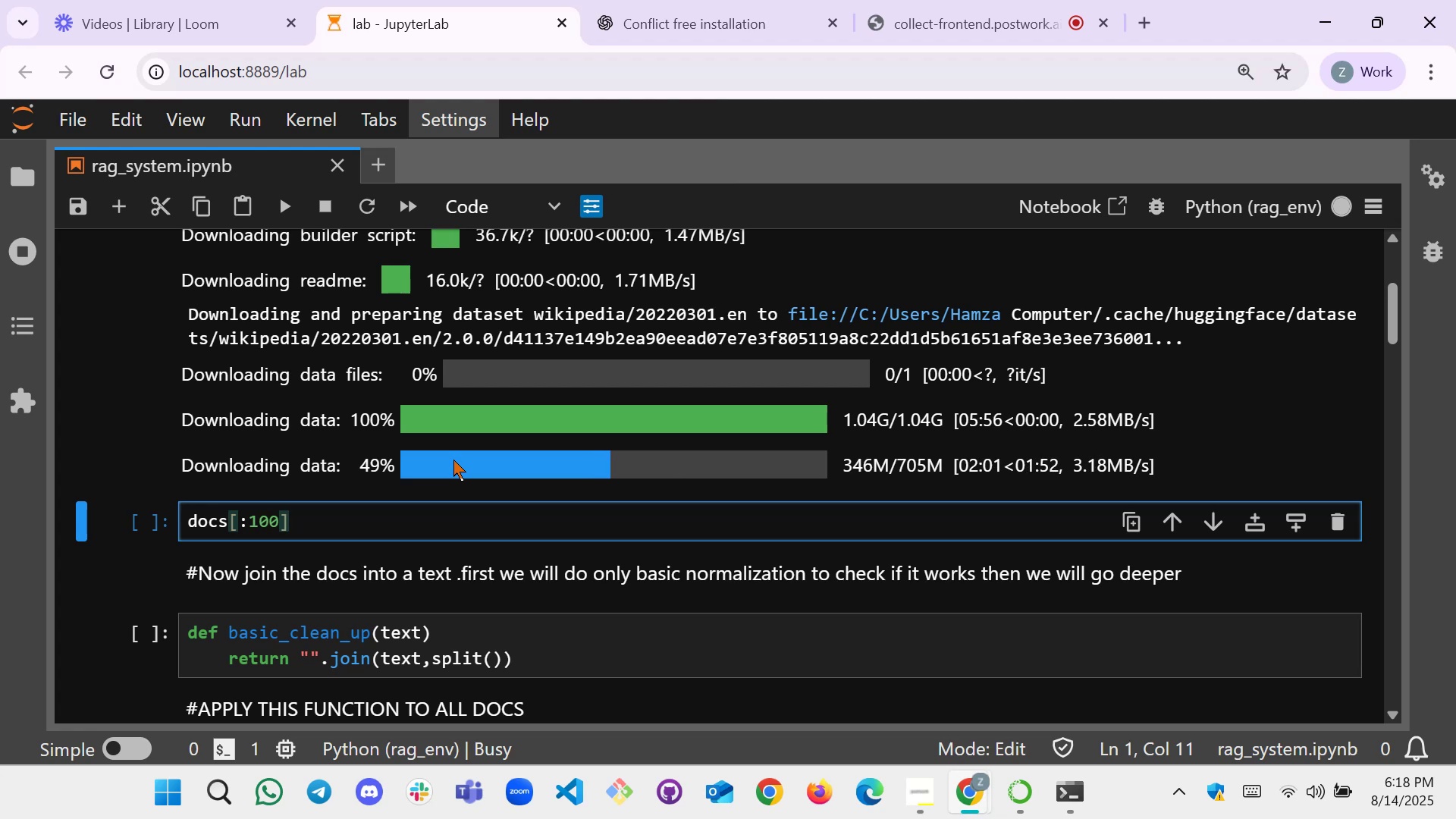 
scroll: coordinate [542, 413], scroll_direction: down, amount: 1.0
 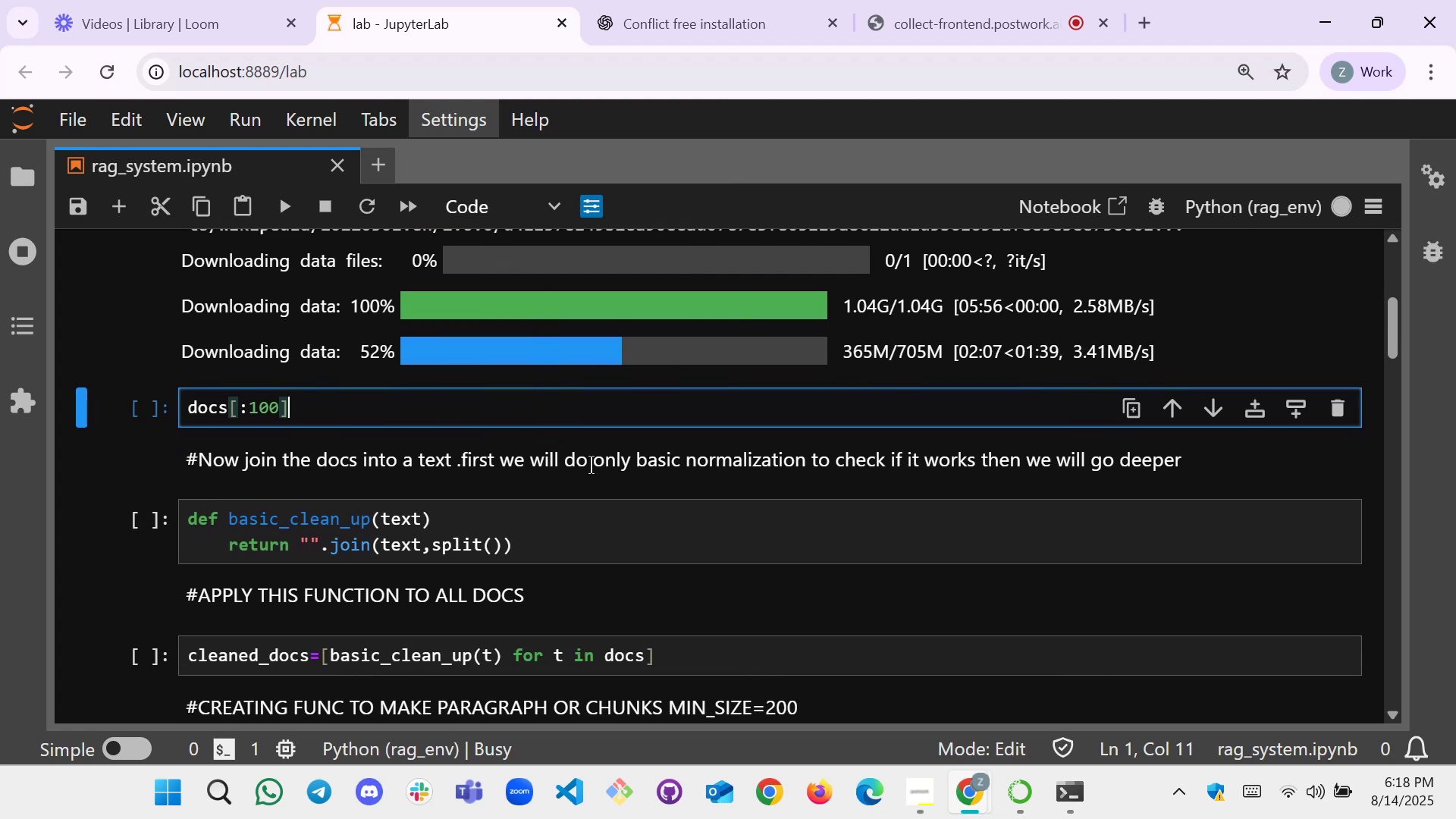 
scroll: coordinate [591, 465], scroll_direction: none, amount: 0.0
 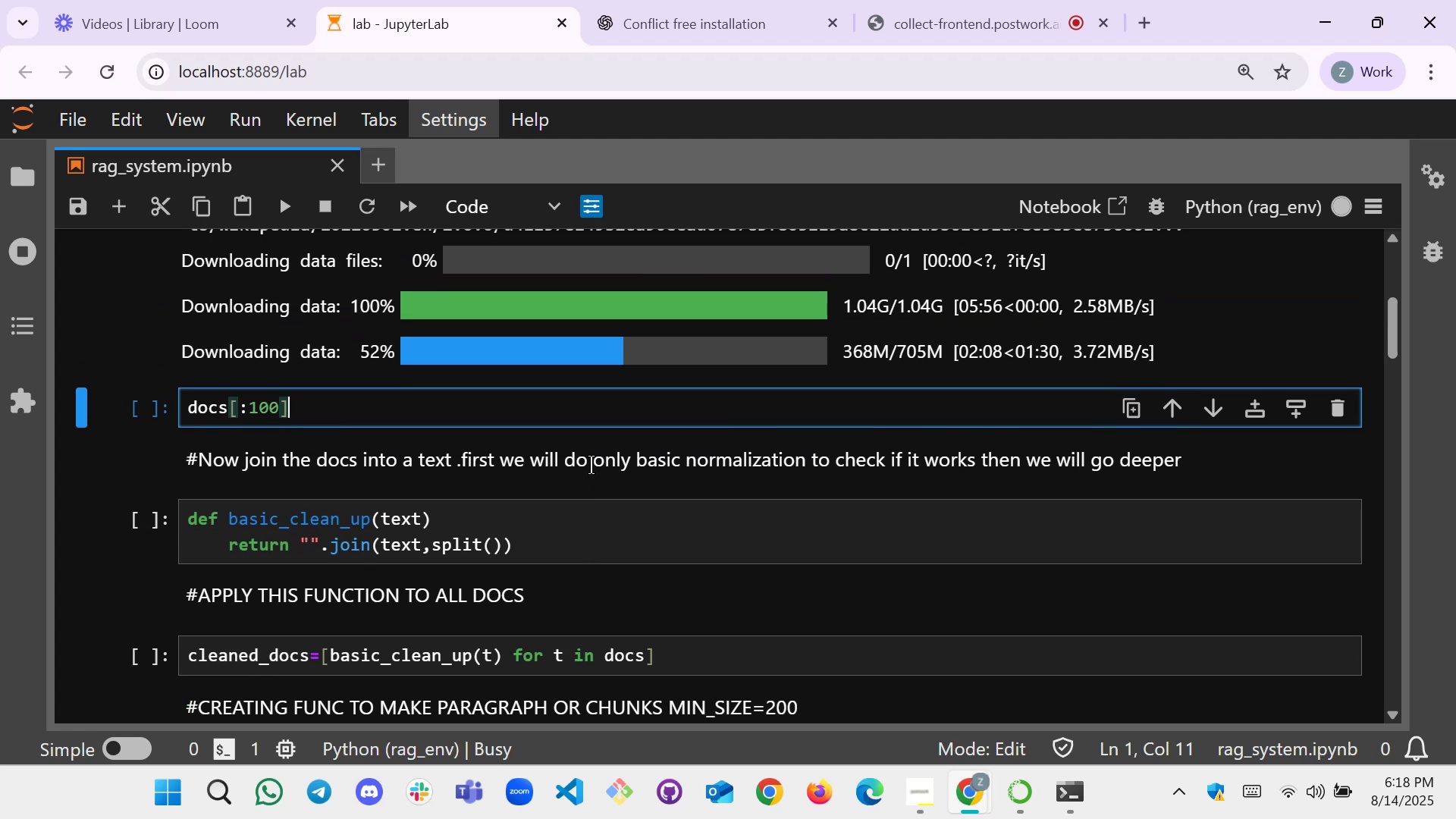 
scroll: coordinate [591, 465], scroll_direction: up, amount: 1.0
 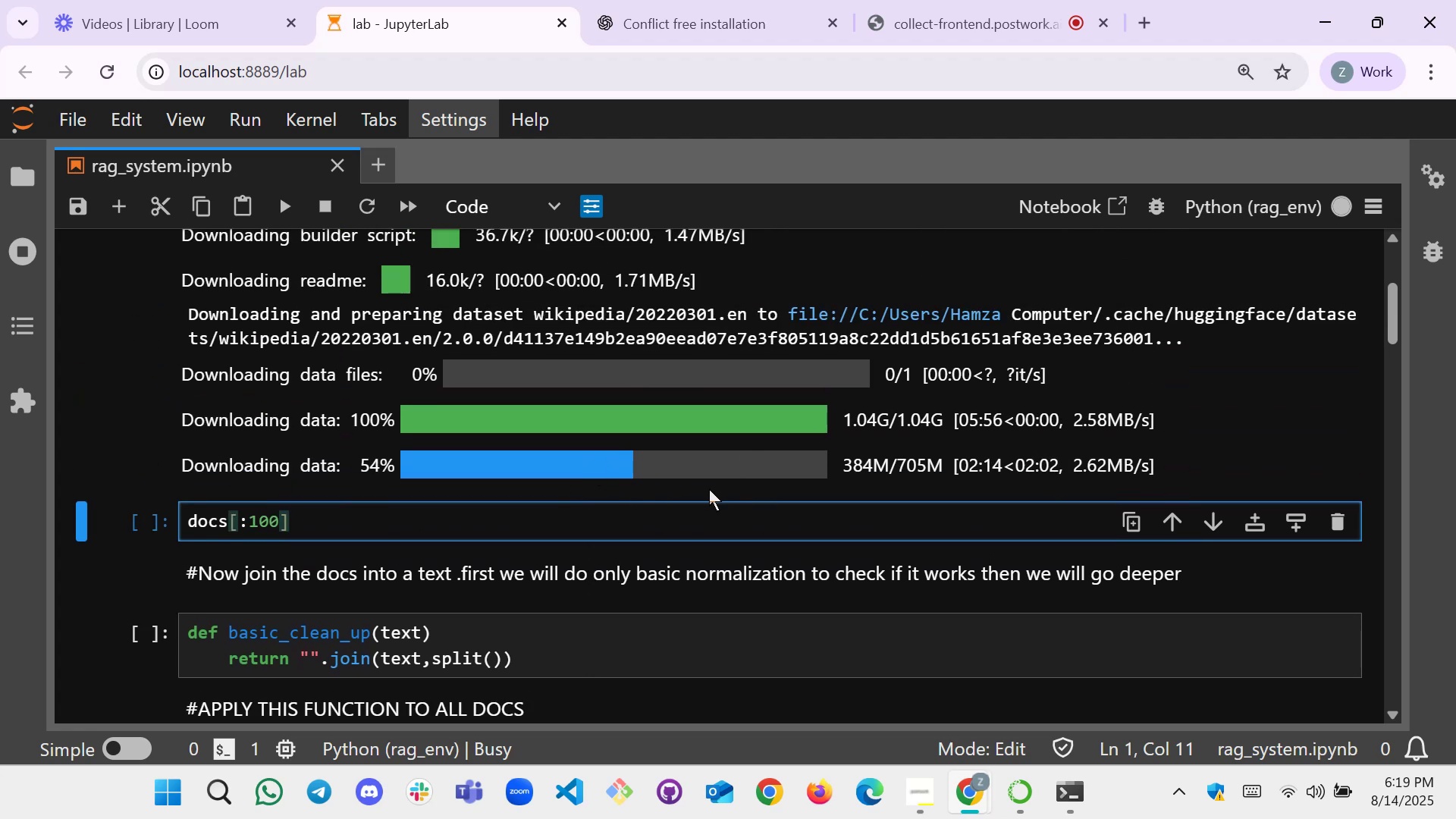 
wait(6.79)
 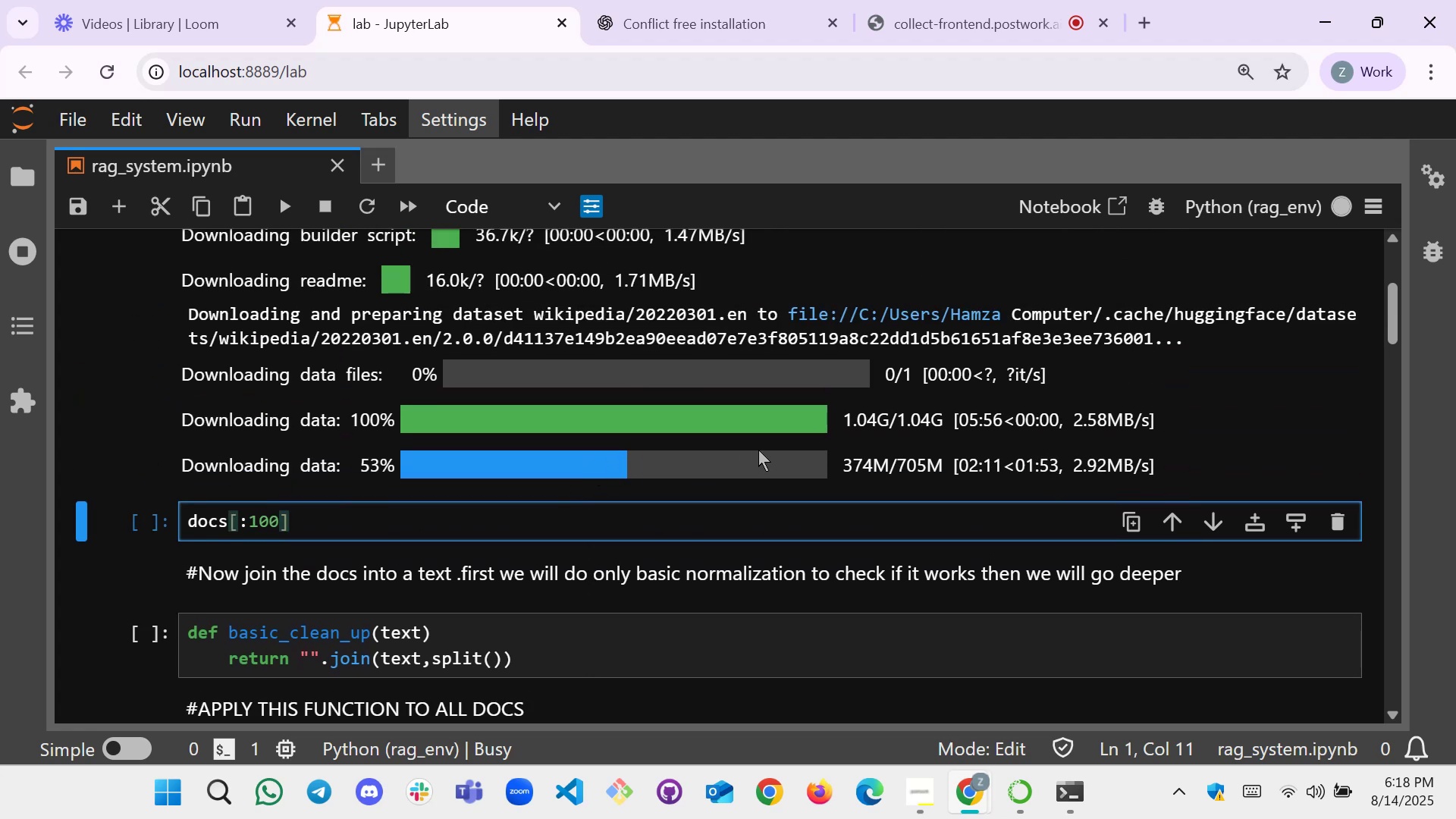 
scroll: coordinate [664, 479], scroll_direction: down, amount: 2.0
 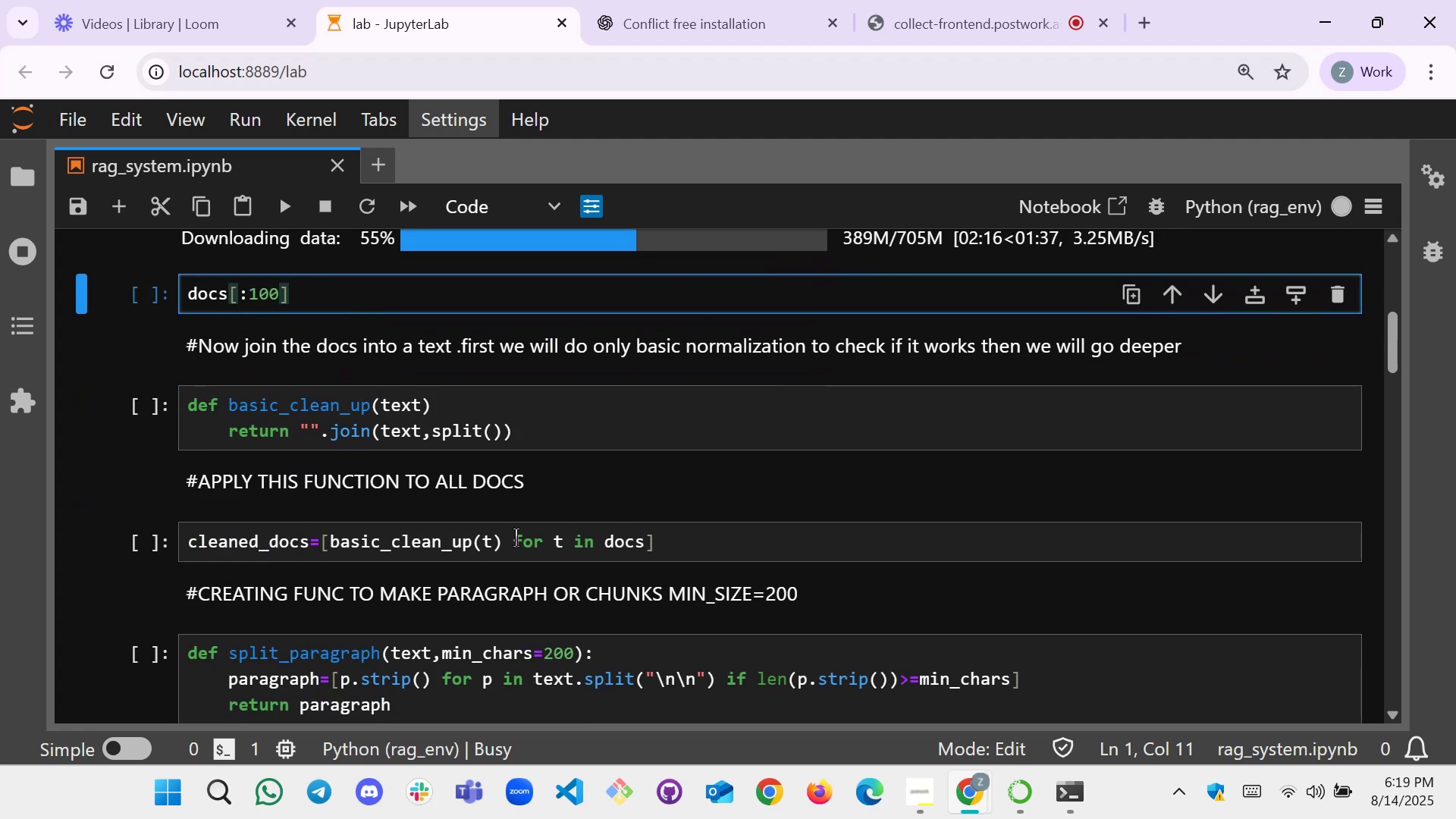 
scroll: coordinate [485, 489], scroll_direction: up, amount: 2.0
 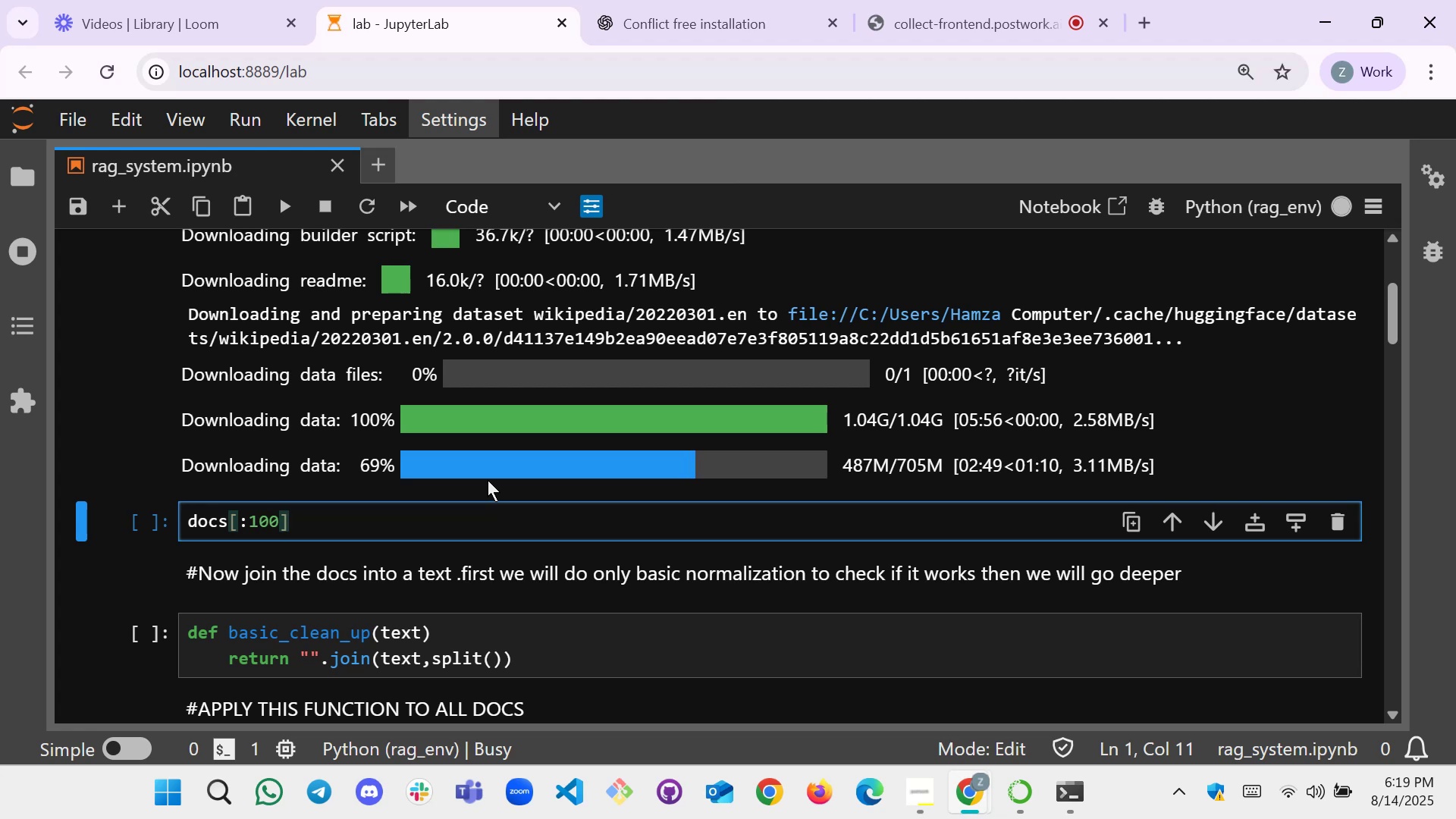 
wait(37.22)
 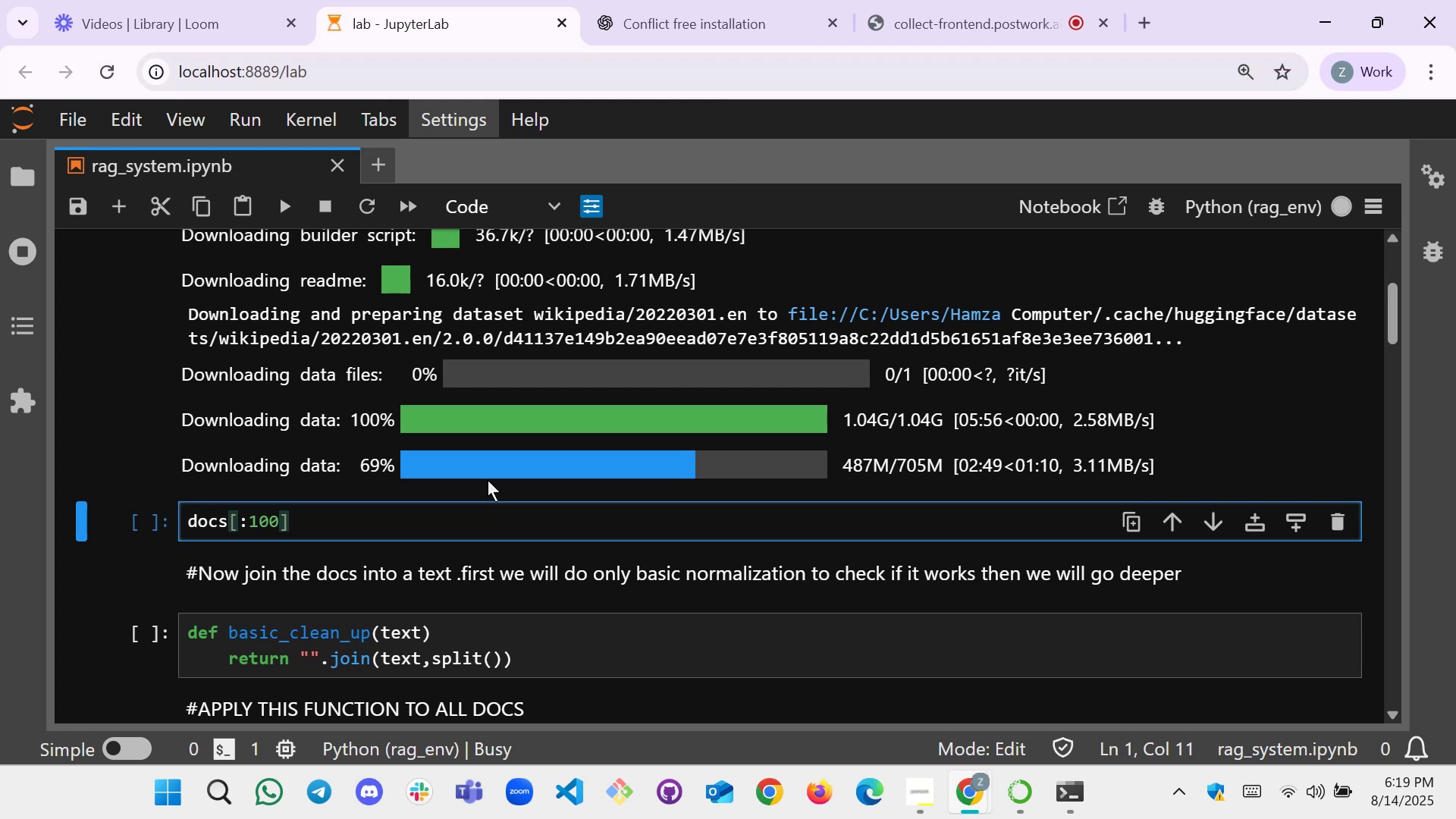 
scroll: coordinate [495, 481], scroll_direction: down, amount: 1.0
 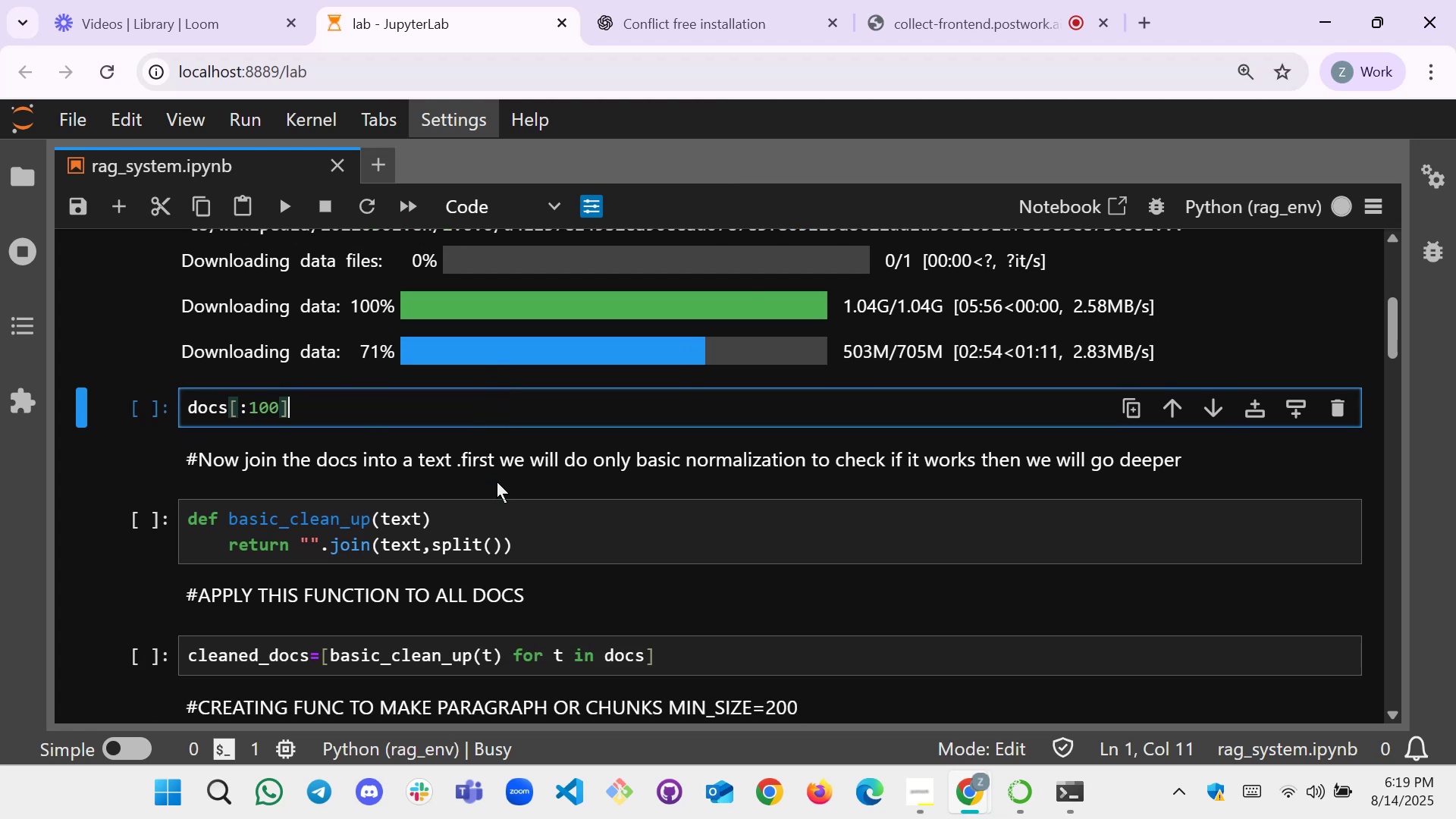 
scroll: coordinate [497, 482], scroll_direction: up, amount: 1.0
 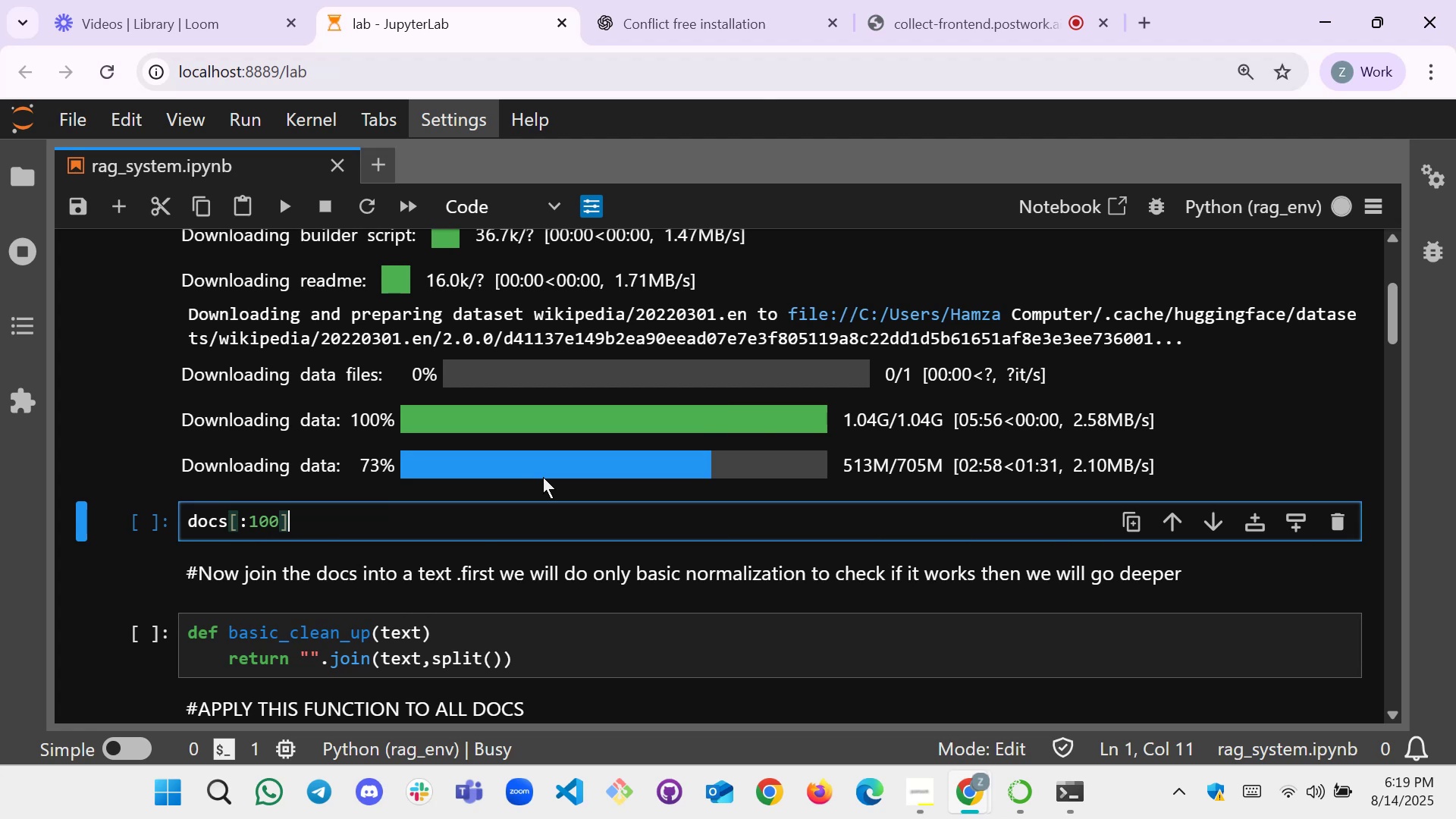 
scroll: coordinate [543, 477], scroll_direction: down, amount: 2.0
 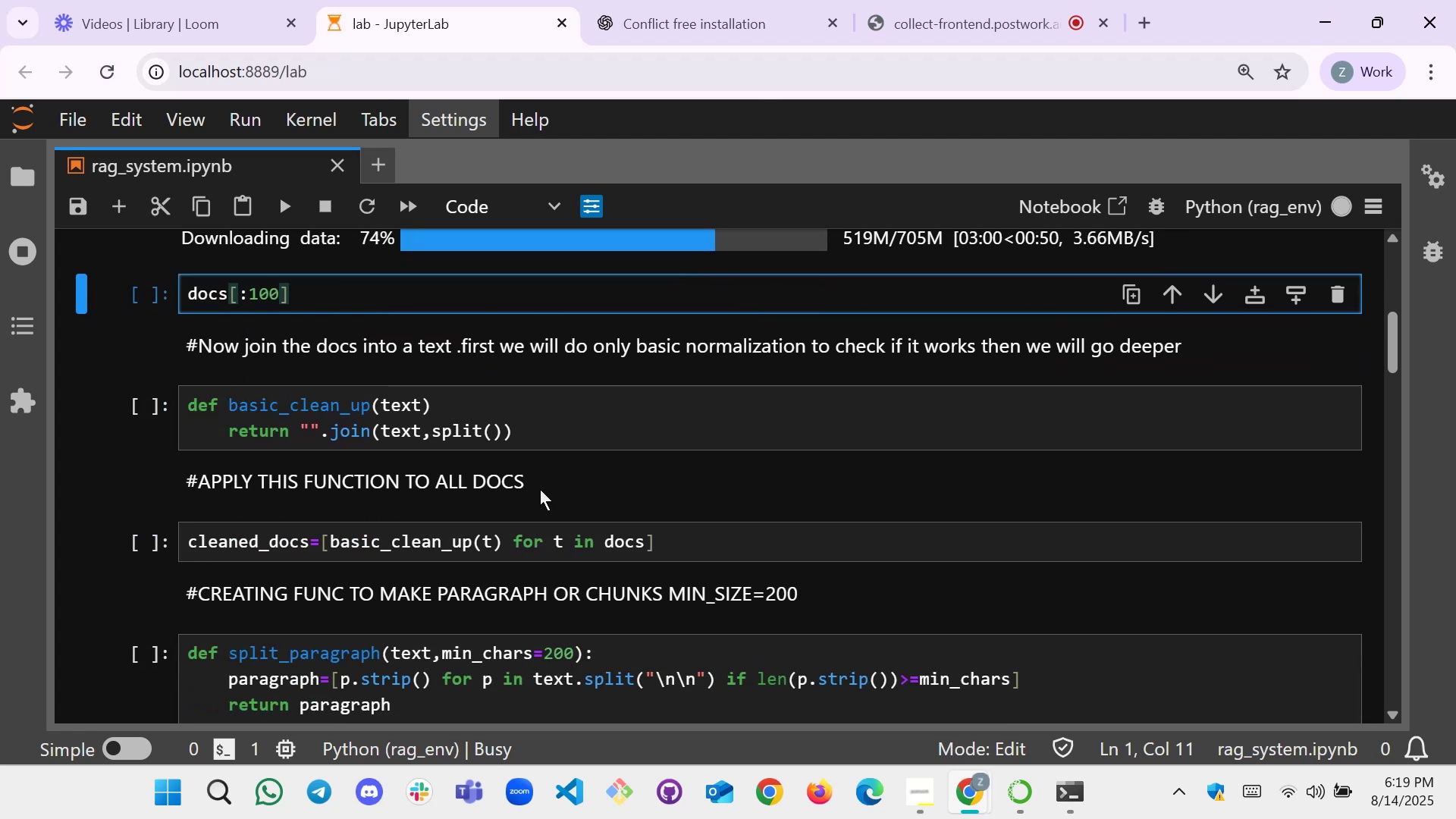 
scroll: coordinate [540, 489], scroll_direction: up, amount: 1.0
 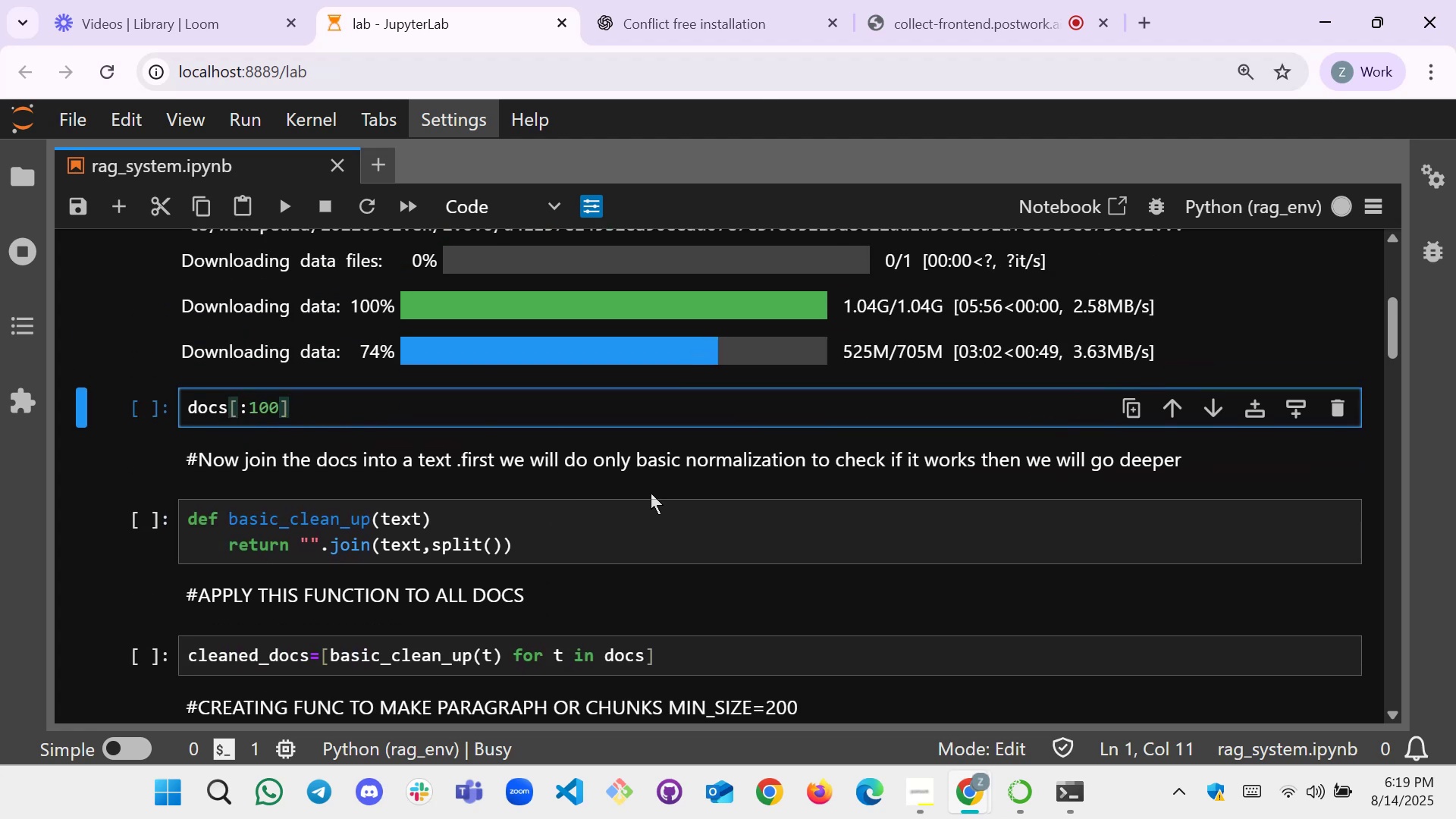 
scroll: coordinate [592, 486], scroll_direction: down, amount: 2.0
 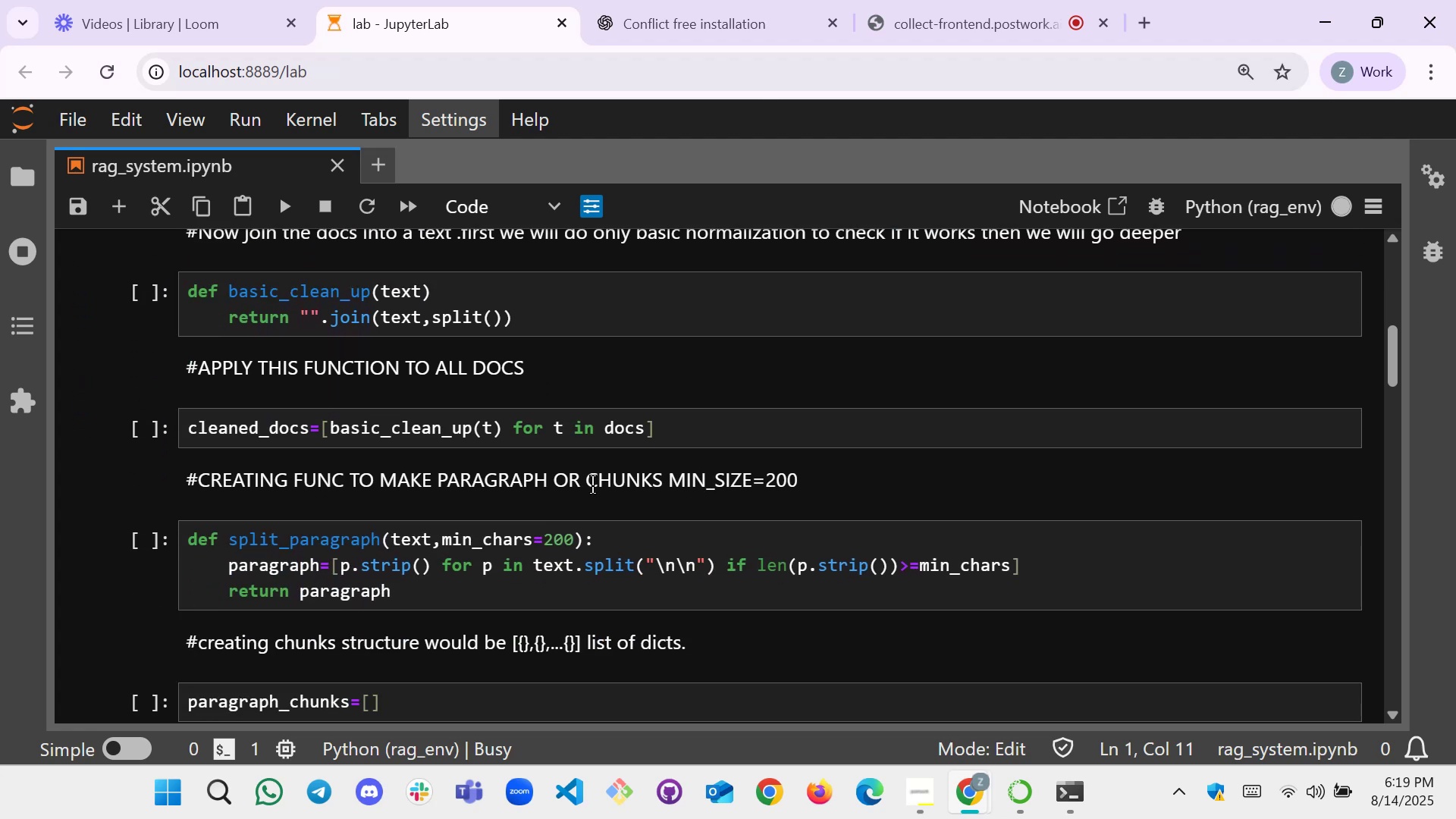 
scroll: coordinate [592, 485], scroll_direction: up, amount: 3.0
 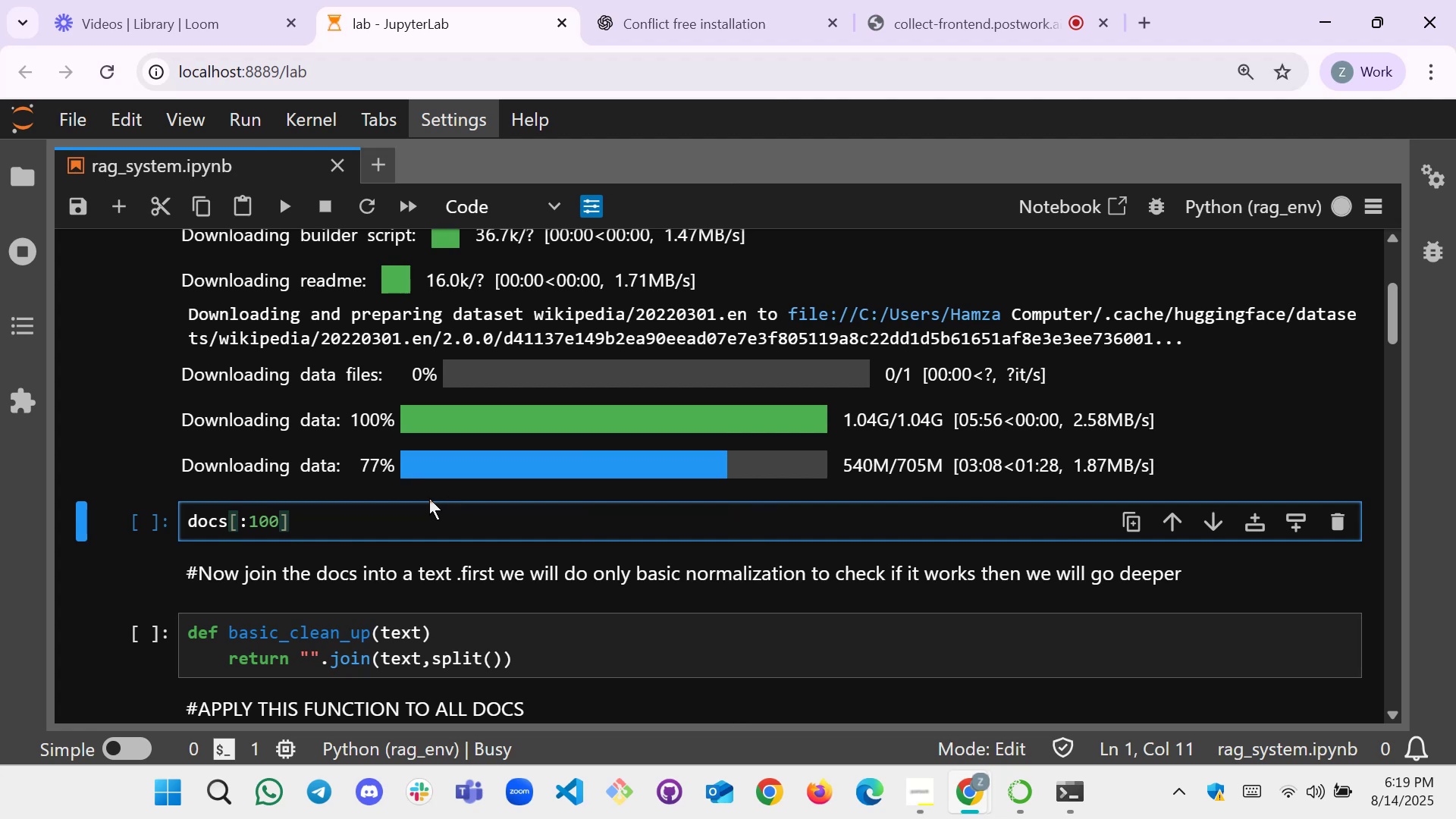 
scroll: coordinate [453, 592], scroll_direction: down, amount: 20.0
 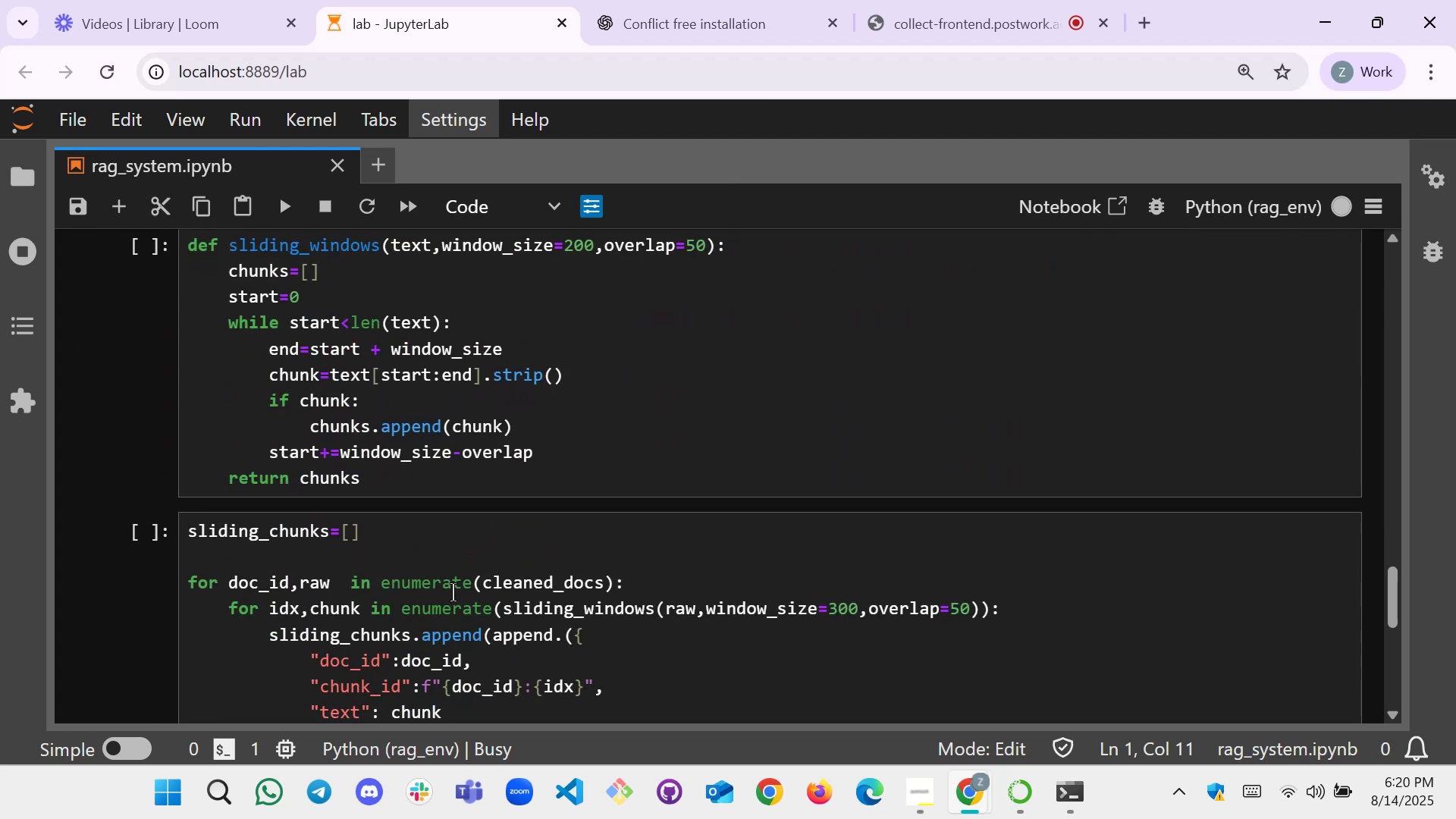 
scroll: coordinate [604, 503], scroll_direction: up, amount: 9.0
 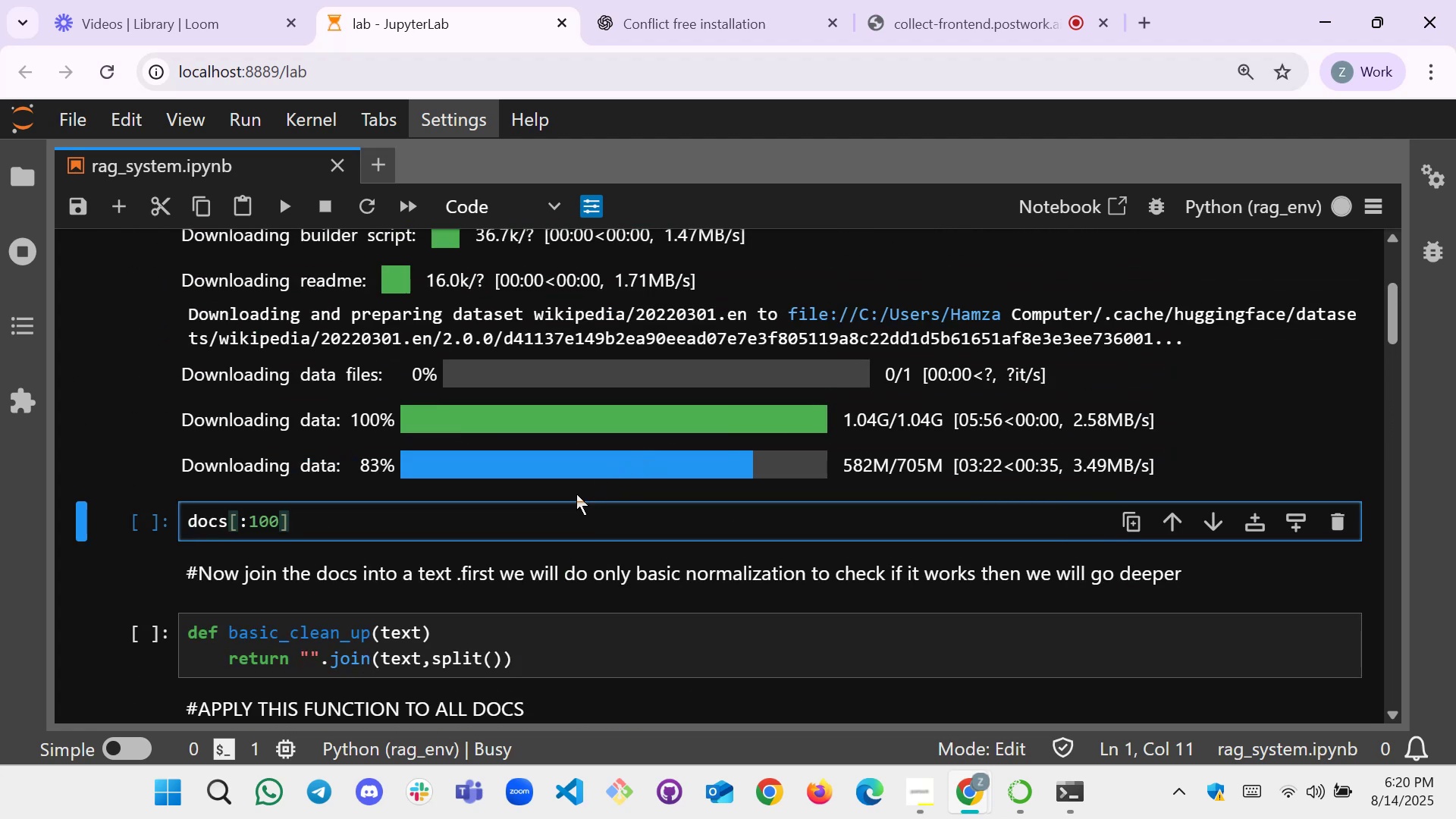 
left_click([694, 14])
 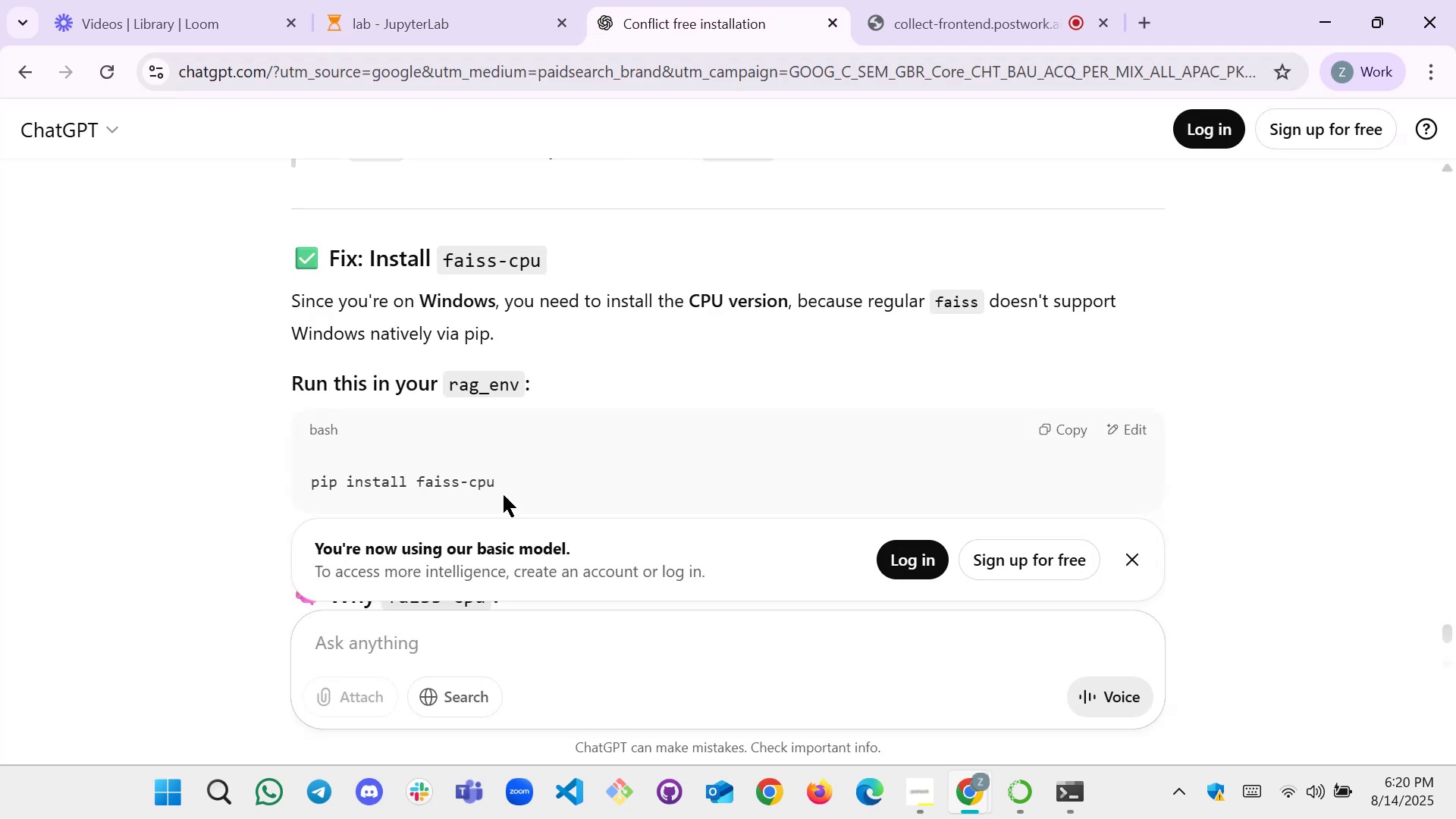 
scroll: coordinate [956, 410], scroll_direction: down, amount: 7.0
 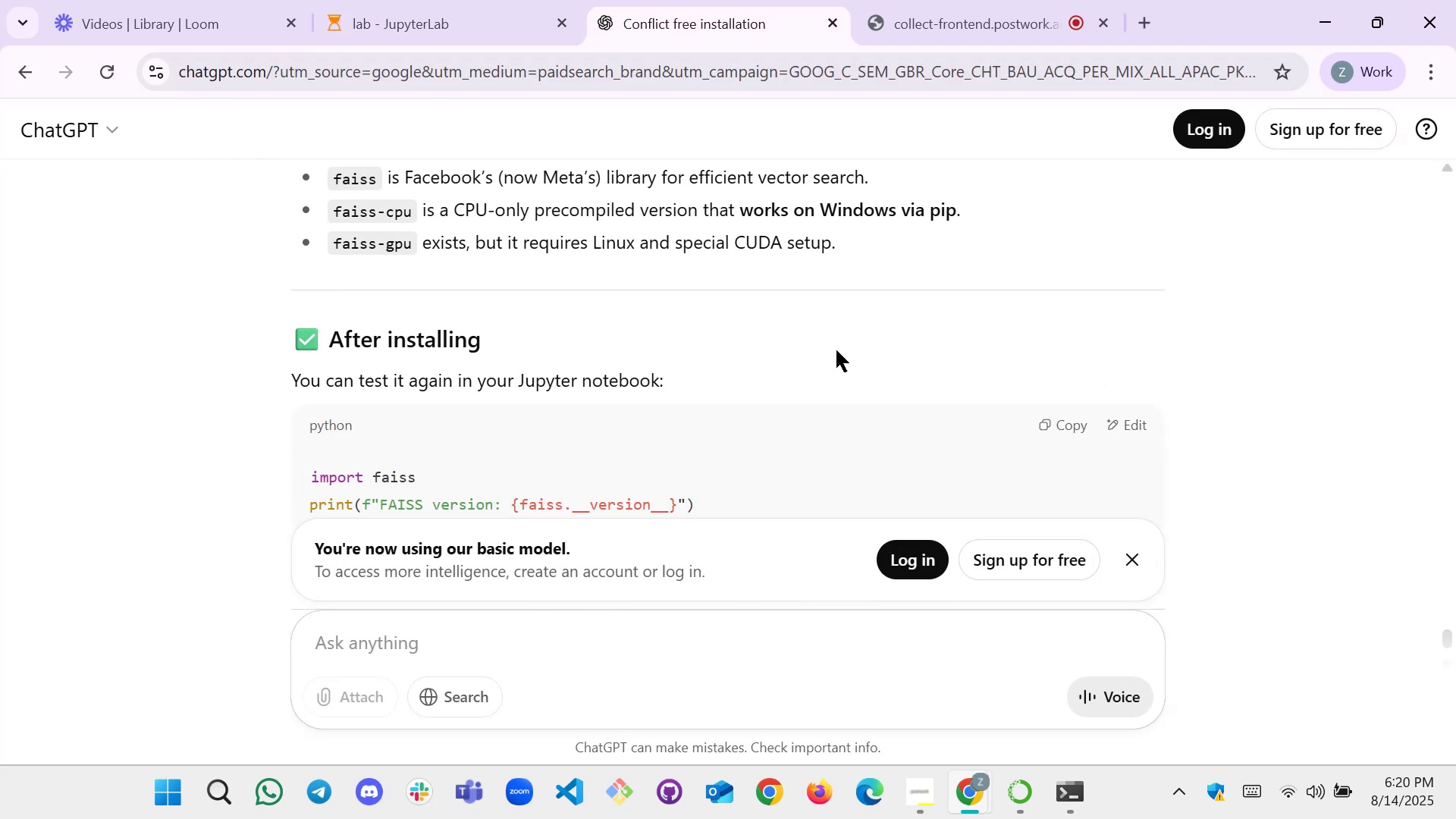 
scroll: coordinate [331, 375], scroll_direction: none, amount: 0.0
 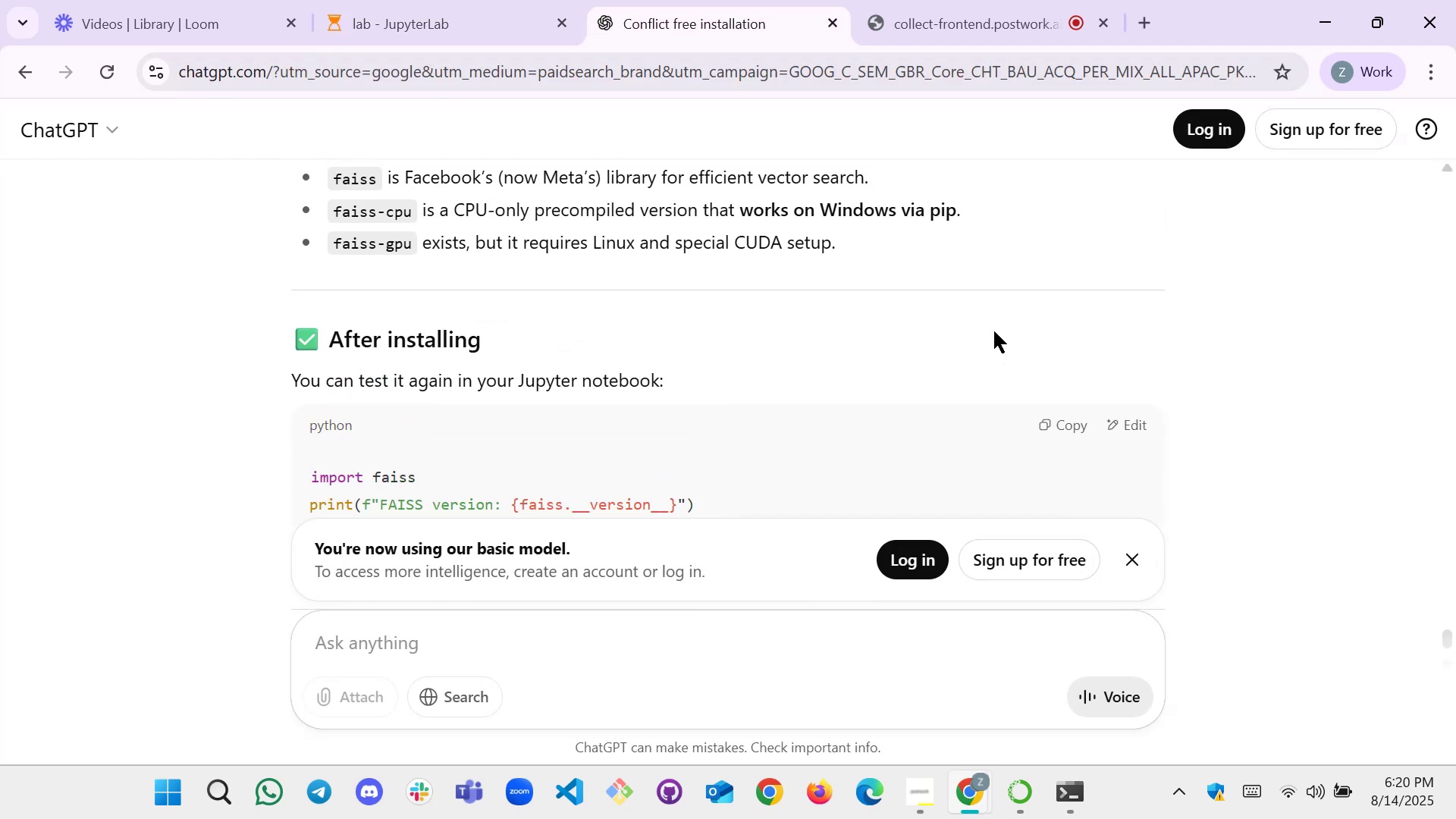 
scroll: coordinate [557, 382], scroll_direction: down, amount: 2.0
 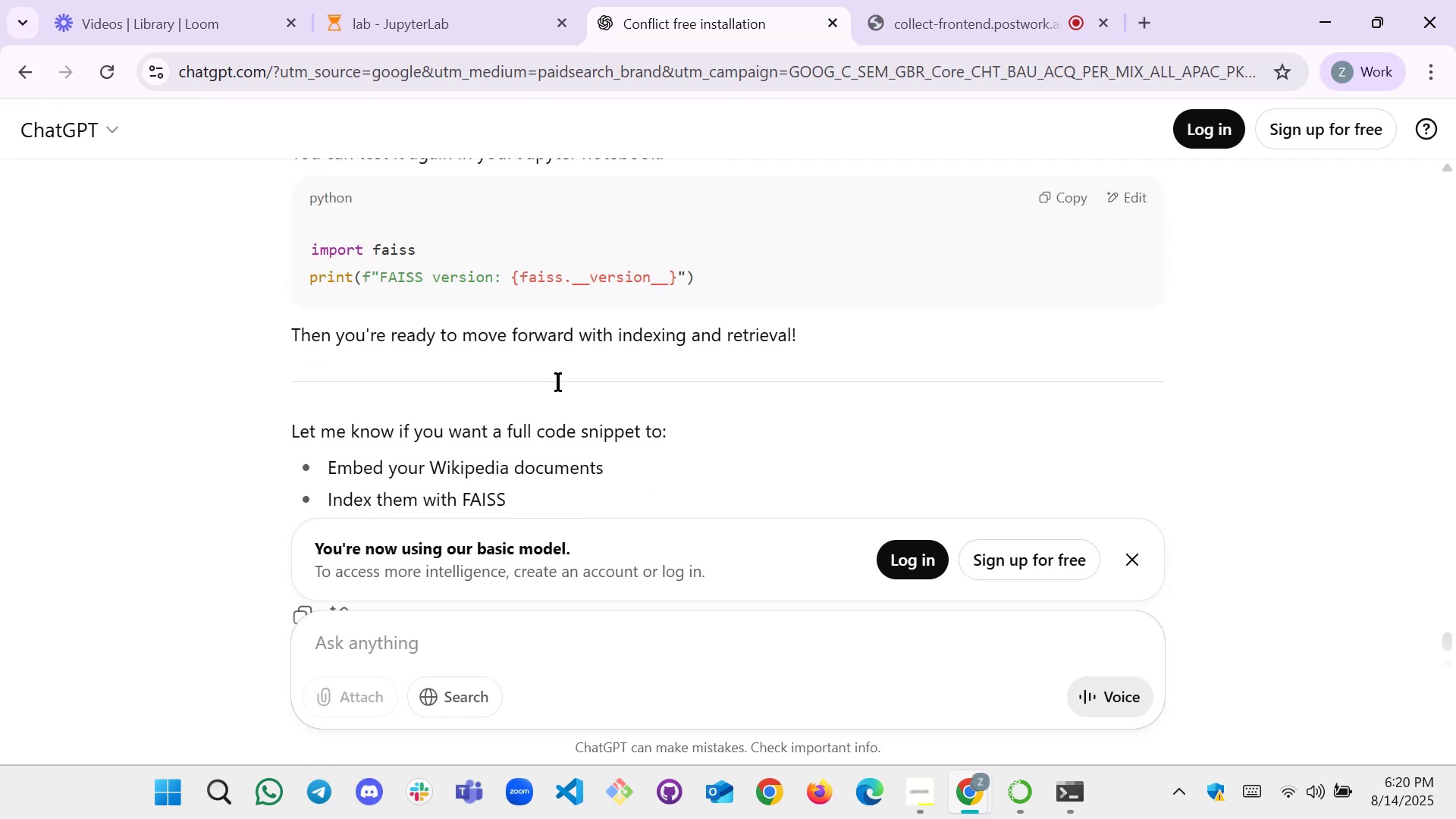 
scroll: coordinate [388, 335], scroll_direction: up, amount: 2.0
 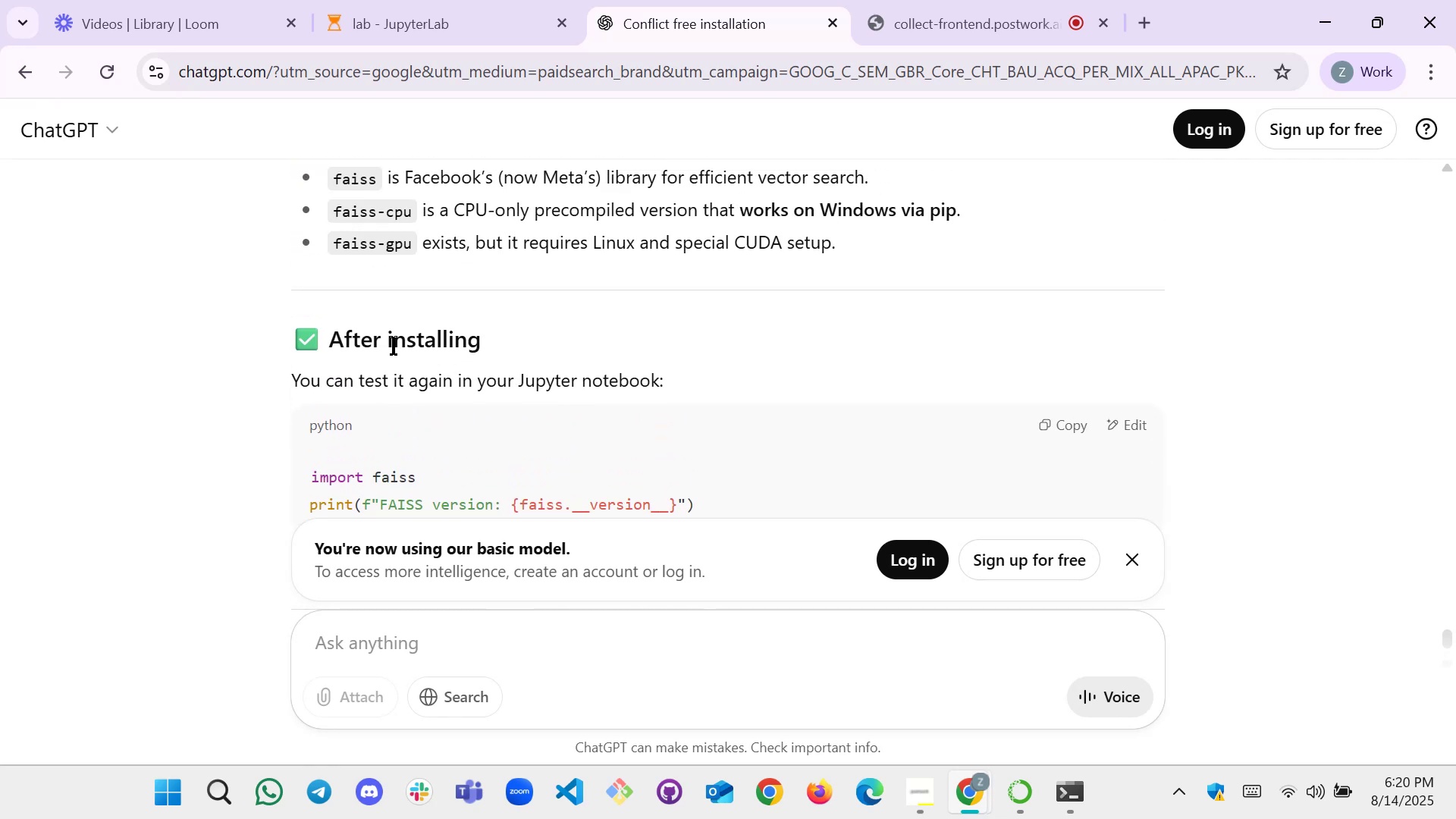 
scroll: coordinate [585, 334], scroll_direction: down, amount: 4.0
 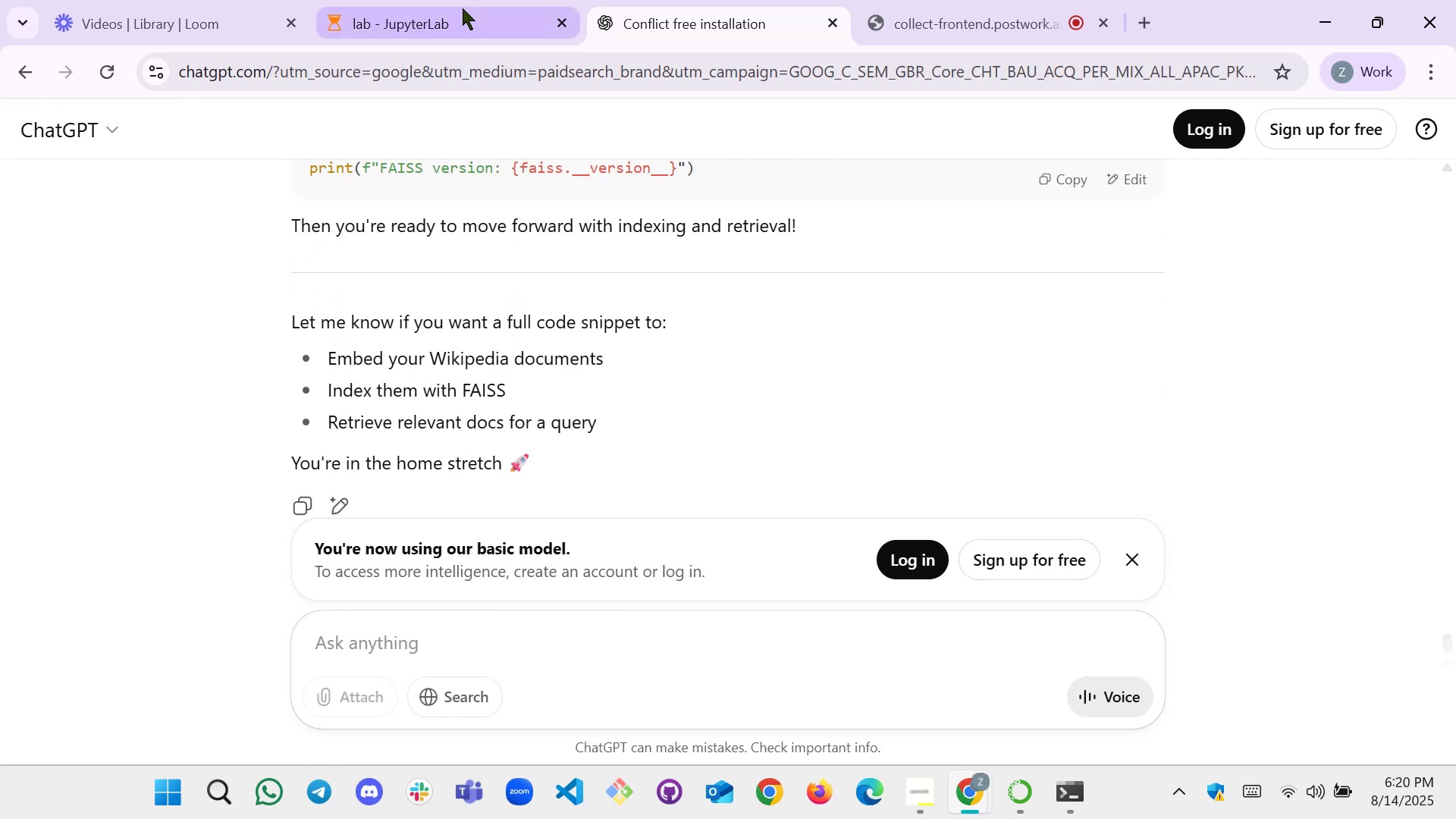 
left_click([463, 8])
 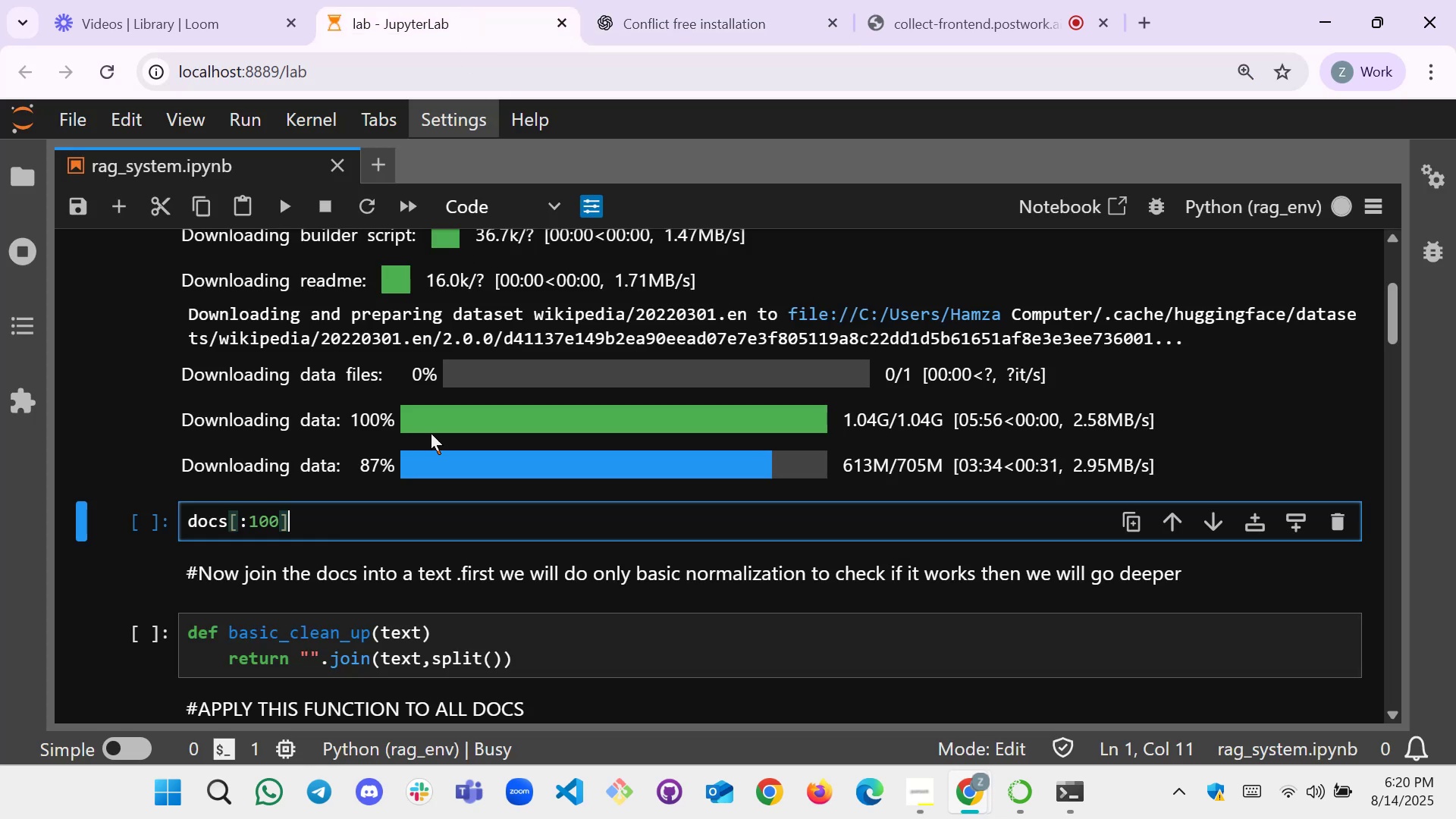 
scroll: coordinate [548, 483], scroll_direction: down, amount: 1.0
 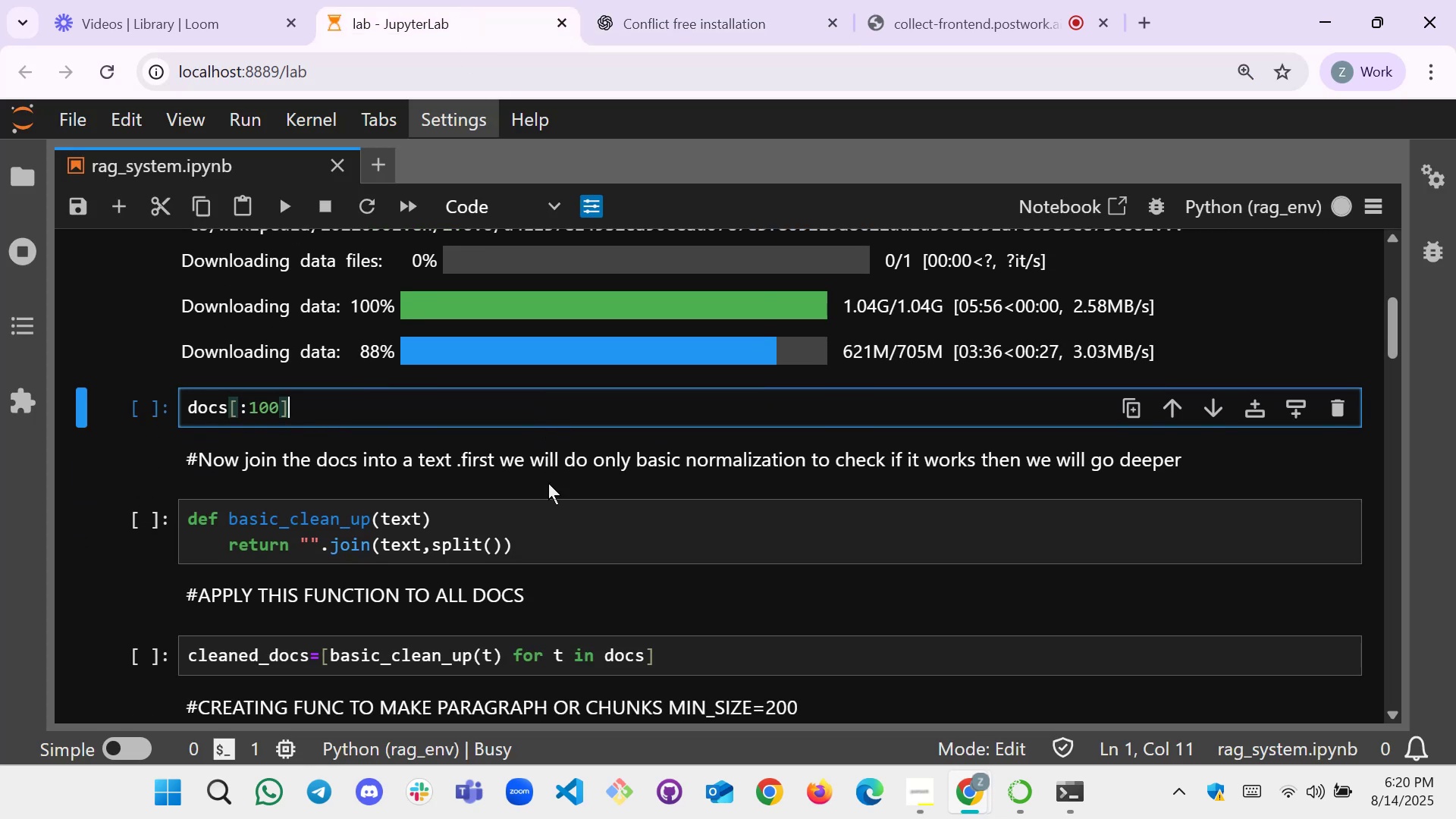 
scroll: coordinate [548, 483], scroll_direction: up, amount: 2.0
 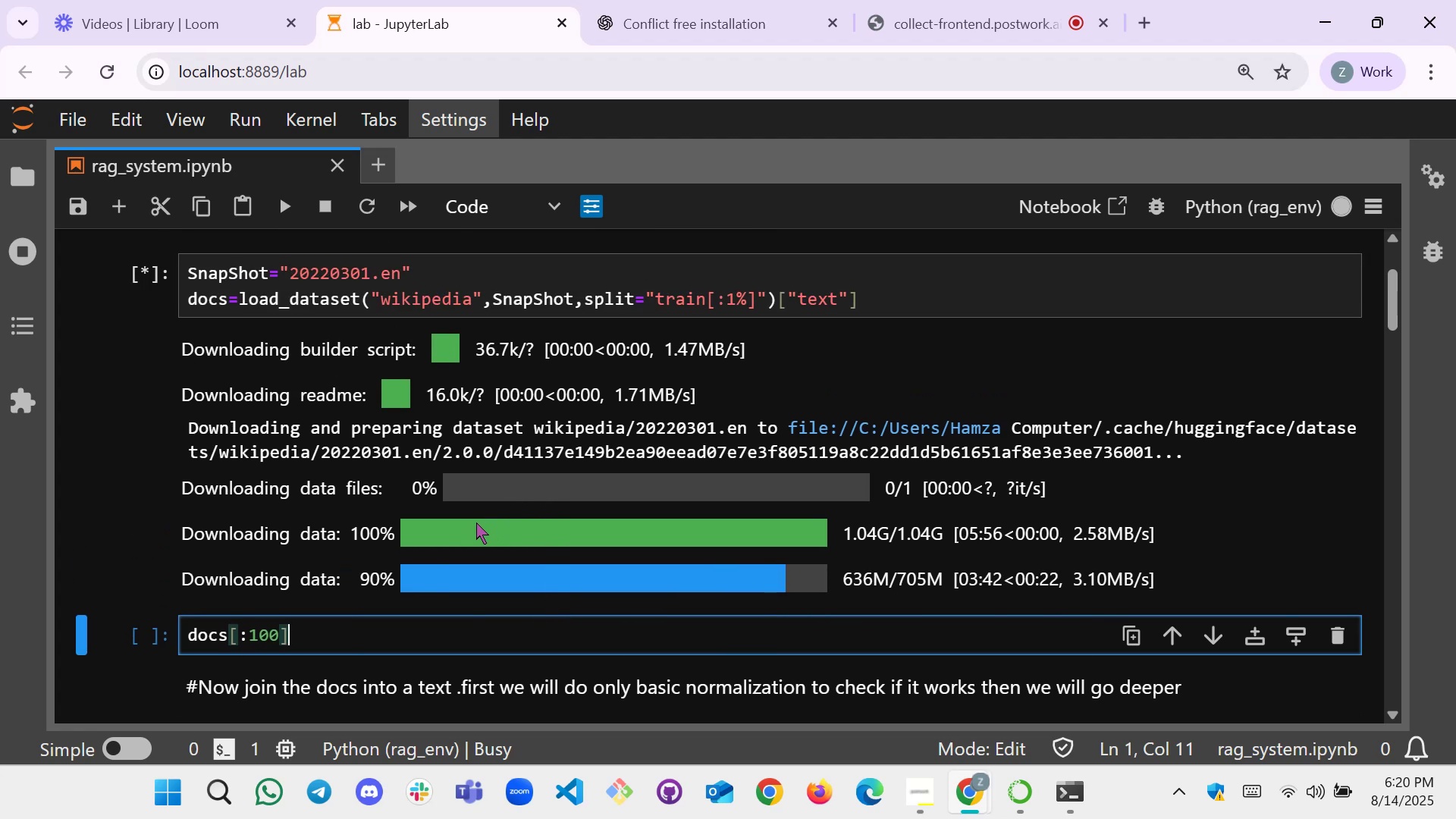 
wait(6.01)
 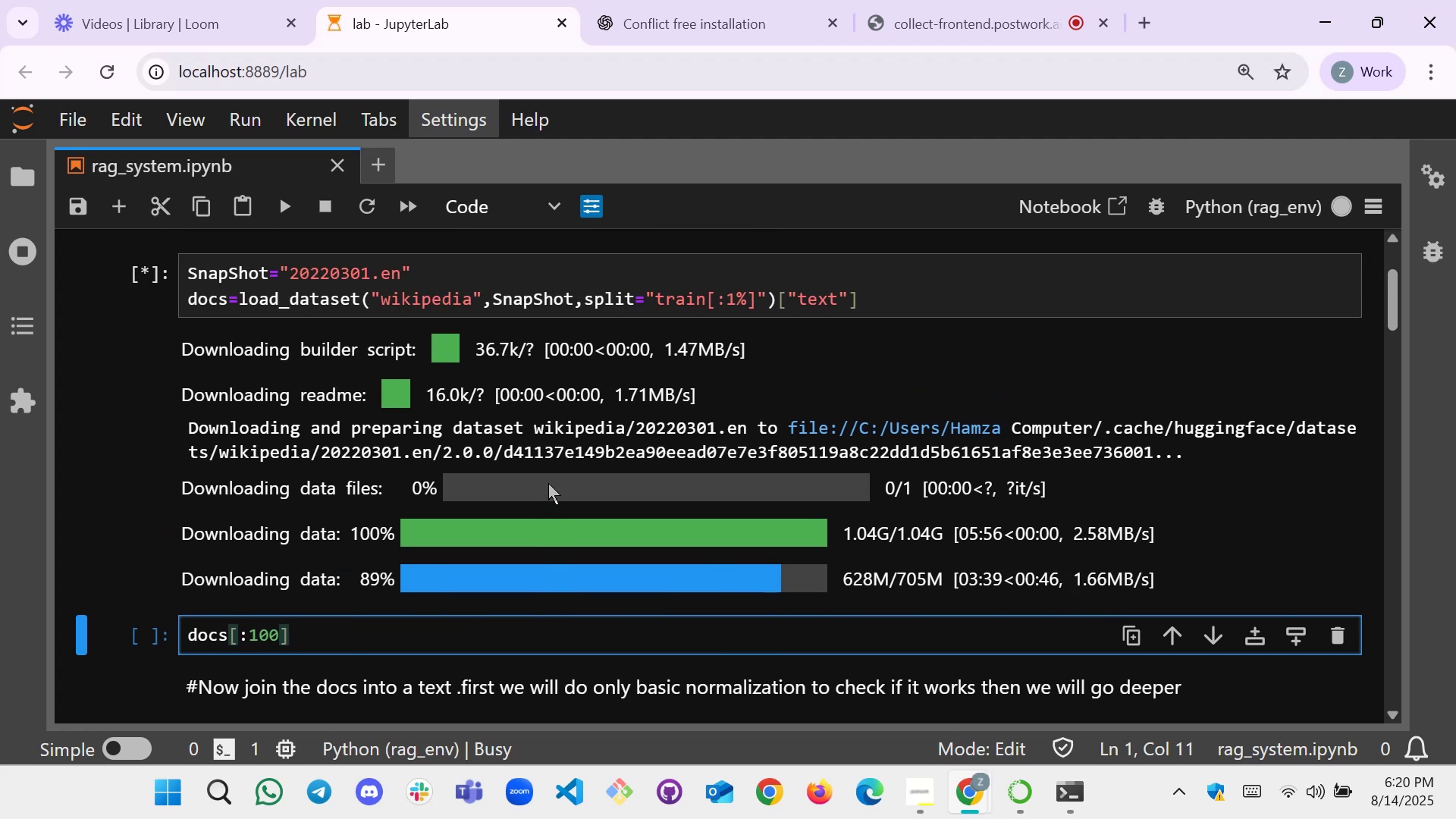 
scroll: coordinate [531, 520], scroll_direction: none, amount: 0.0
 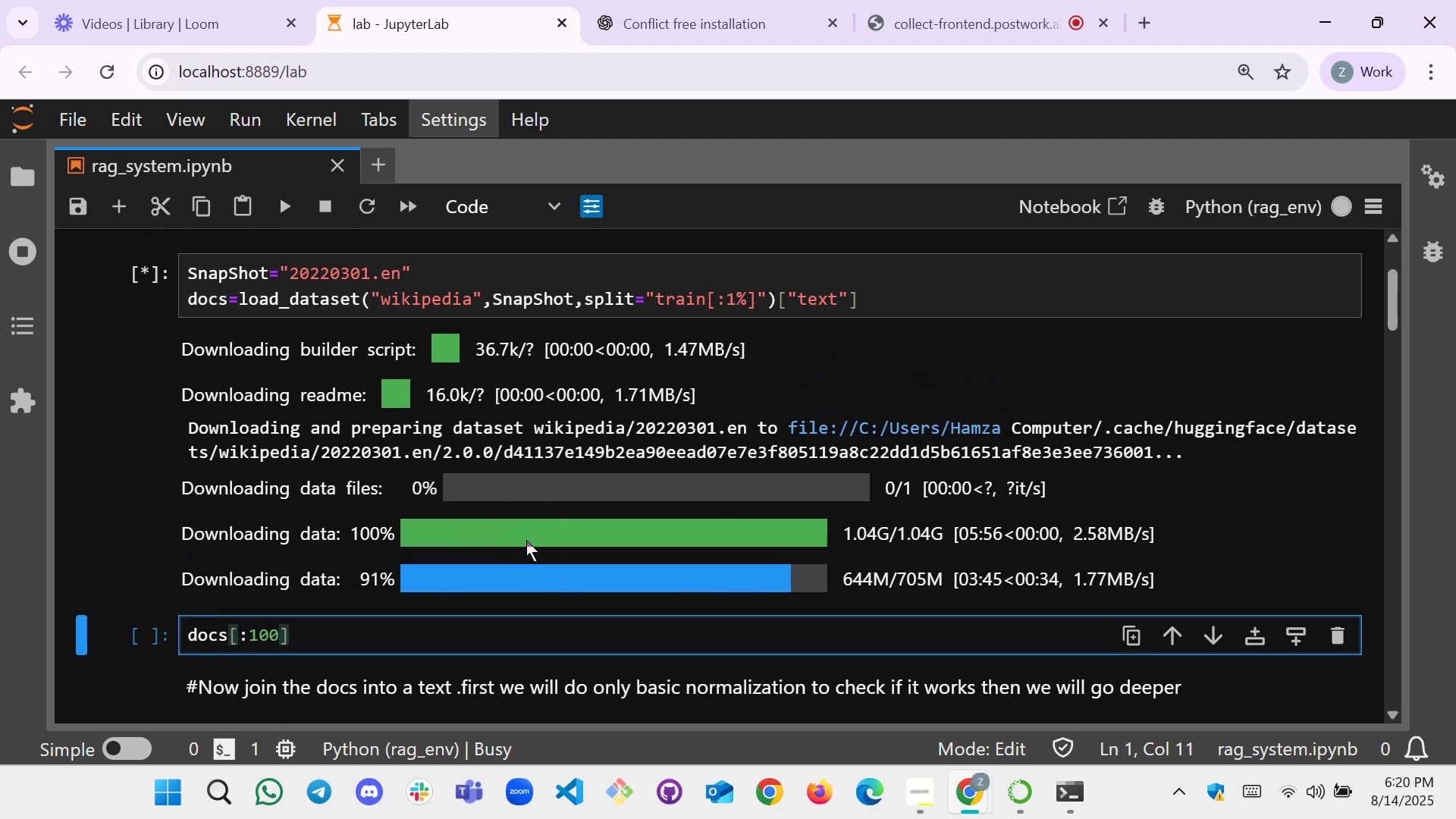 
scroll: coordinate [526, 545], scroll_direction: down, amount: 1.0
 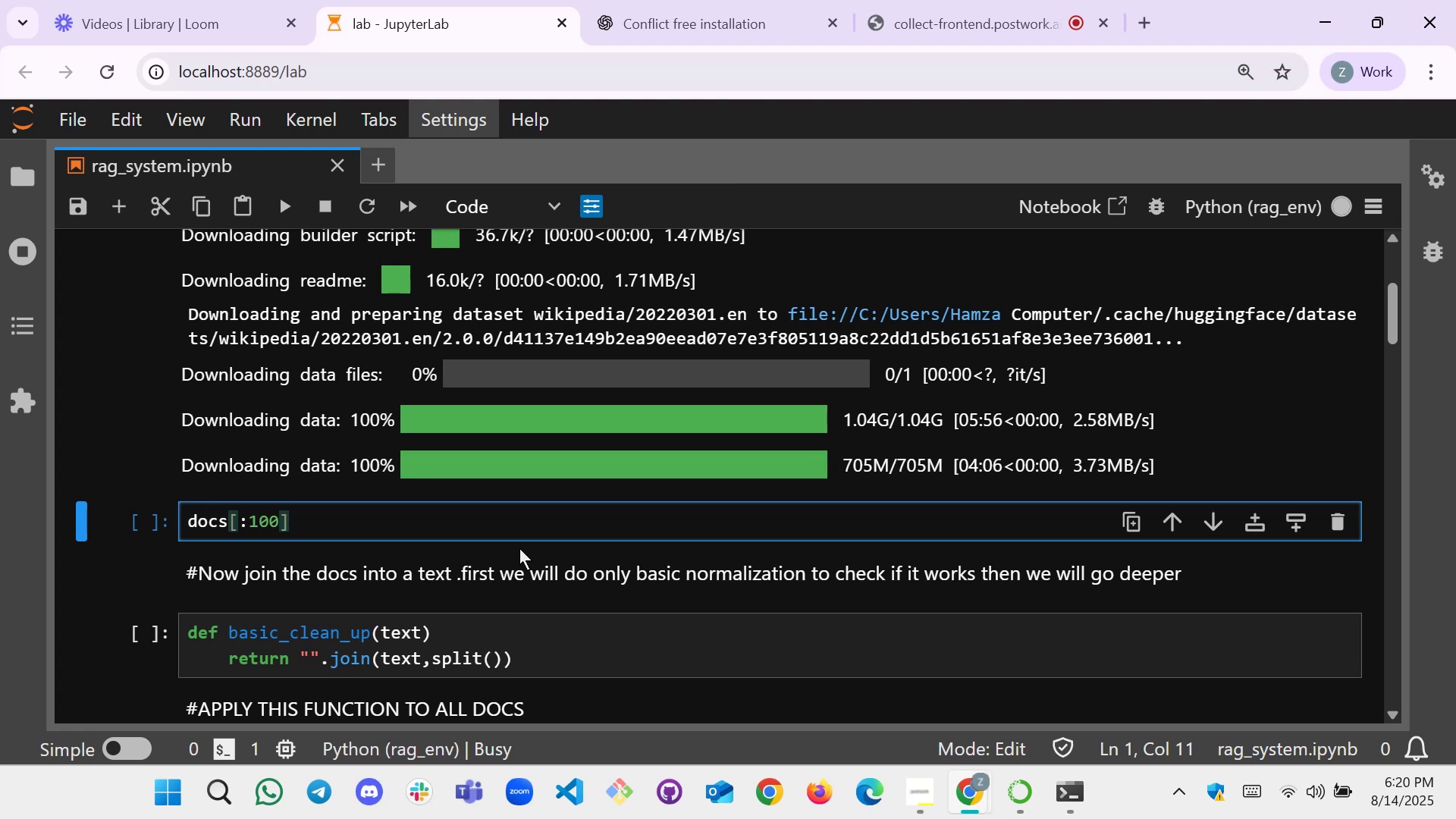 
wait(26.04)
 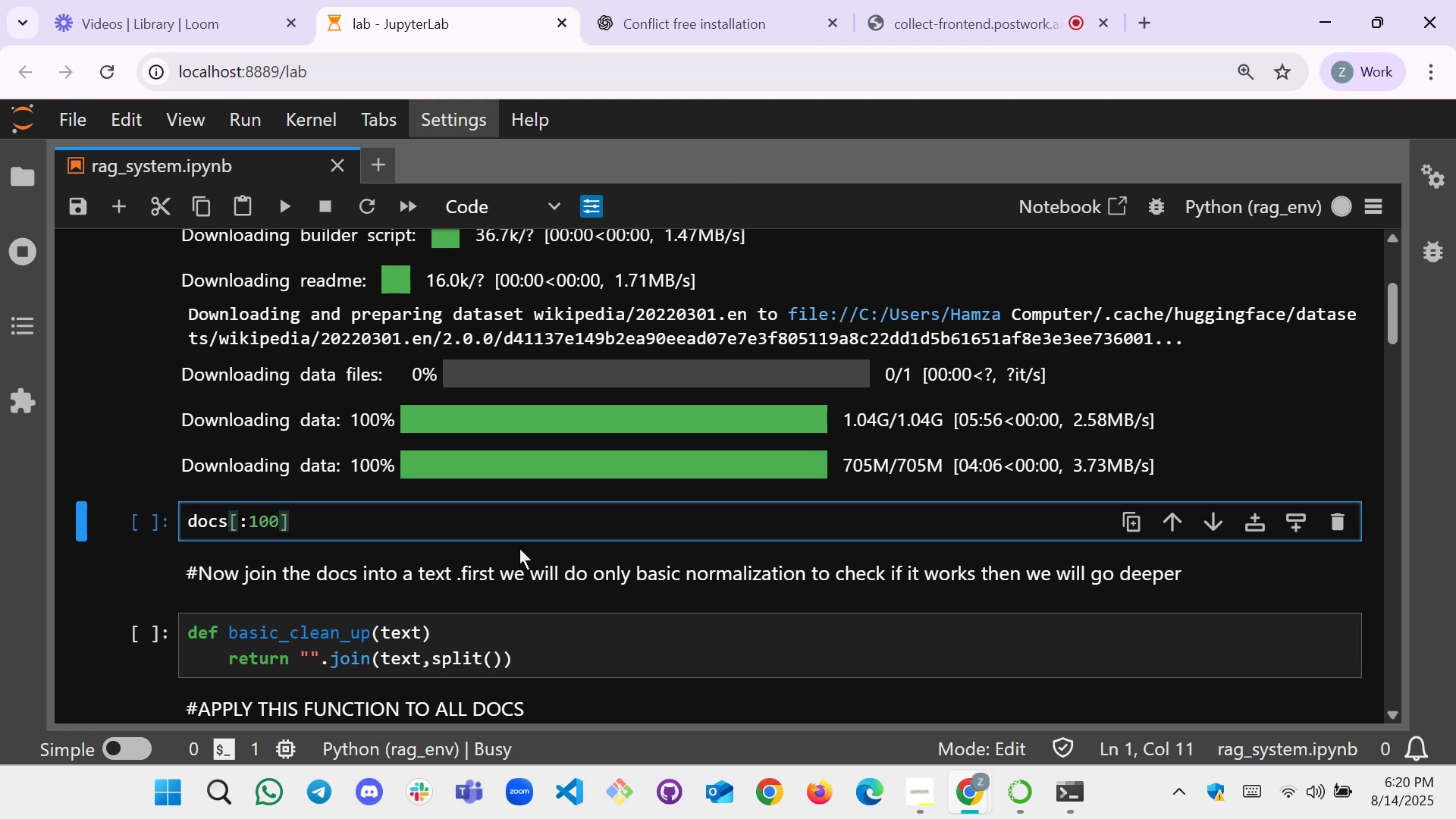 
scroll: coordinate [473, 503], scroll_direction: down, amount: 1.0
 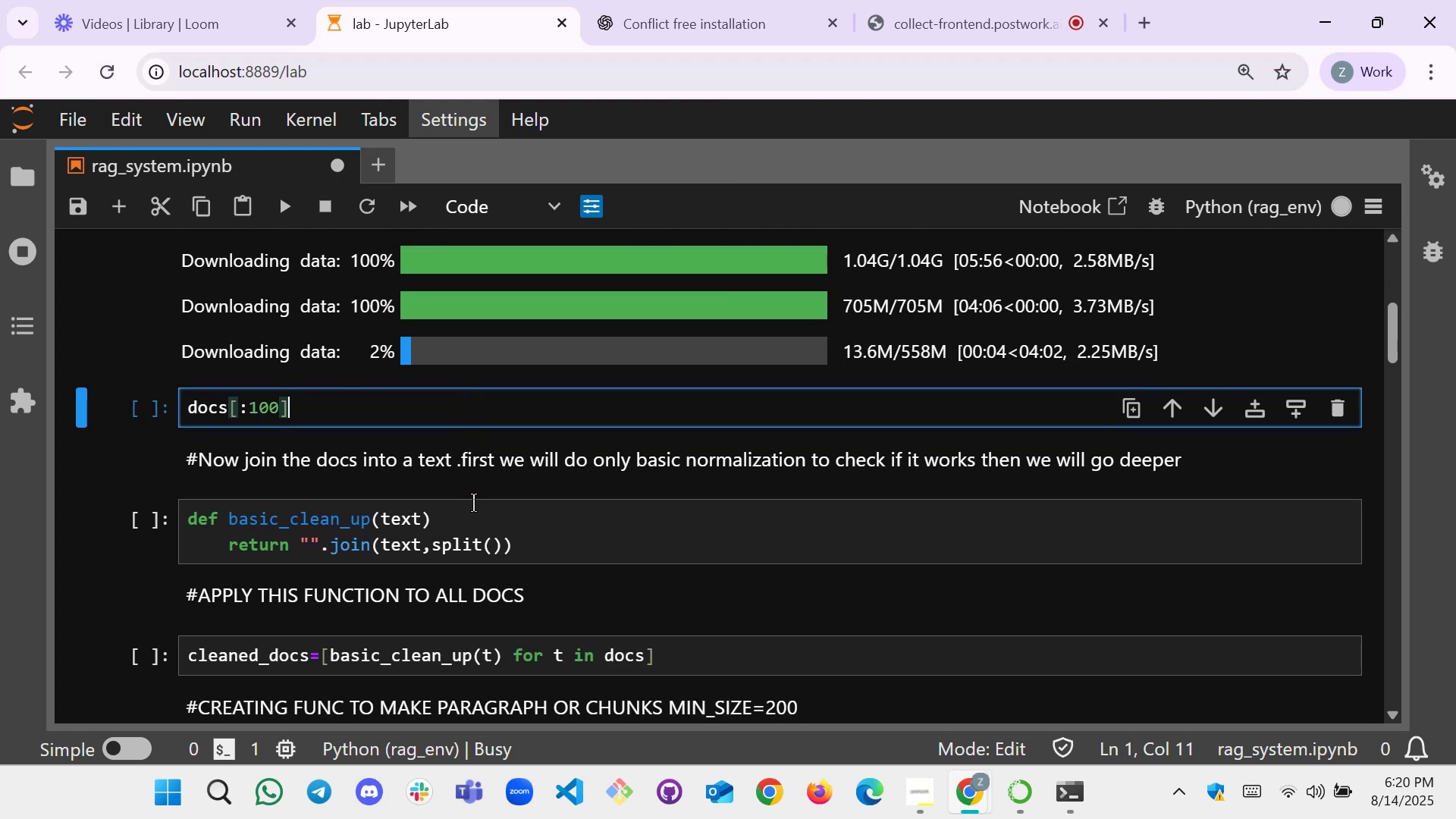 
scroll: coordinate [644, 473], scroll_direction: up, amount: 1.0
 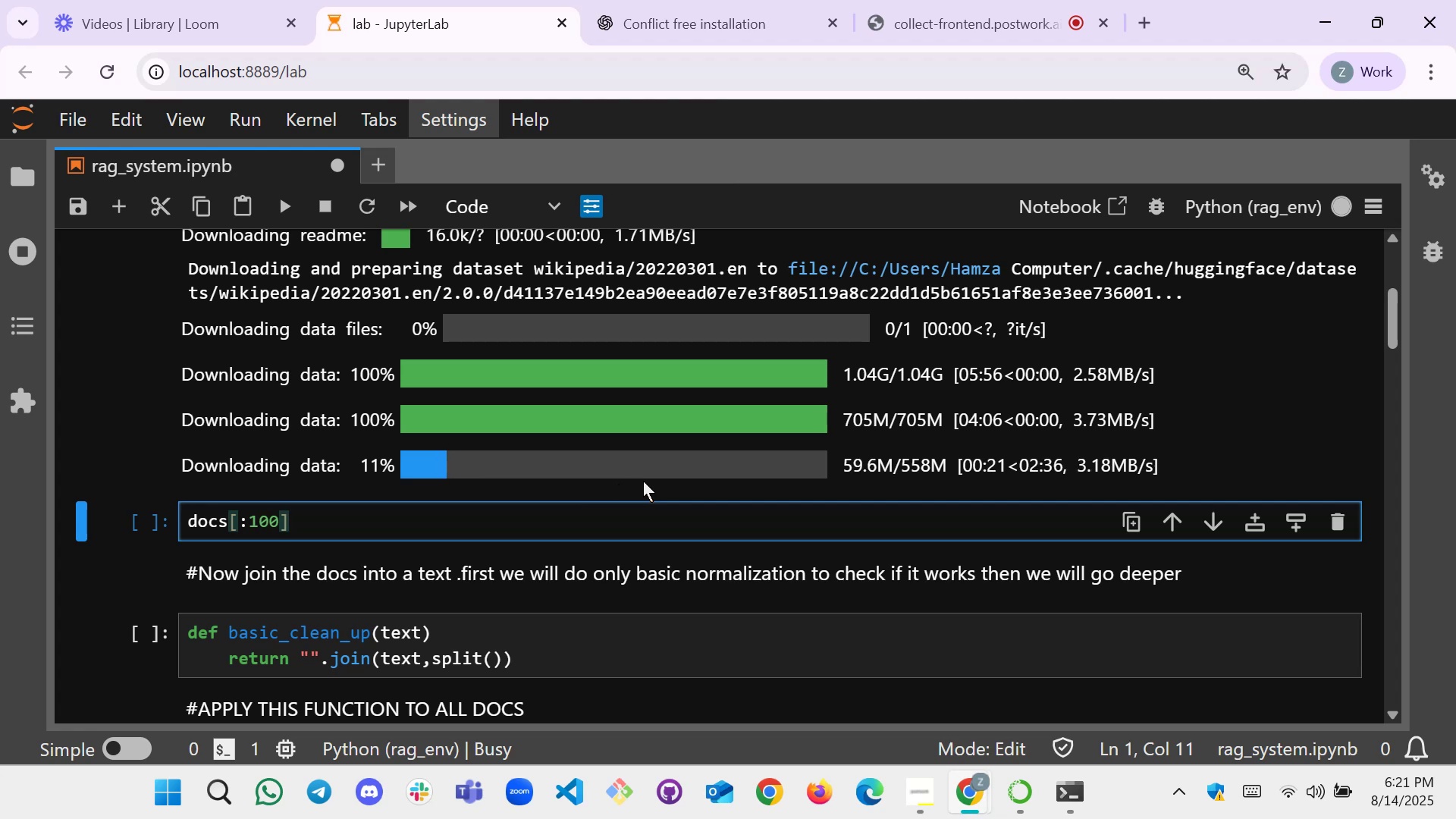 
wait(20.68)
 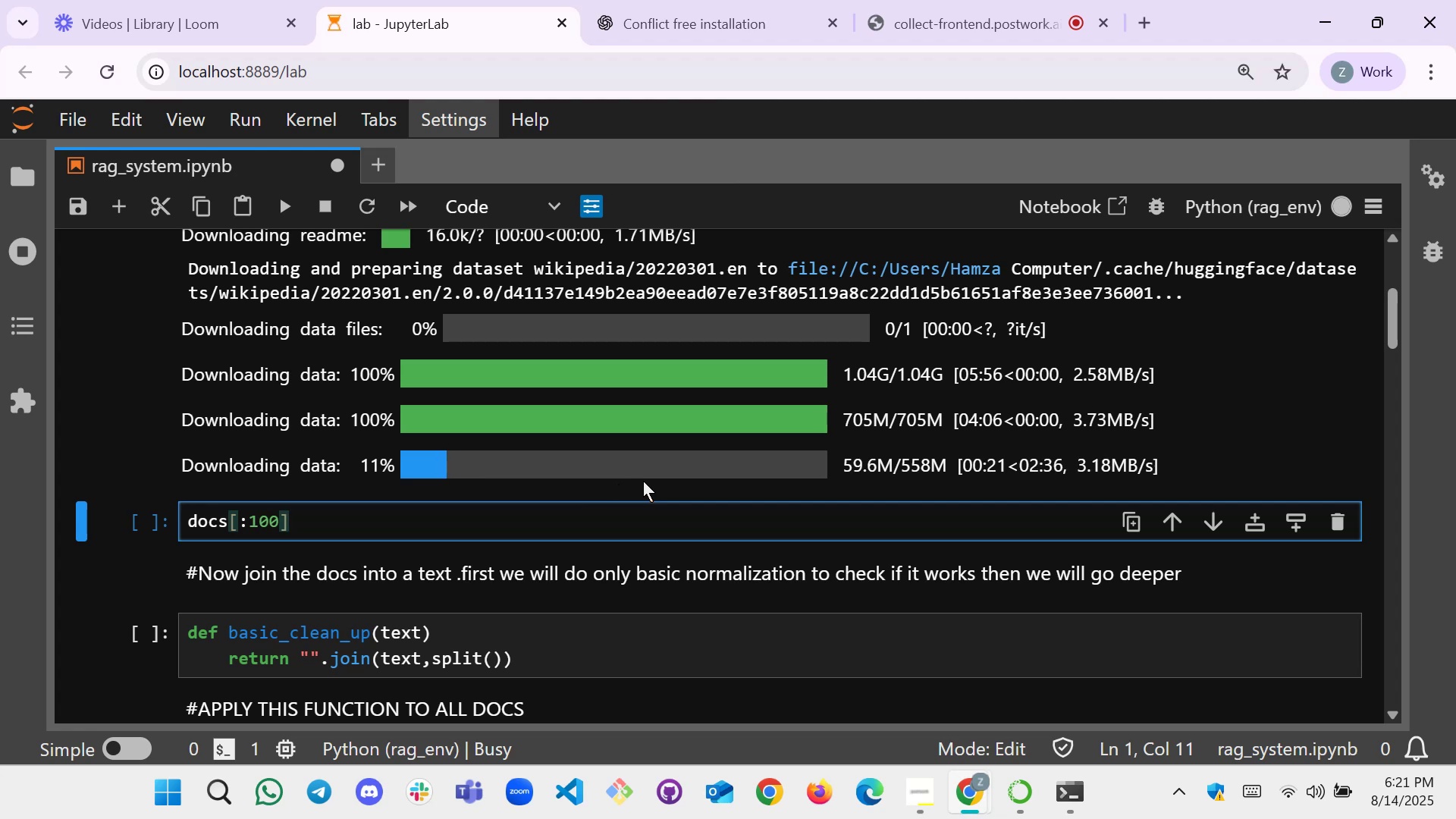 
scroll: coordinate [554, 457], scroll_direction: down, amount: 14.0
 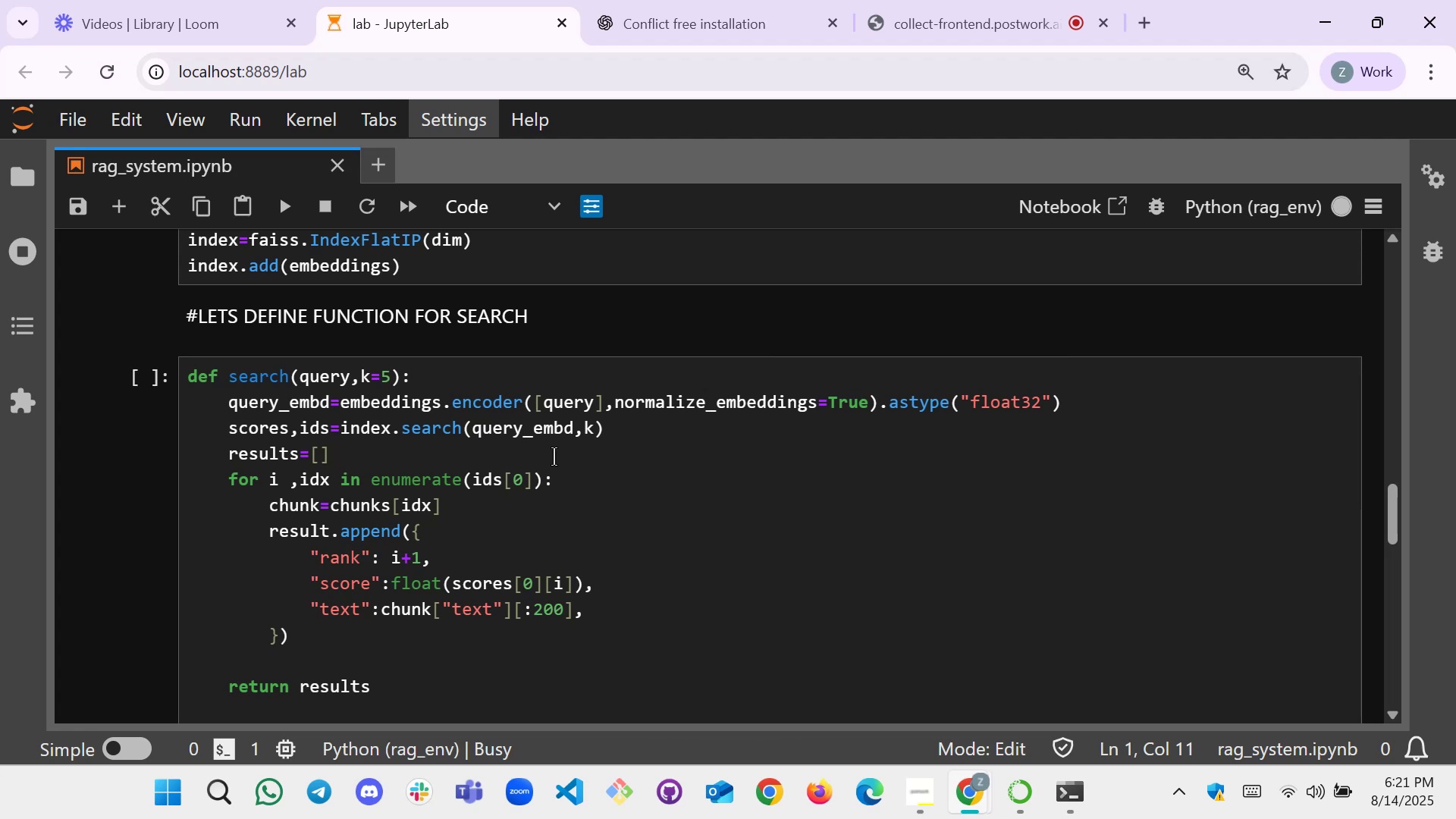 
wait(13.61)
 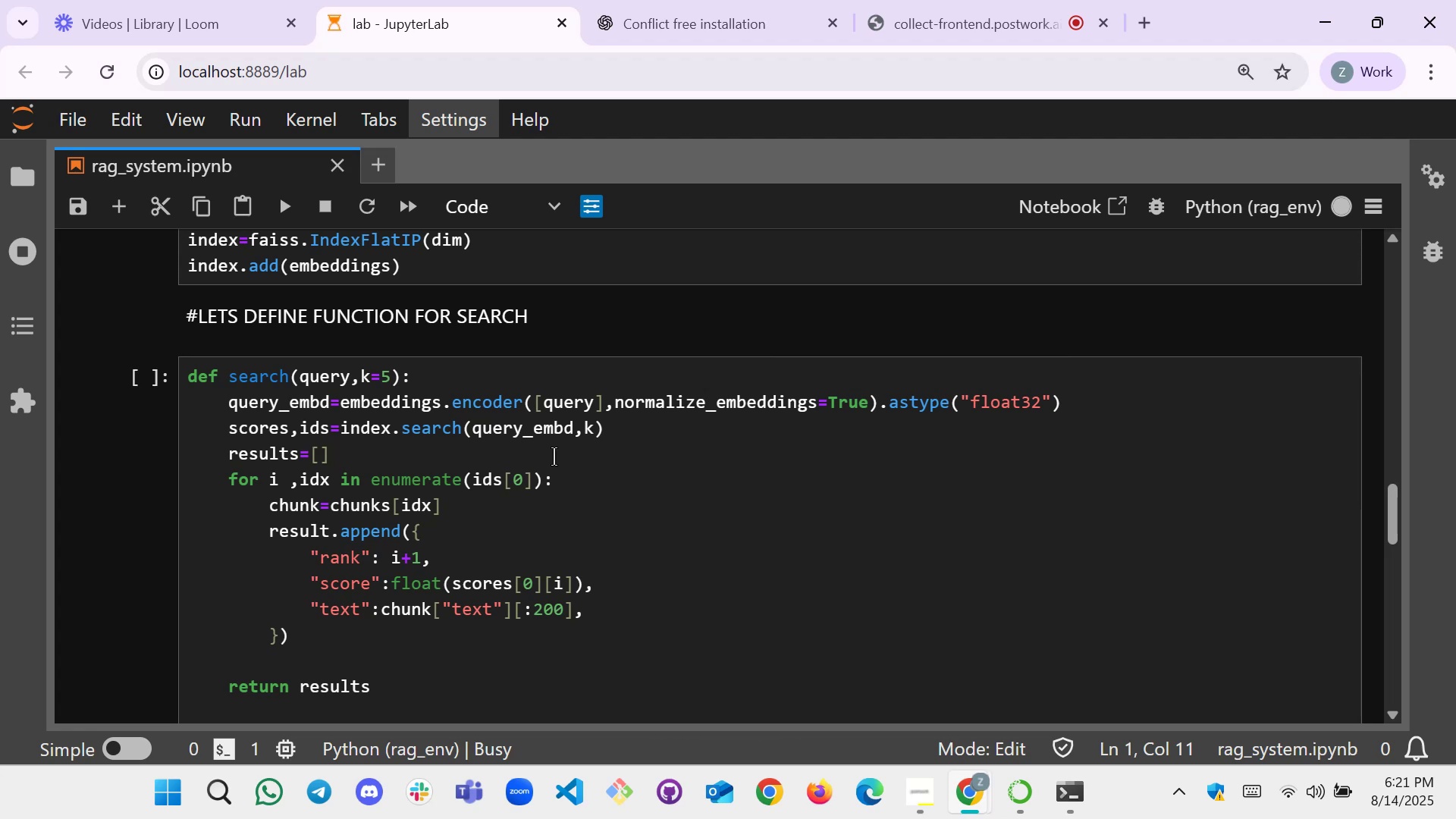 
scroll: coordinate [366, 438], scroll_direction: down, amount: 10.0
 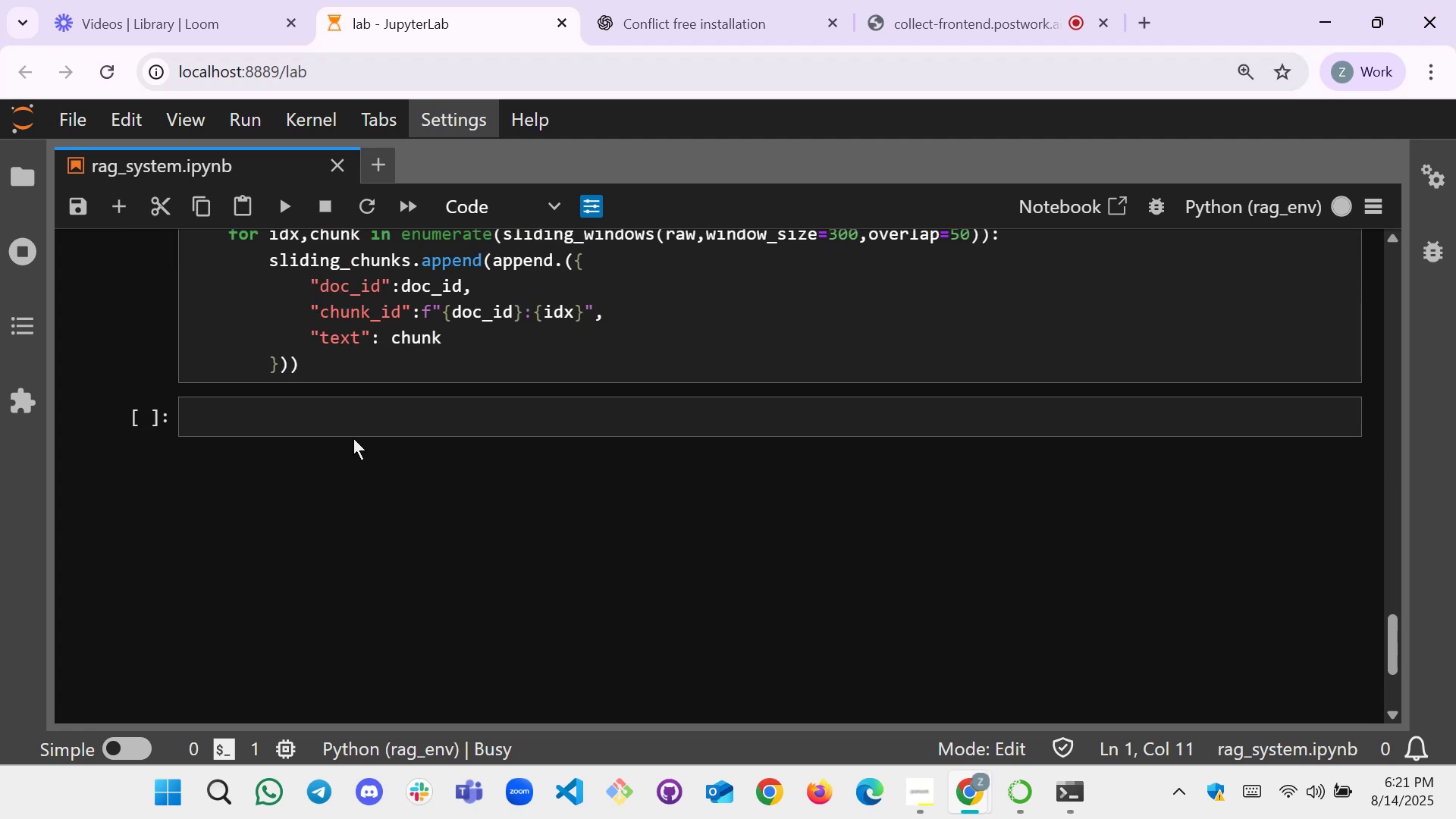 
left_click([353, 418])
 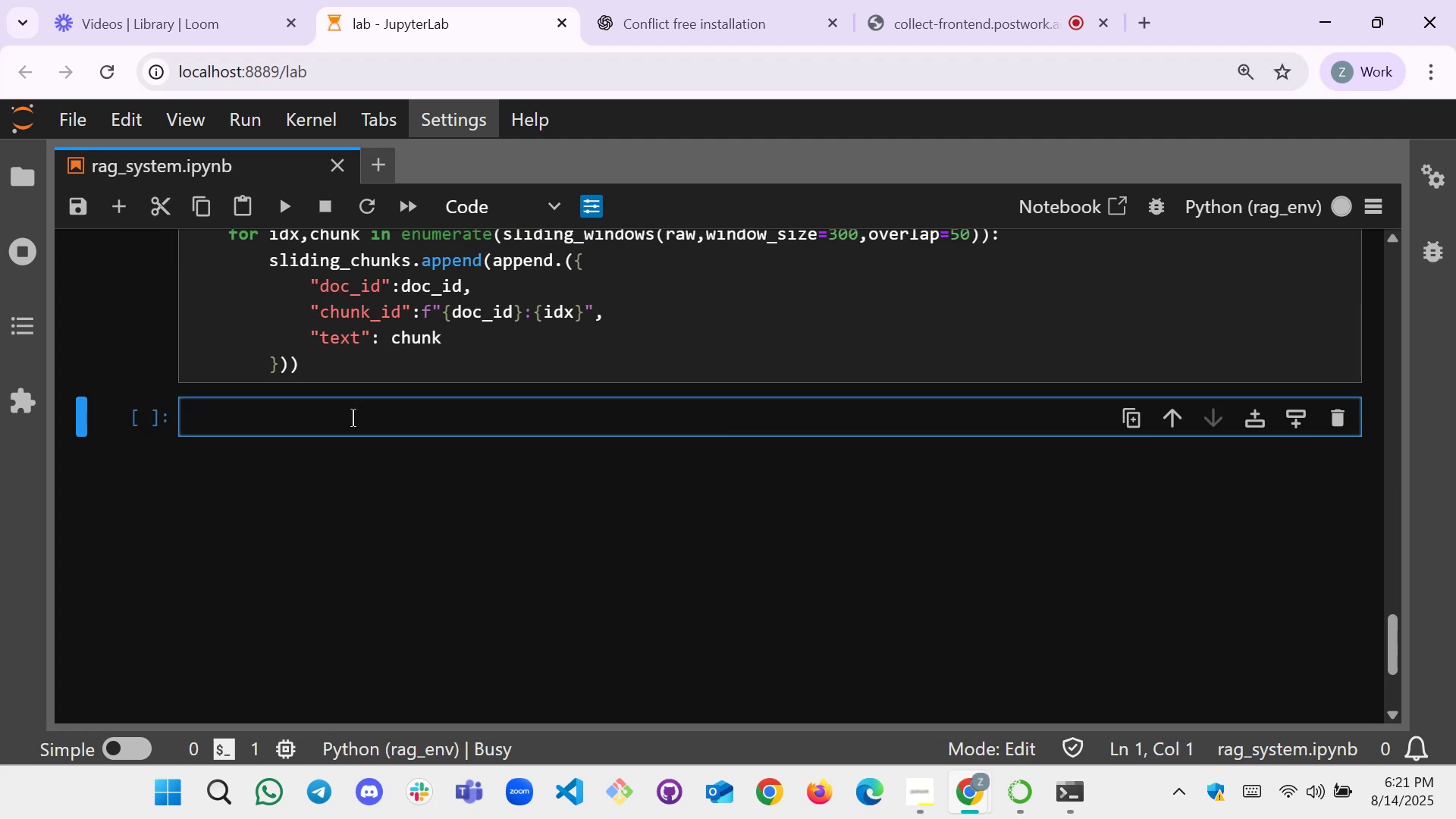 
type(#let prepare )
 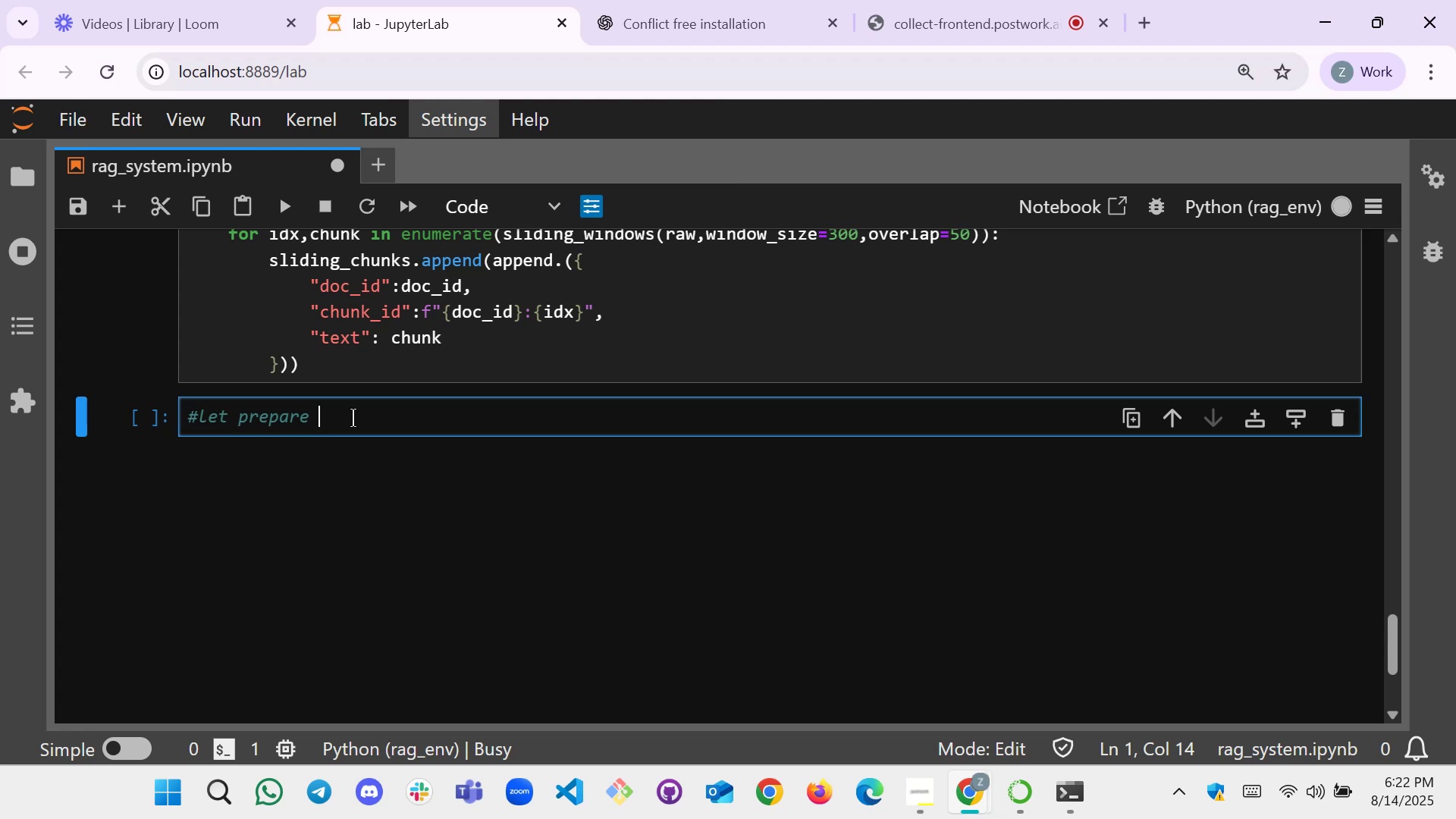 
wait(20.97)
 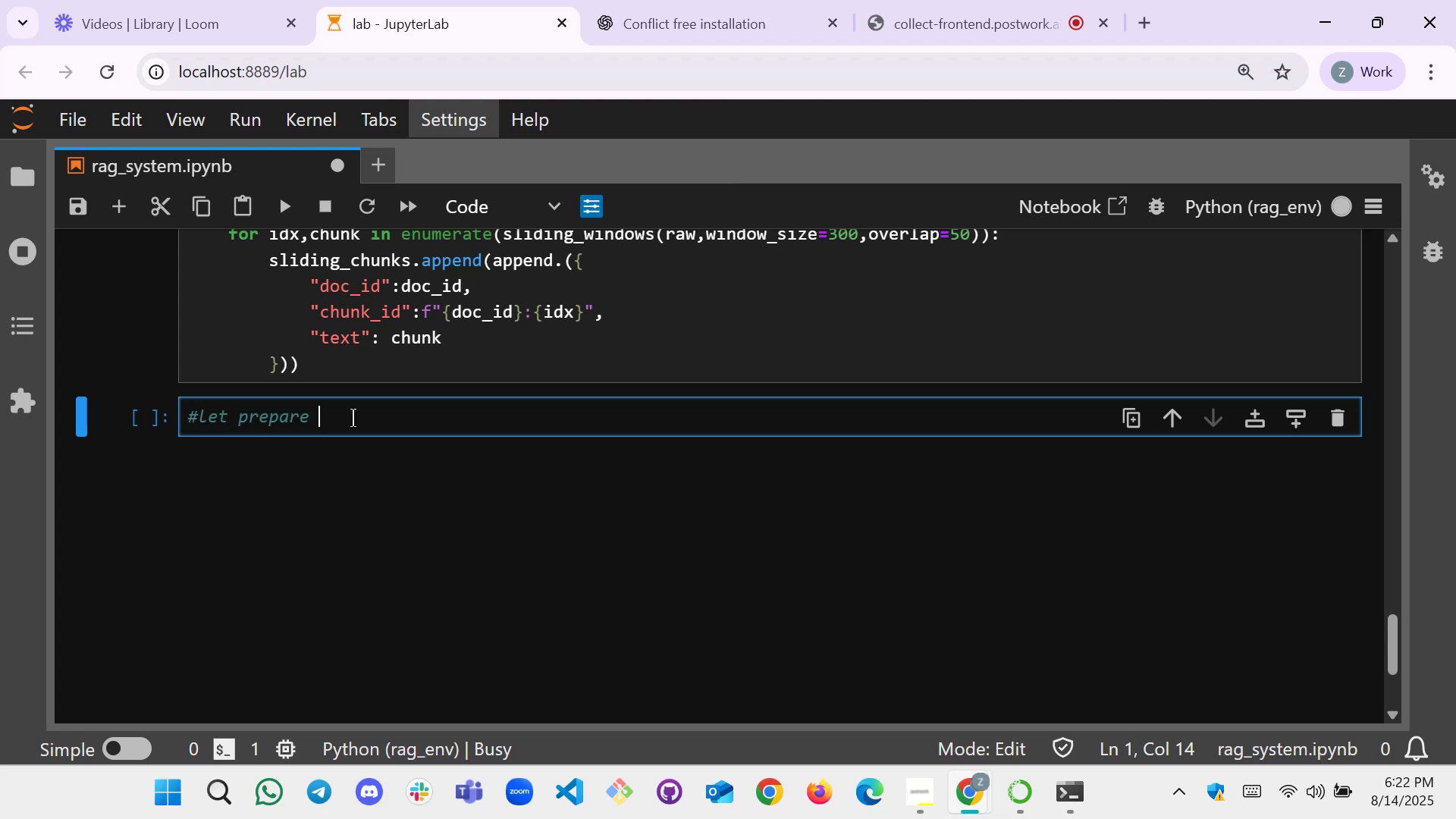 
key(Backspace)
key(Backspace)
key(Backspace)
key(Backspace)
type(s now prepare)
 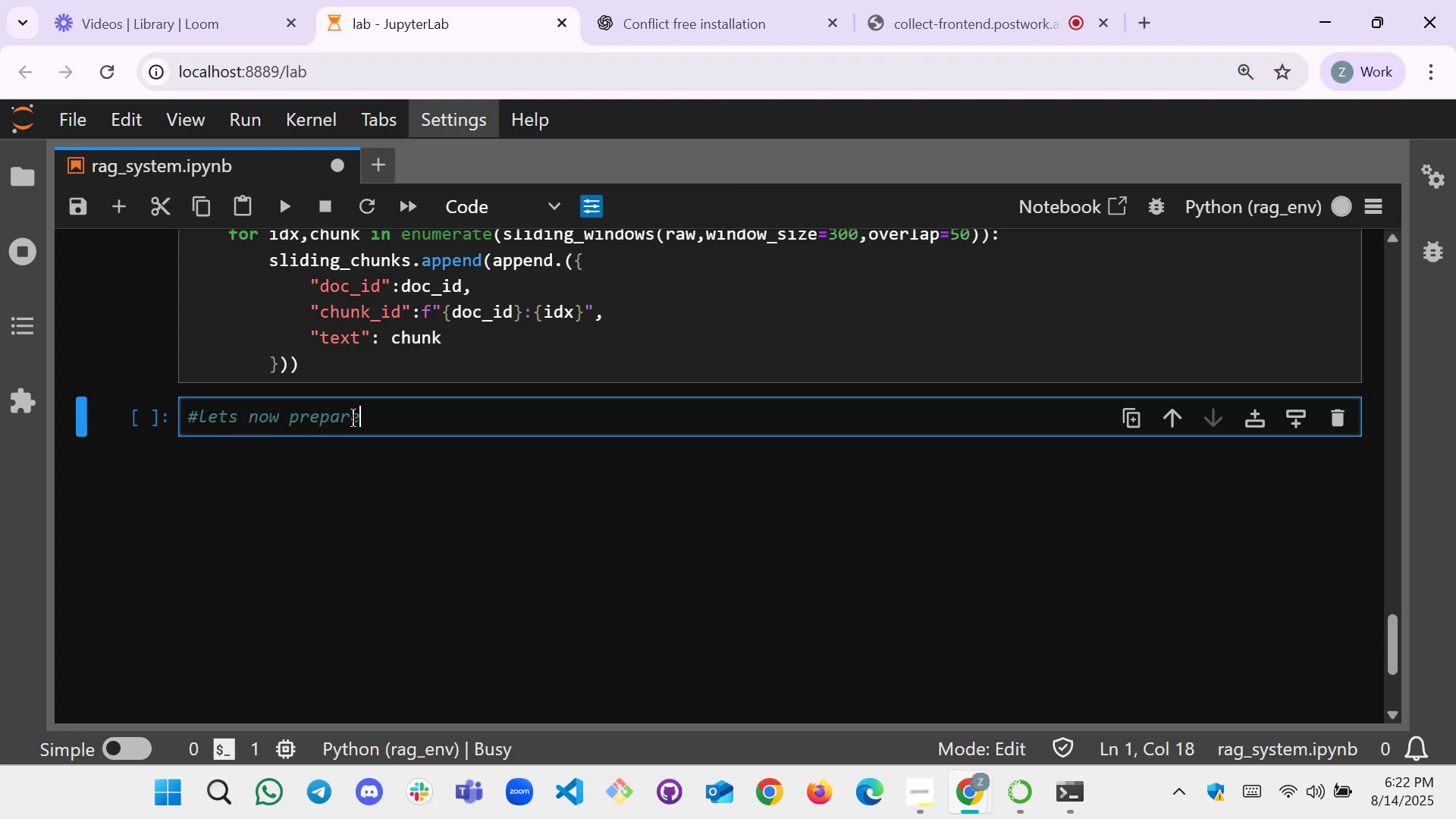 
type( c)
key(Backspace)
type(boh )
key(Backspace)
key(Backspace)
key(Backspace)
type(oth )
 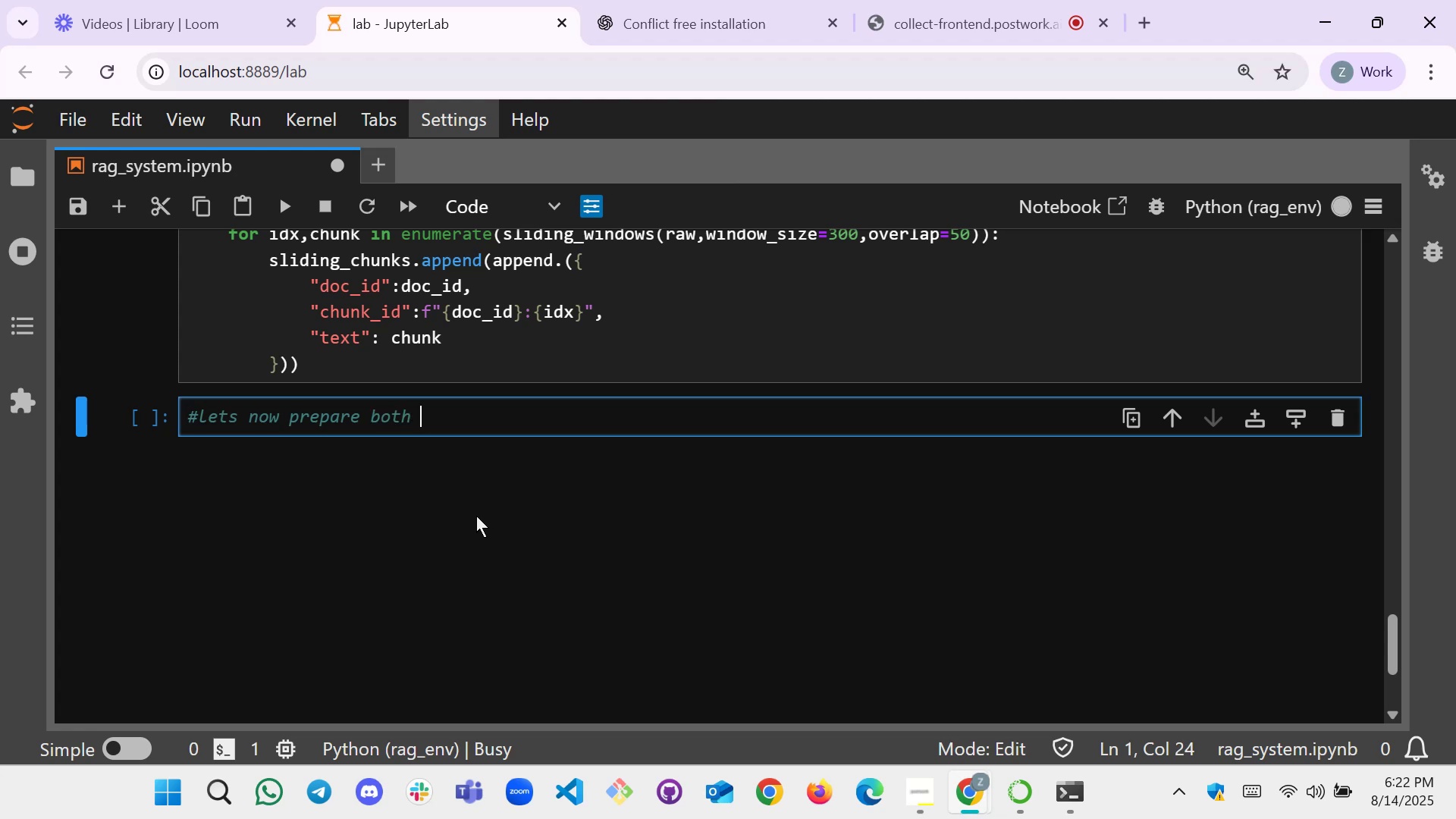 
wait(5.46)
 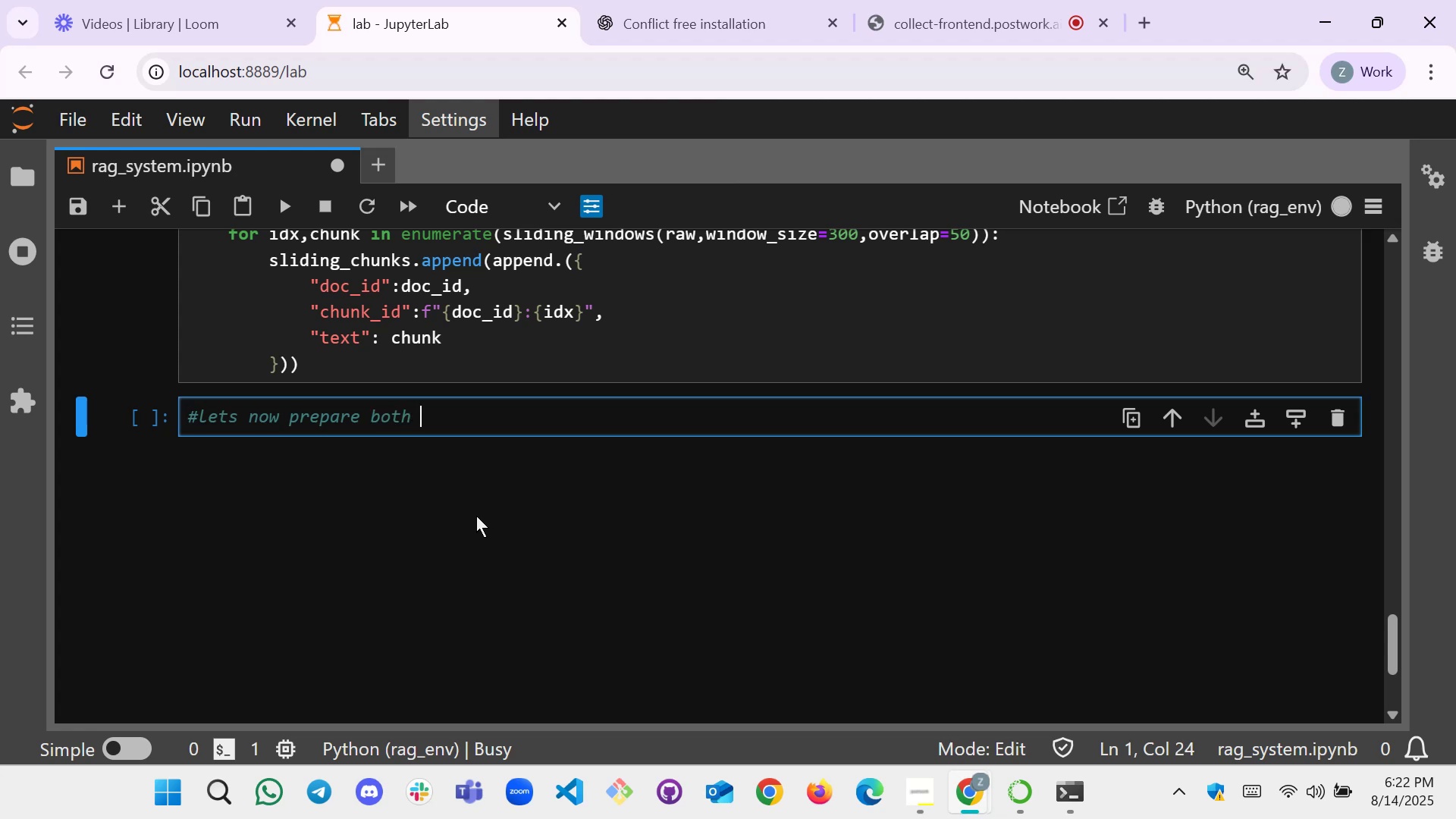 
type(chunking stret)
key(Backspace)
key(Backspace)
type(a)
key(Backspace)
type(ae)
key(Backspace)
type(tefie)
key(Backspace)
key(Backspace)
key(Backspace)
type(gies)
 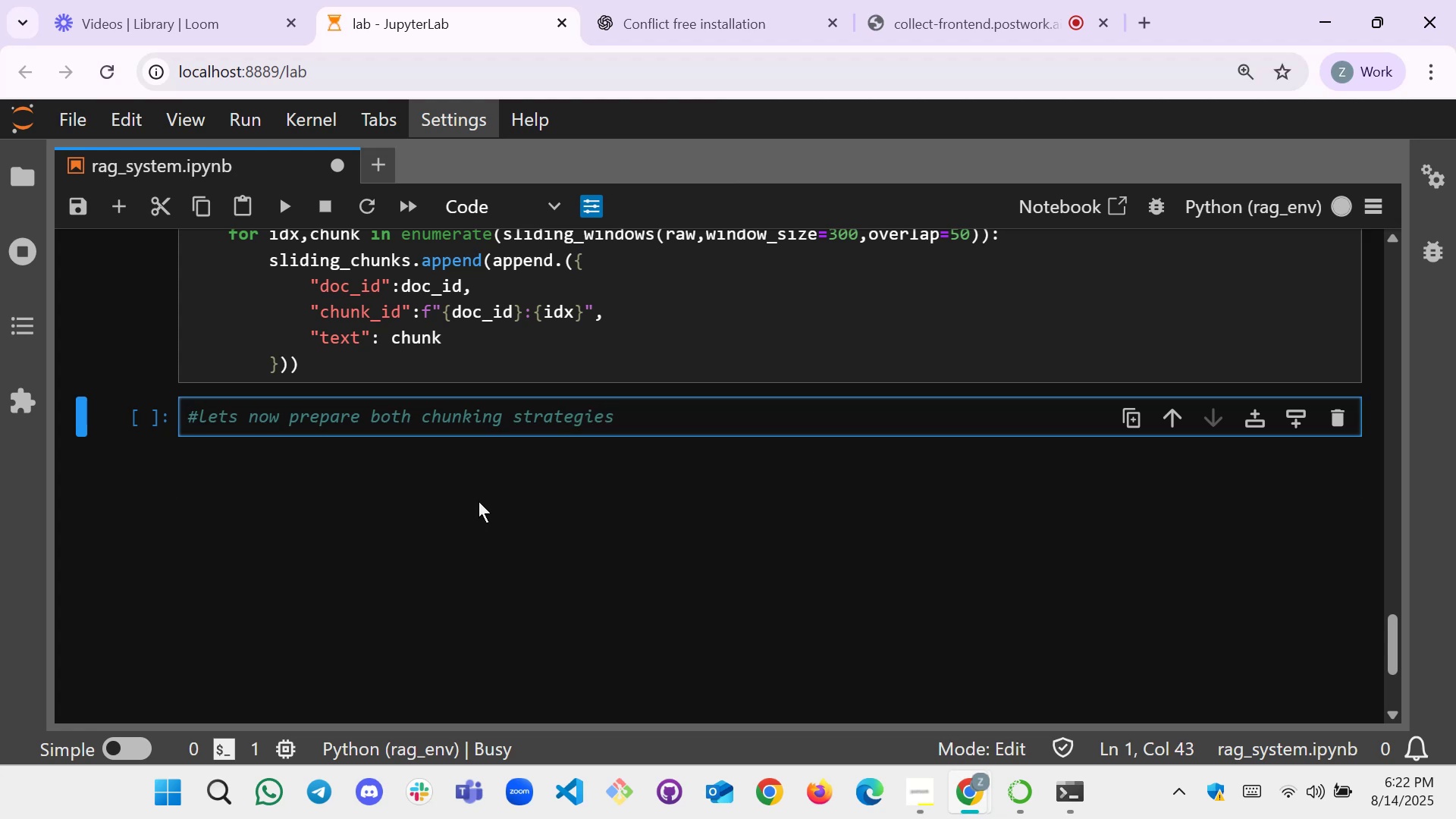 
left_click_drag(start_coordinate=[676, 425], to_coordinate=[200, 417])
 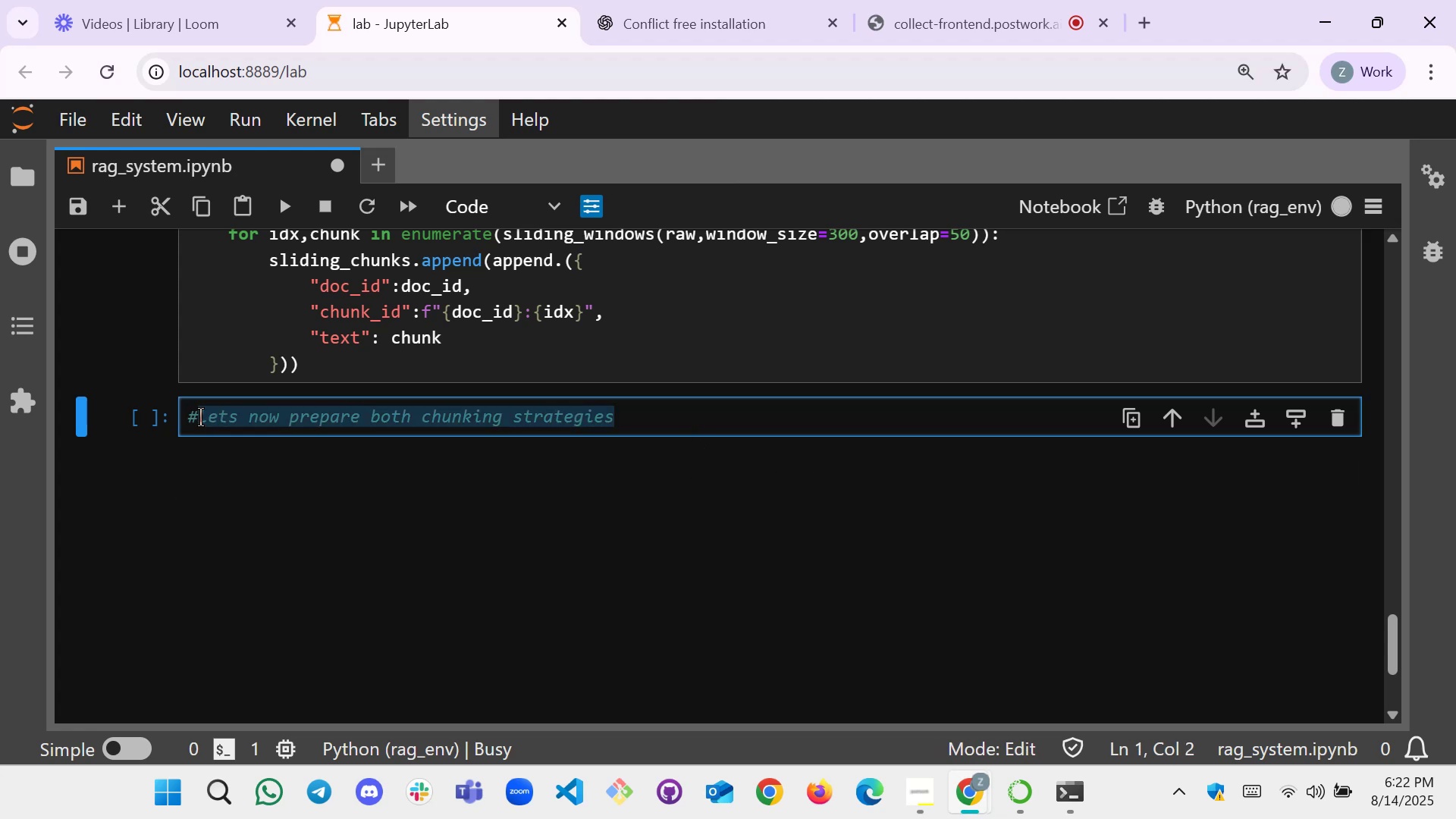 
key(Backspace)
type(Lets )
key(Backspace)
key(Backspace)
key(Backspace)
key(Backspace)
type(L)
key(Backspace)
type(ETS BIW)
key(Backspace)
key(Backspace)
 